 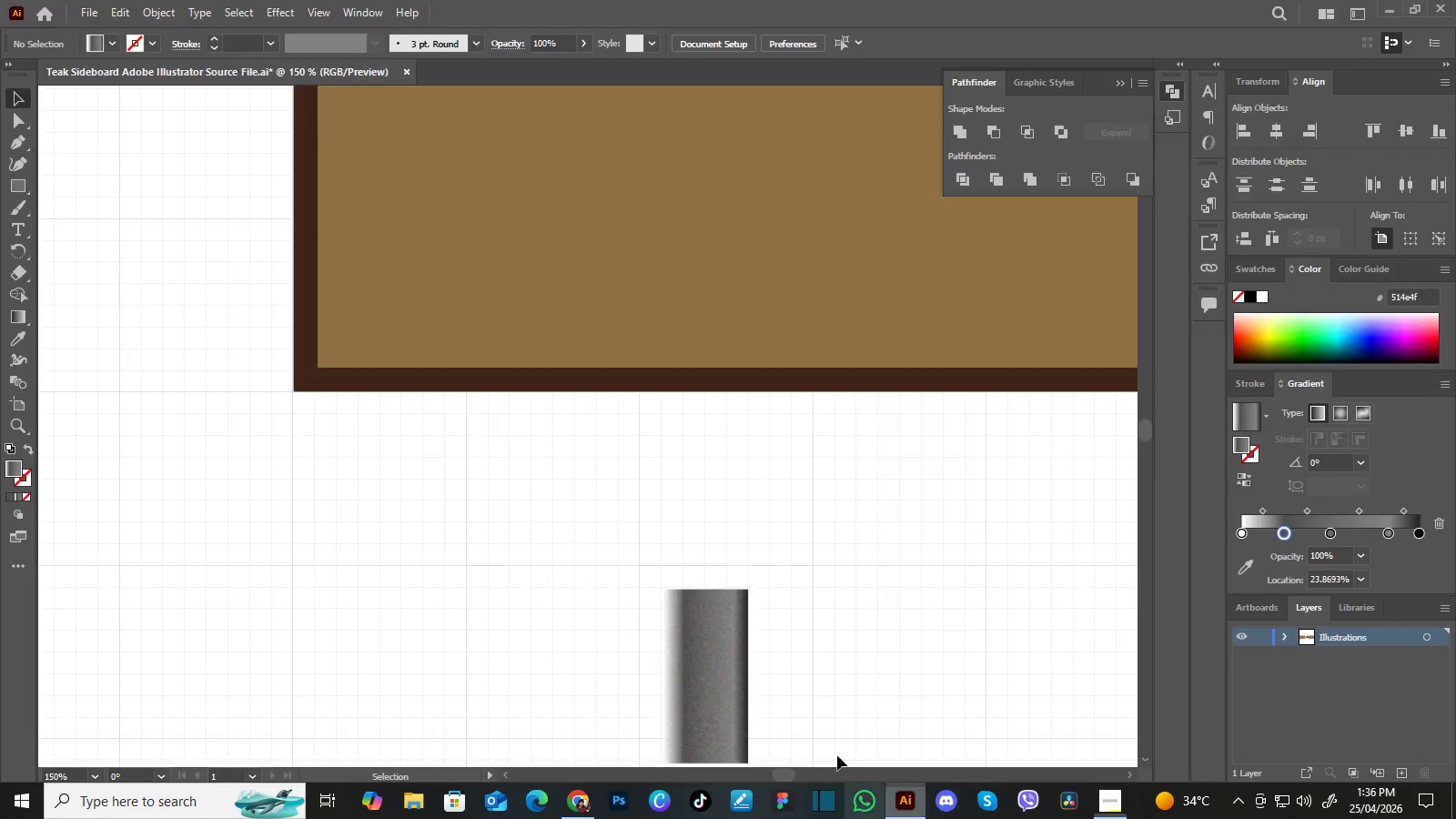 
left_click_drag(start_coordinate=[725, 664], to_coordinate=[754, 614])
 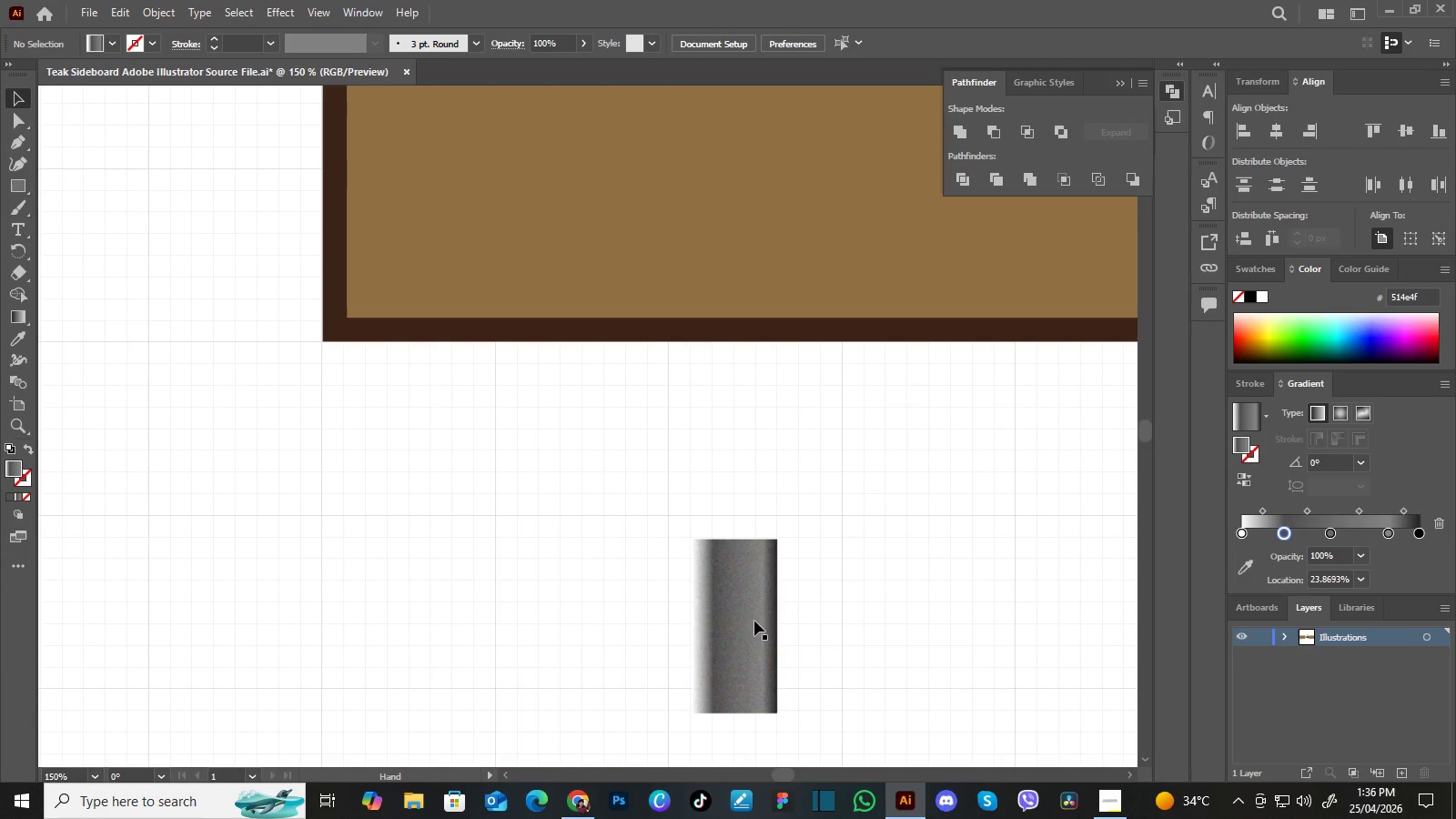 
hold_key(key=Space, duration=26.66)
 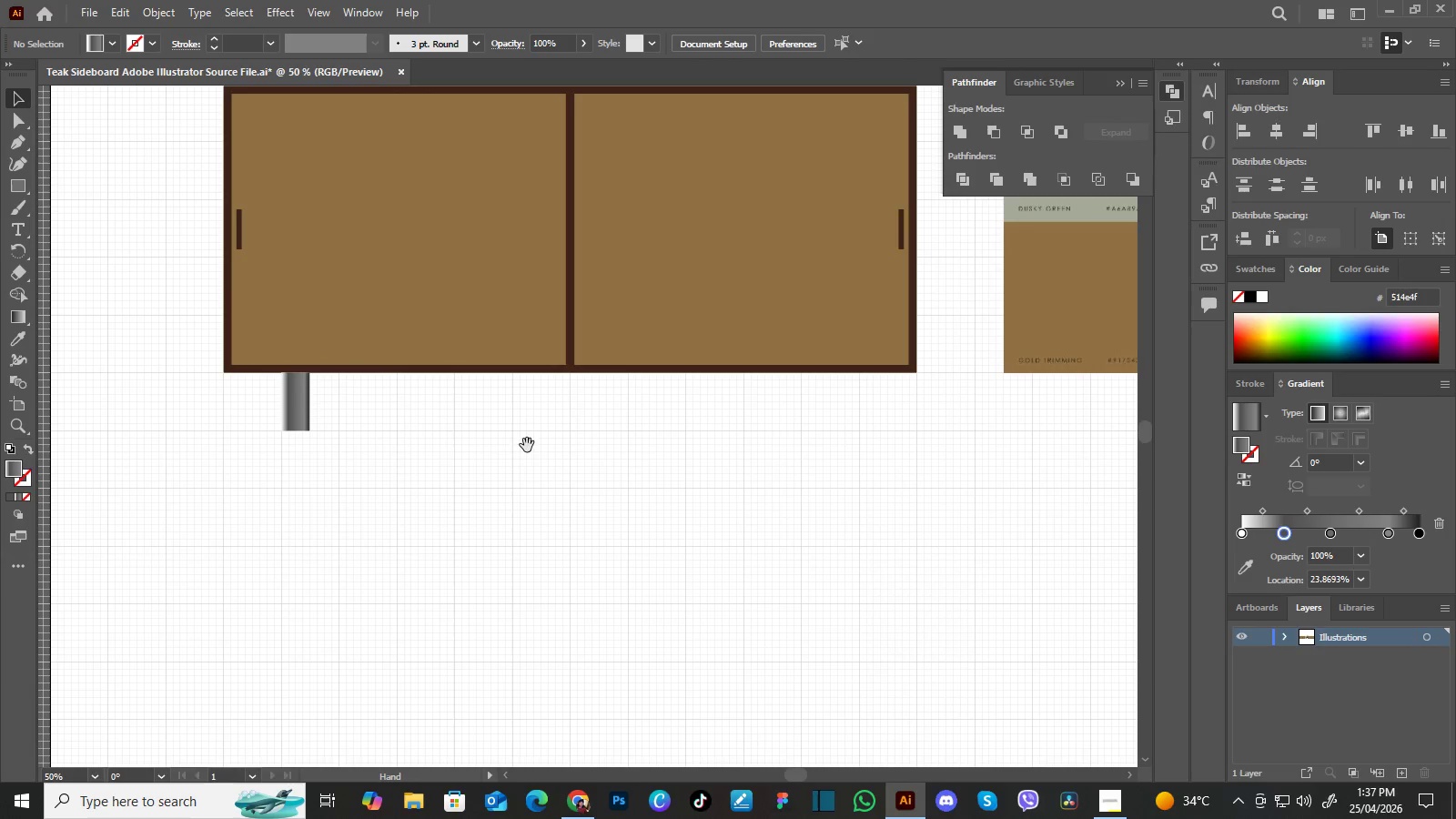 
left_click([750, 632])
 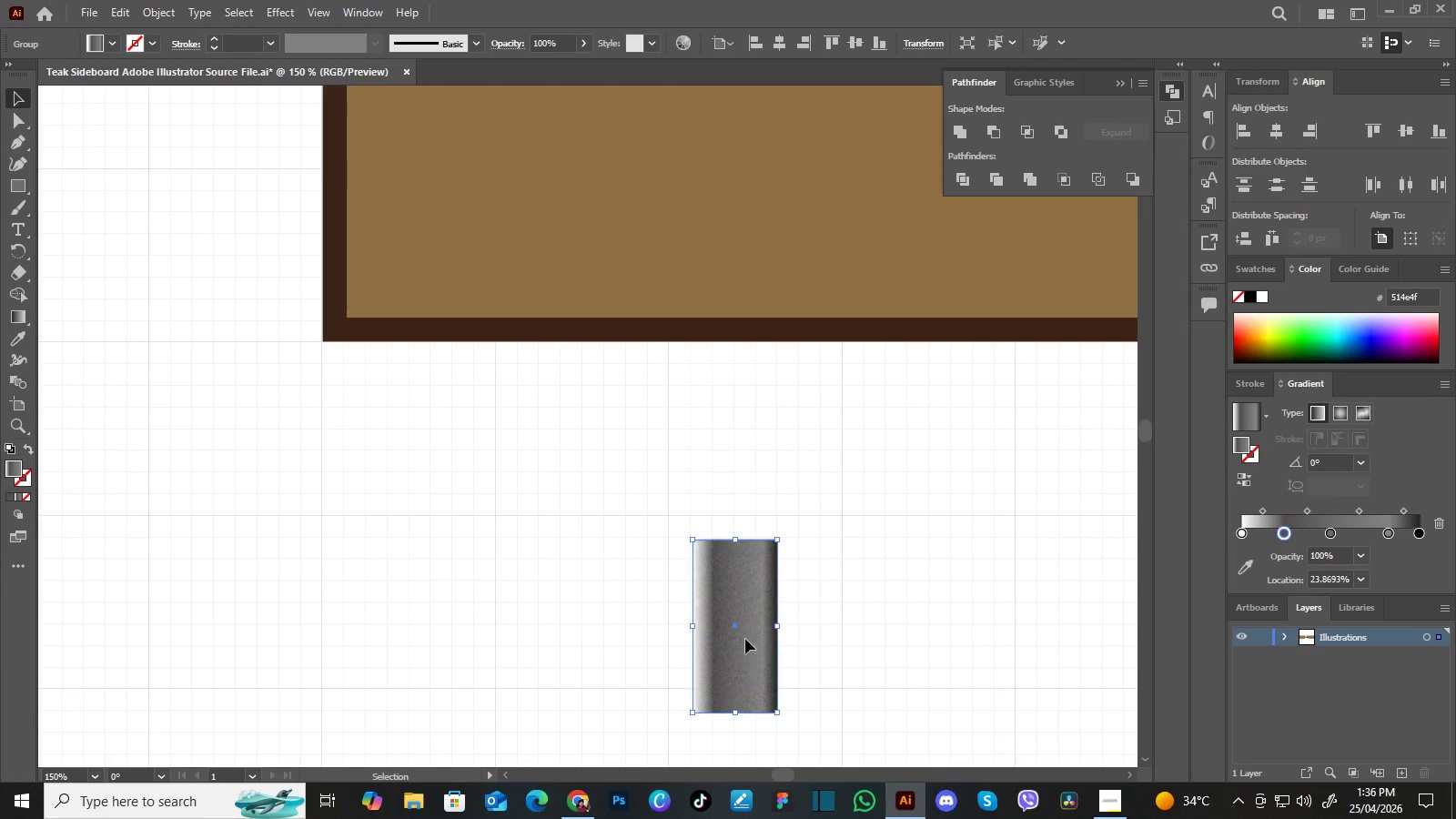 
left_click_drag(start_coordinate=[745, 639], to_coordinate=[549, 440])
 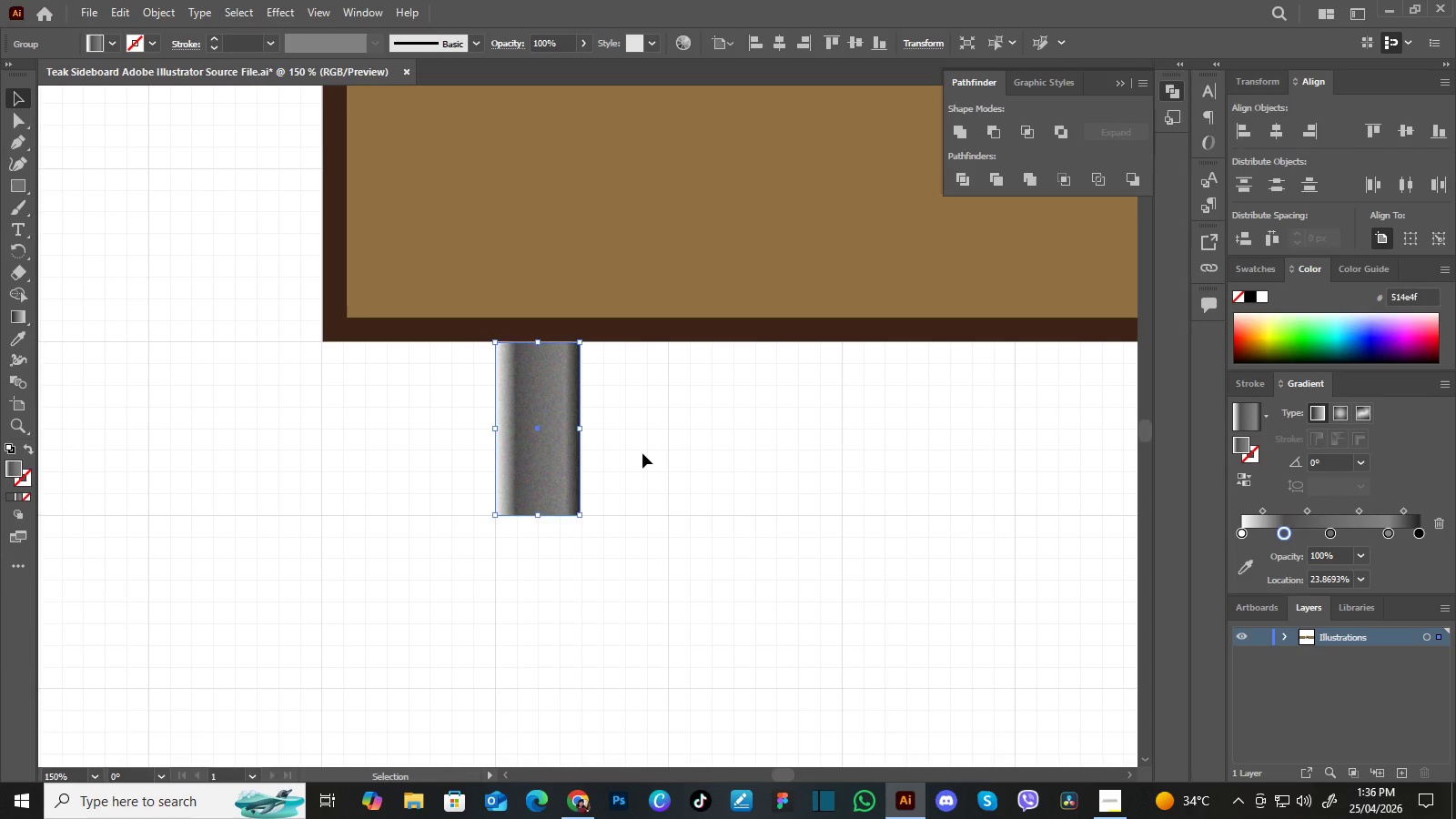 
left_click([652, 389])
 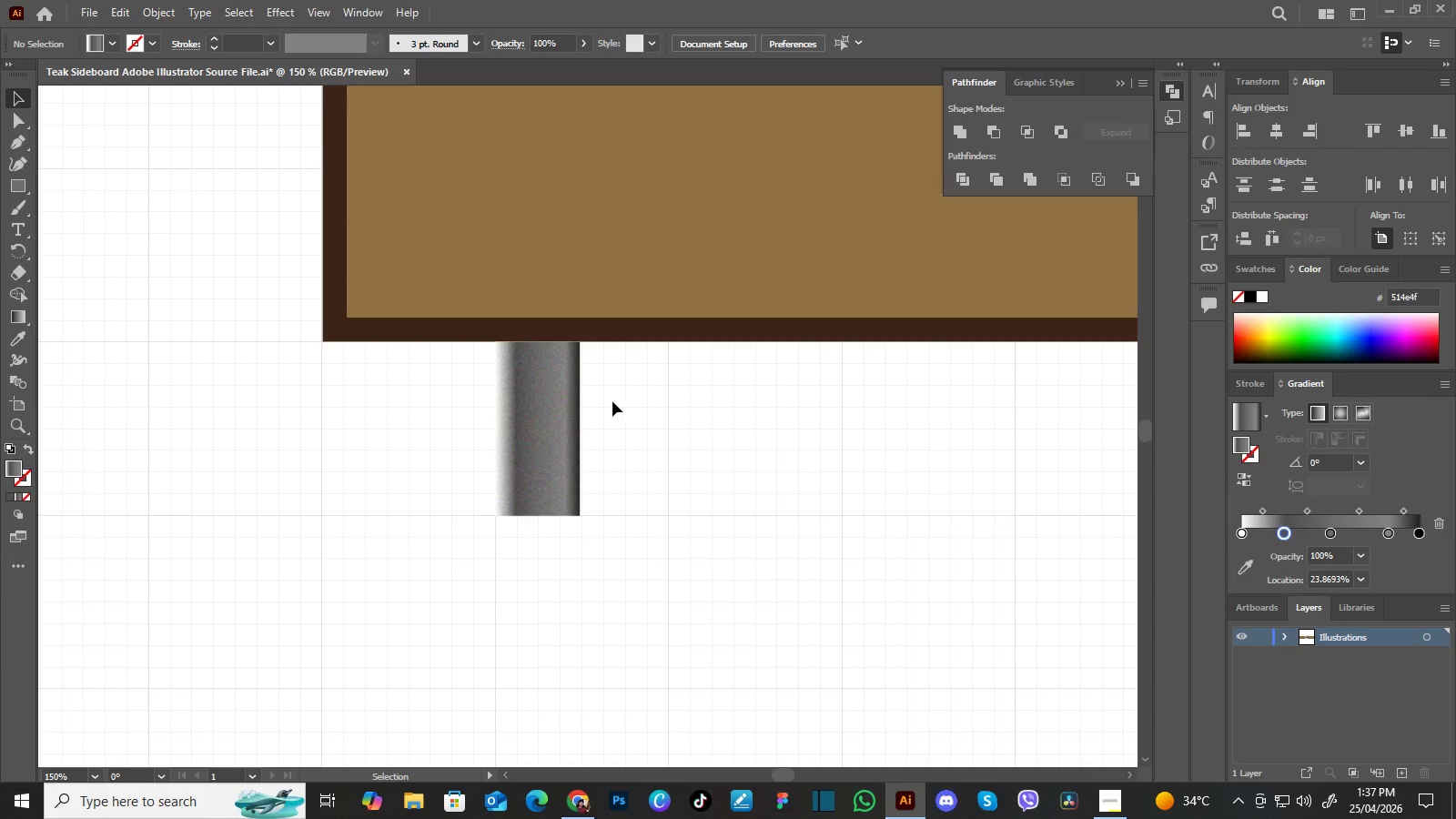 
left_click([576, 400])
 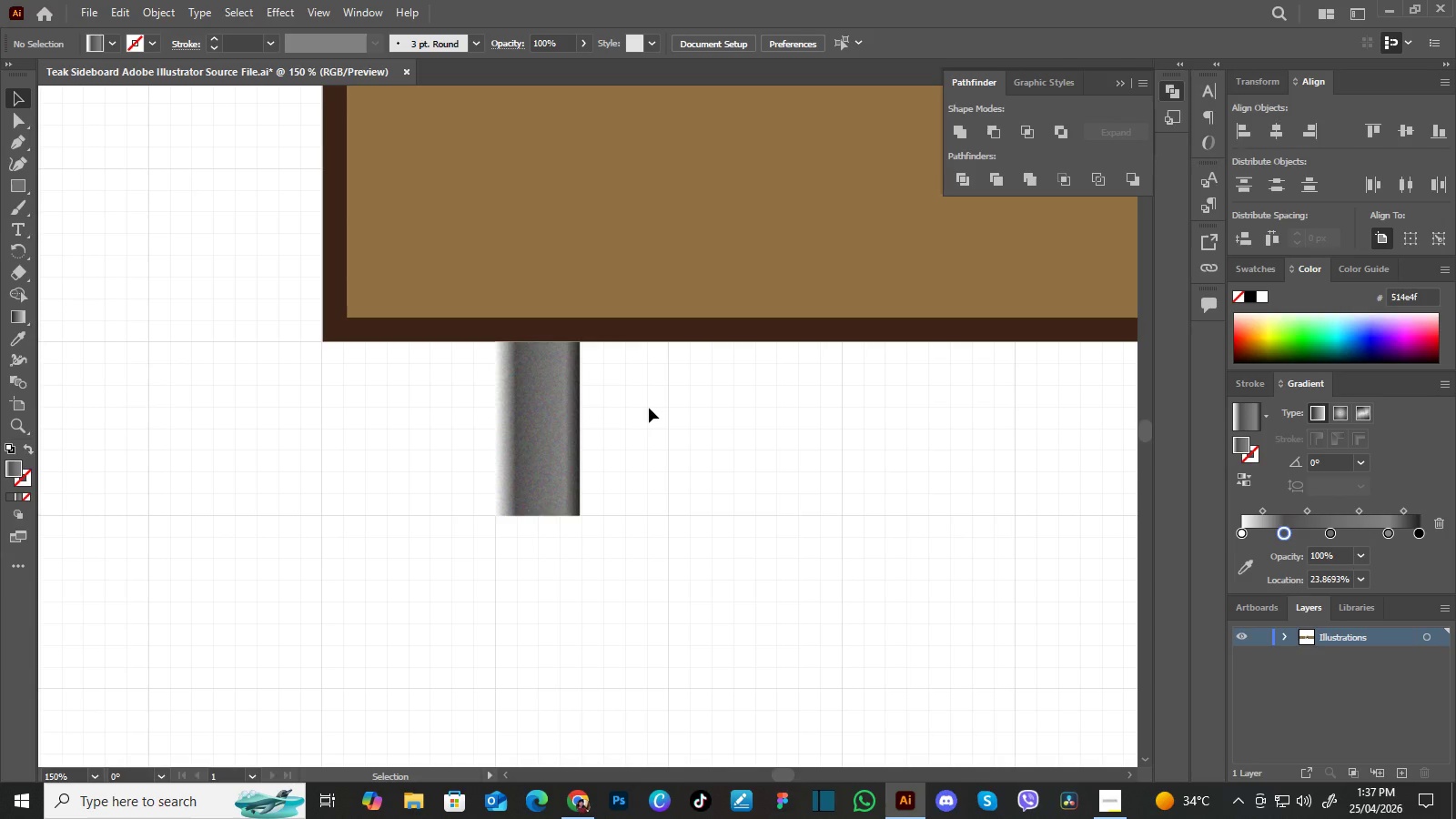 
key(Control+Minus)
 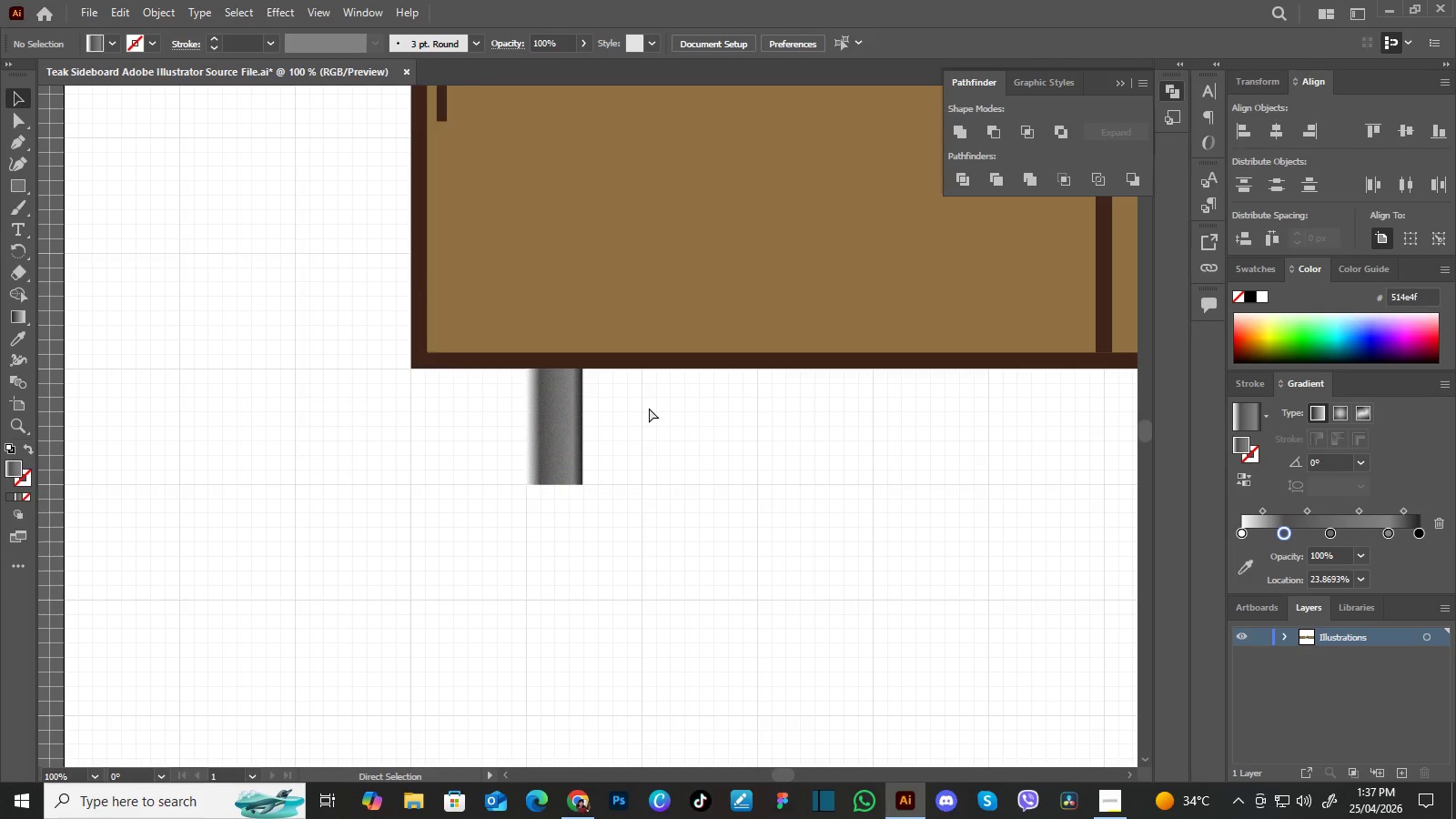 
key(Control+Minus)
 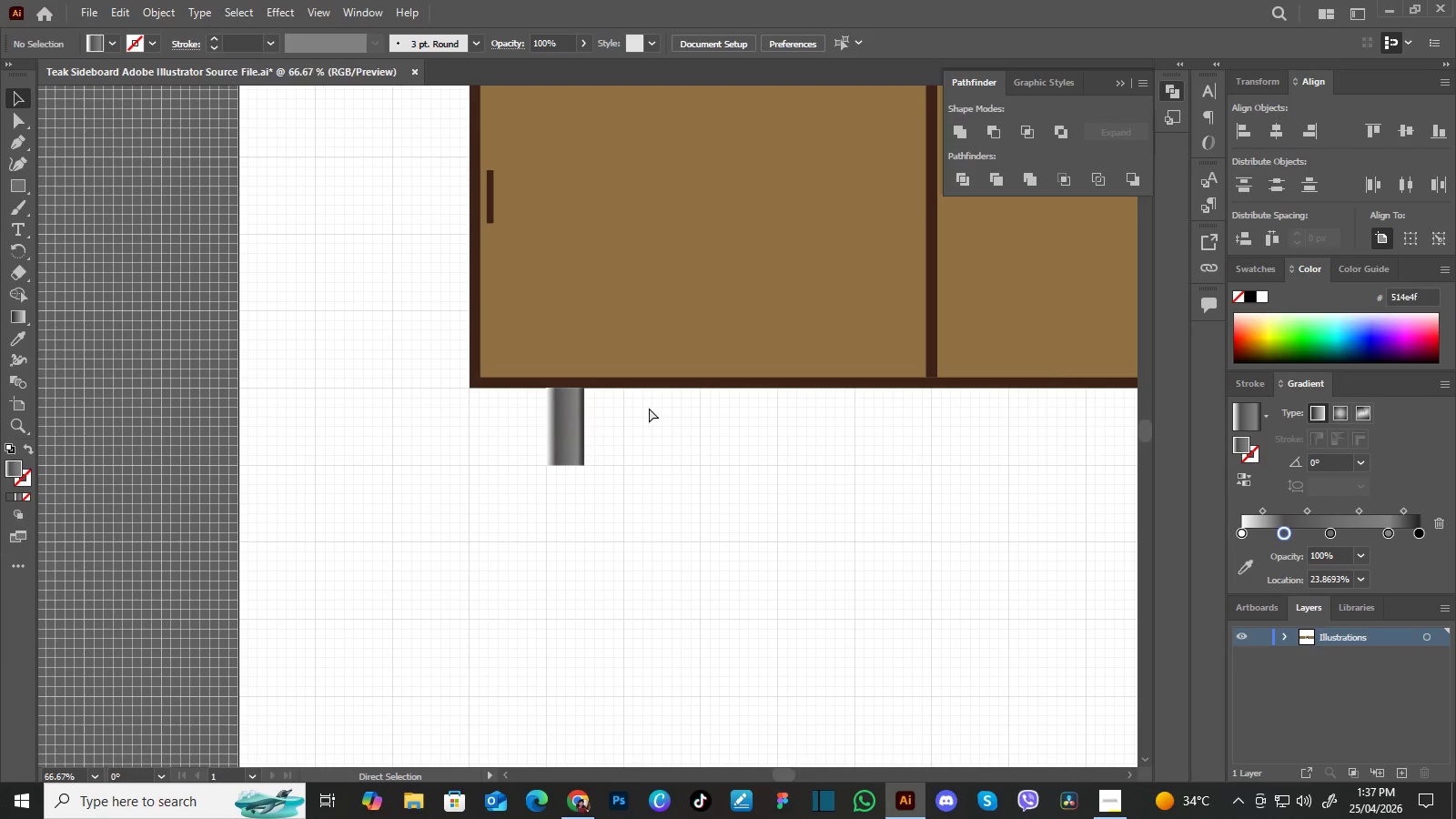 
key(Control+Minus)
 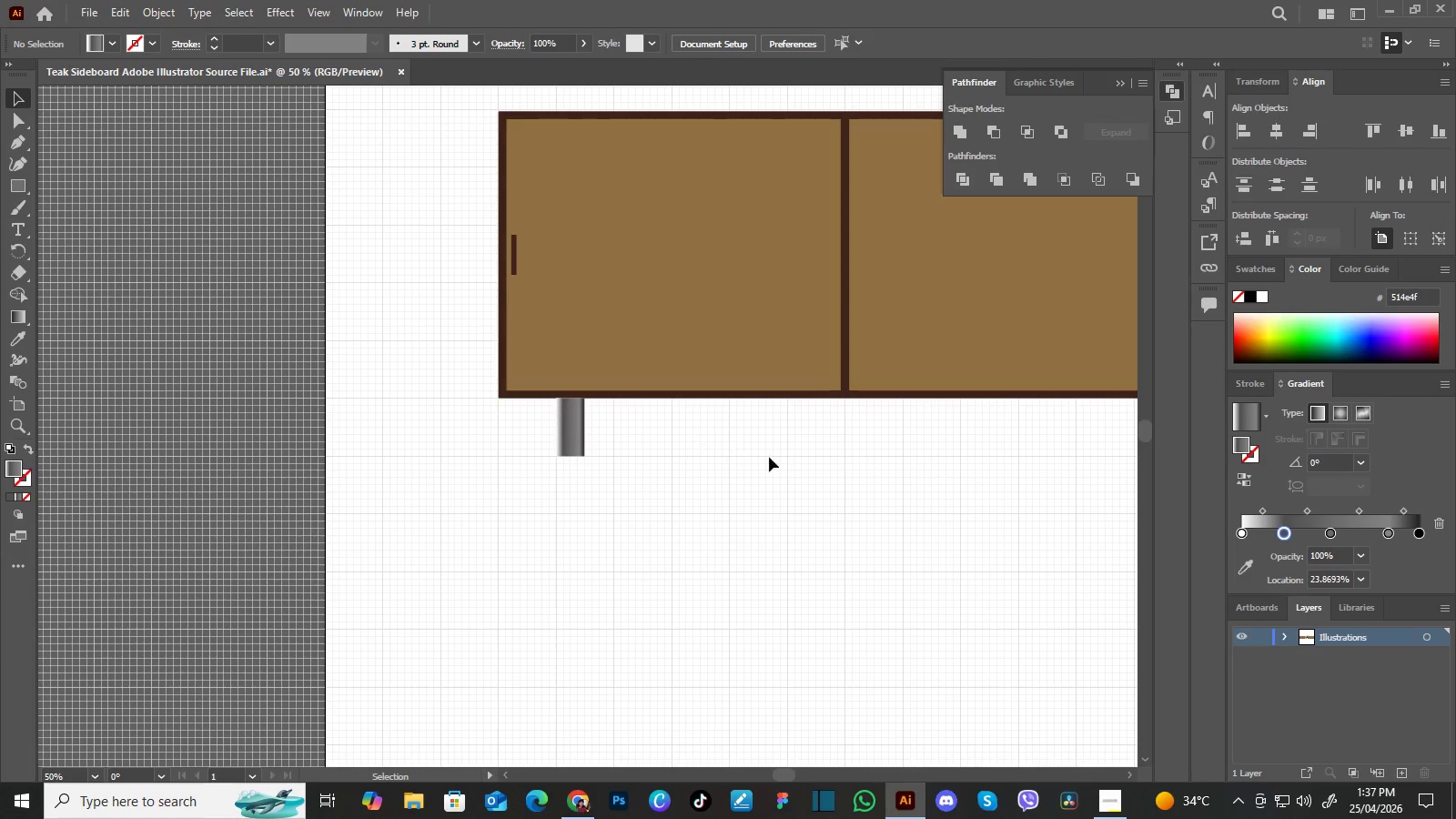 
hold_key(key=Space, duration=0.72)
 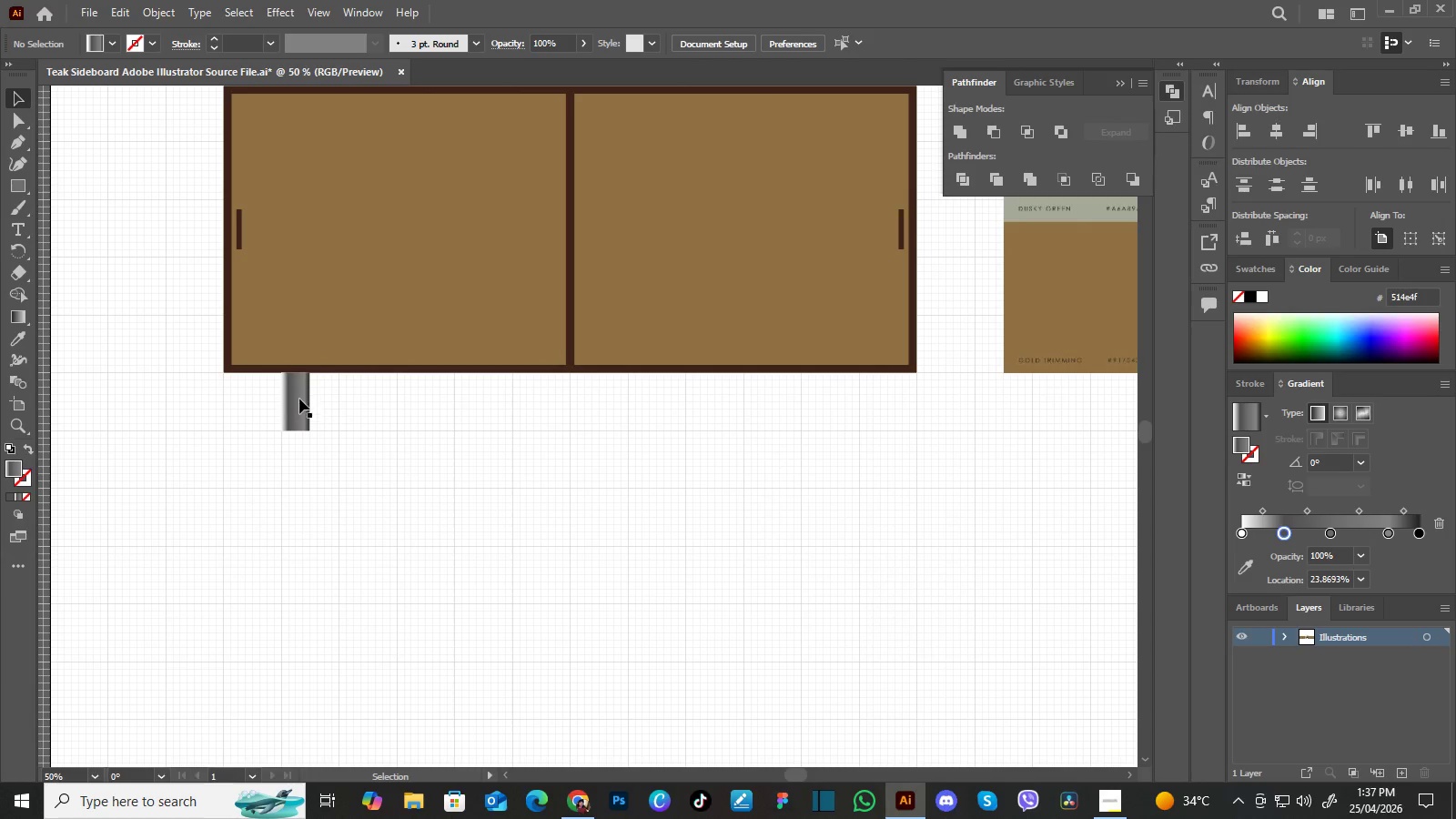 
left_click_drag(start_coordinate=[802, 470], to_coordinate=[527, 445])
 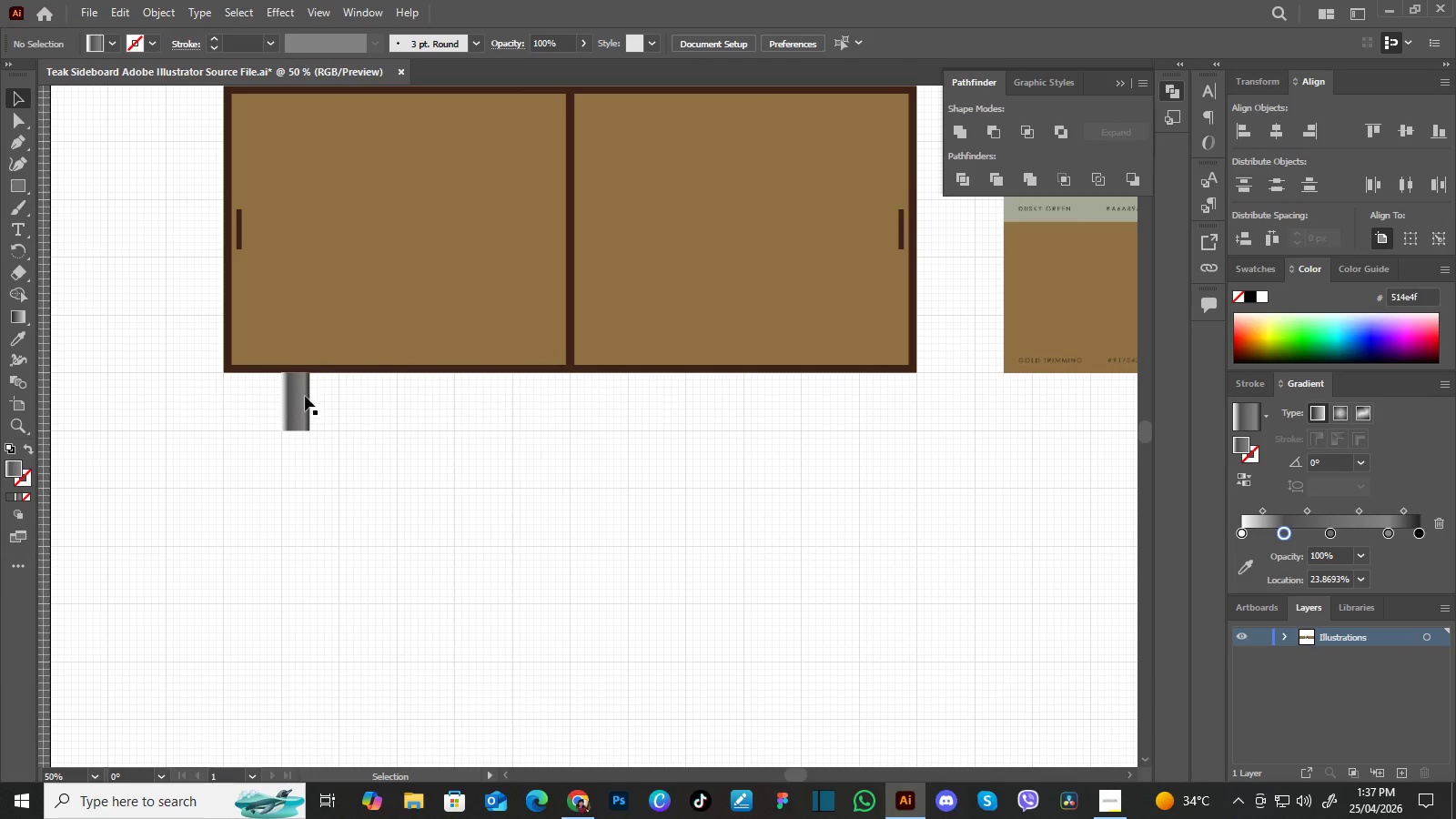 
left_click([299, 399])
 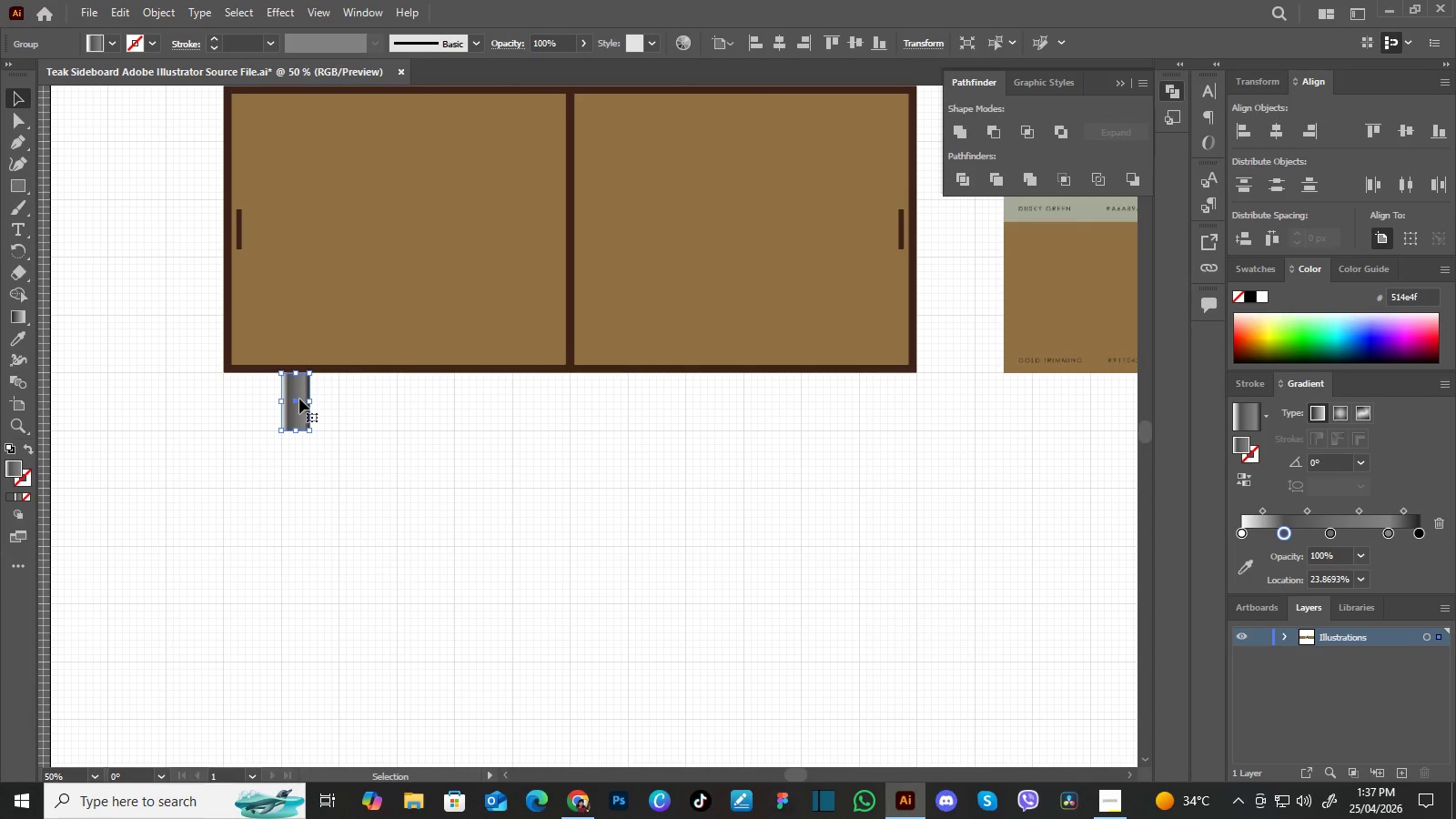 
hold_key(key=AltLeft, duration=7.56)
left_click_drag(start_coordinate=[299, 399], to_coordinate=[848, 436])
 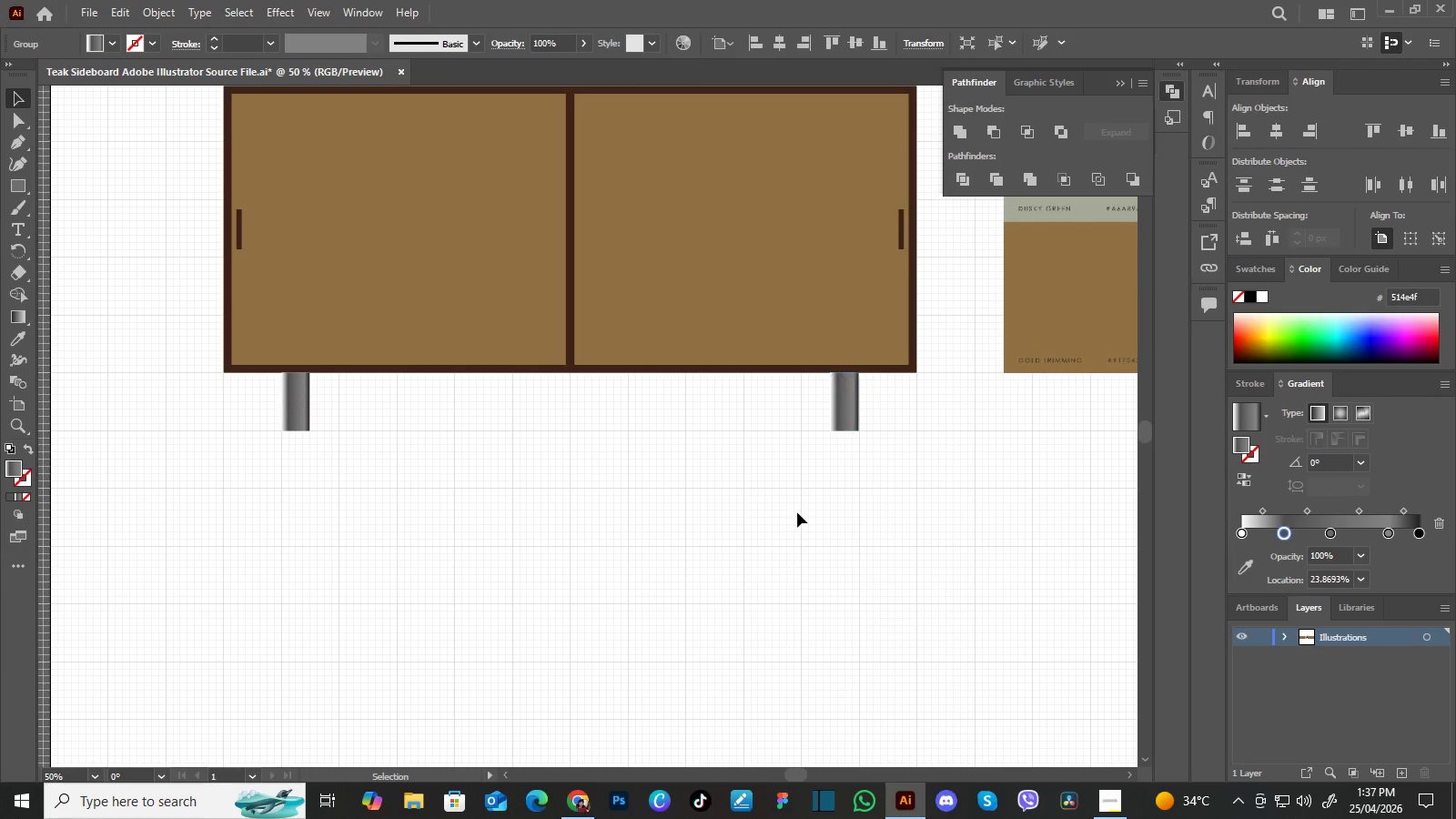 
hold_key(key=ShiftLeft, duration=1.5)
 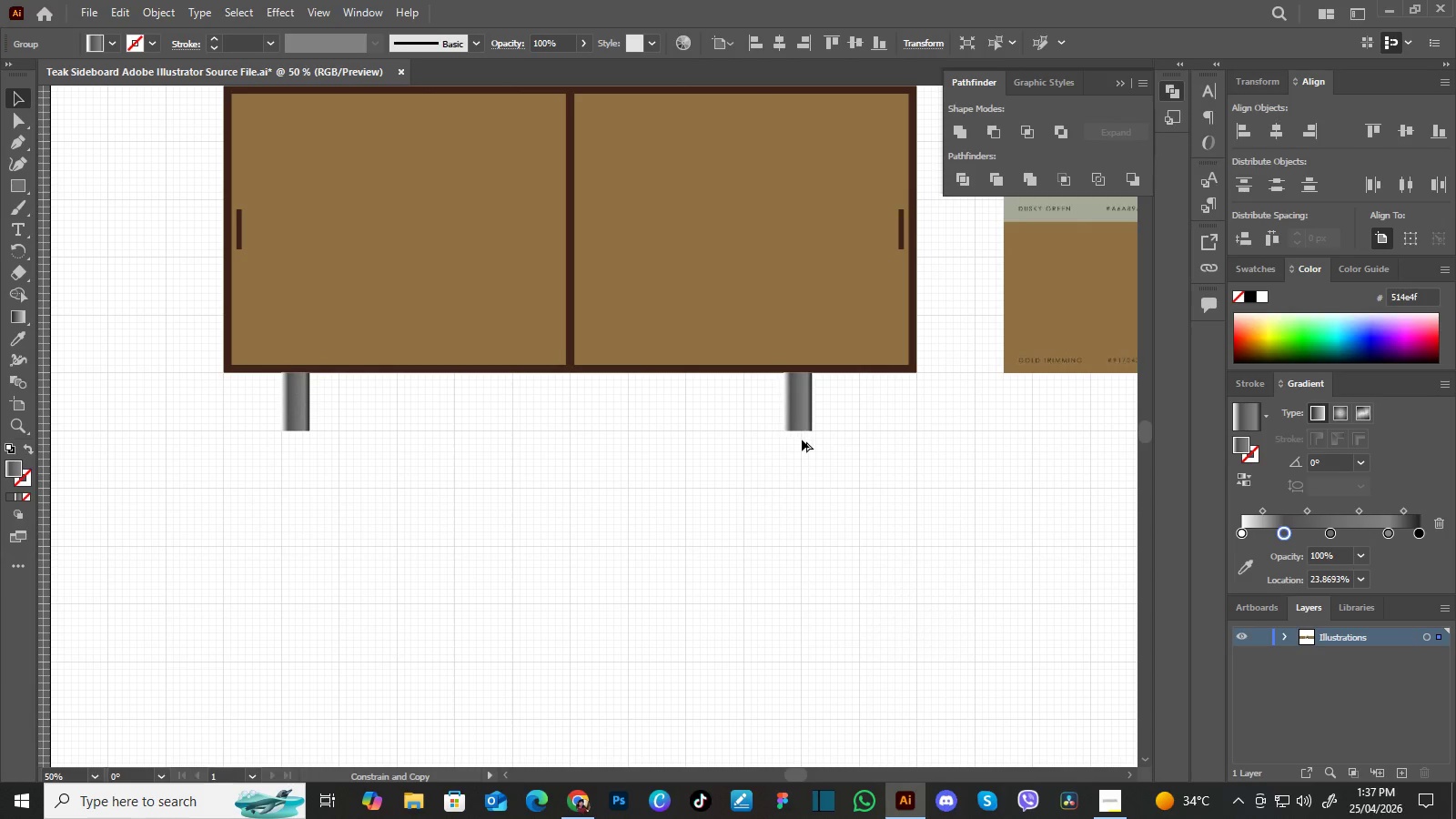 
hold_key(key=ShiftLeft, duration=1.52)
 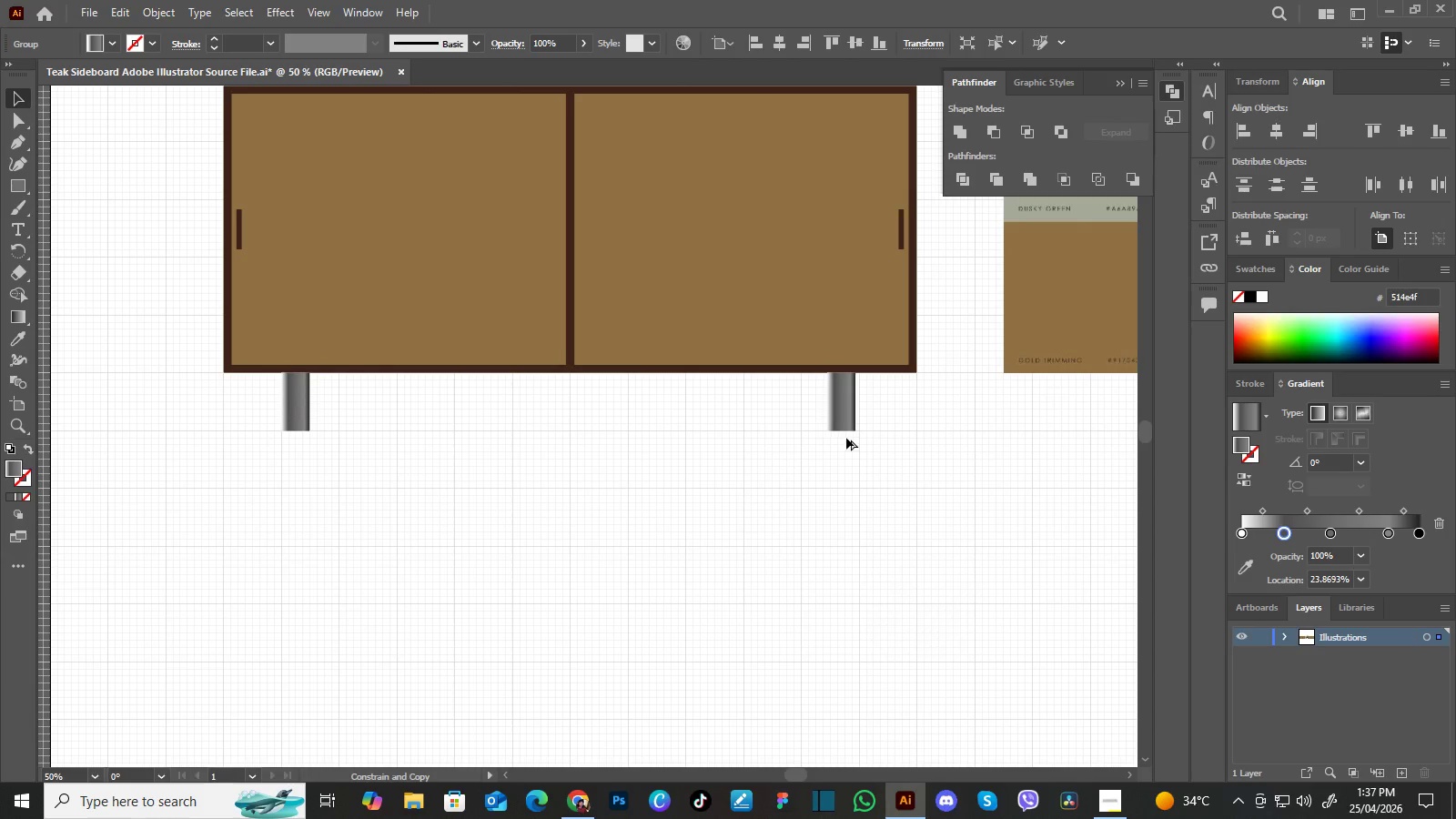 
hold_key(key=ShiftLeft, duration=1.52)
 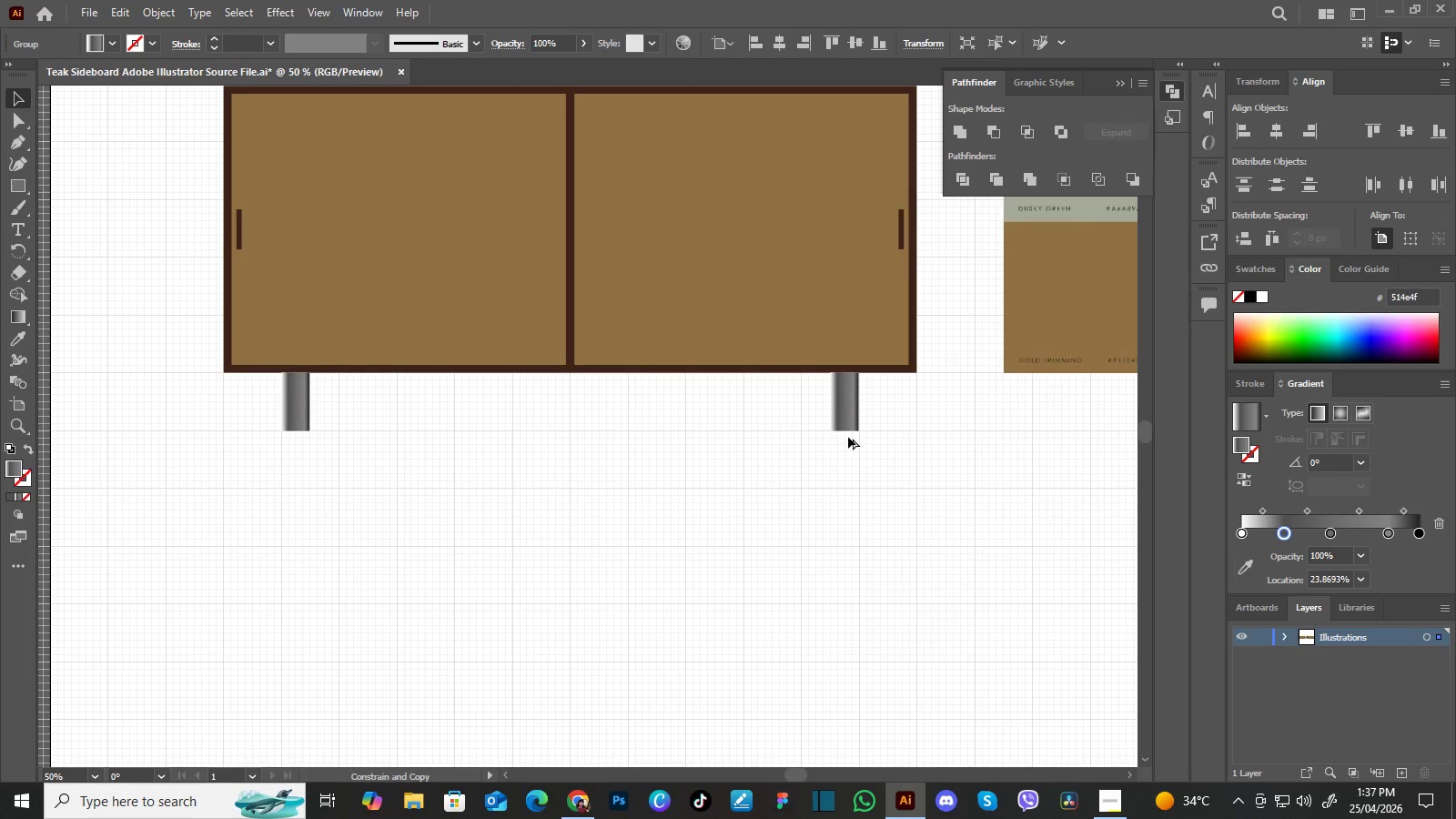 
hold_key(key=ShiftLeft, duration=1.51)
 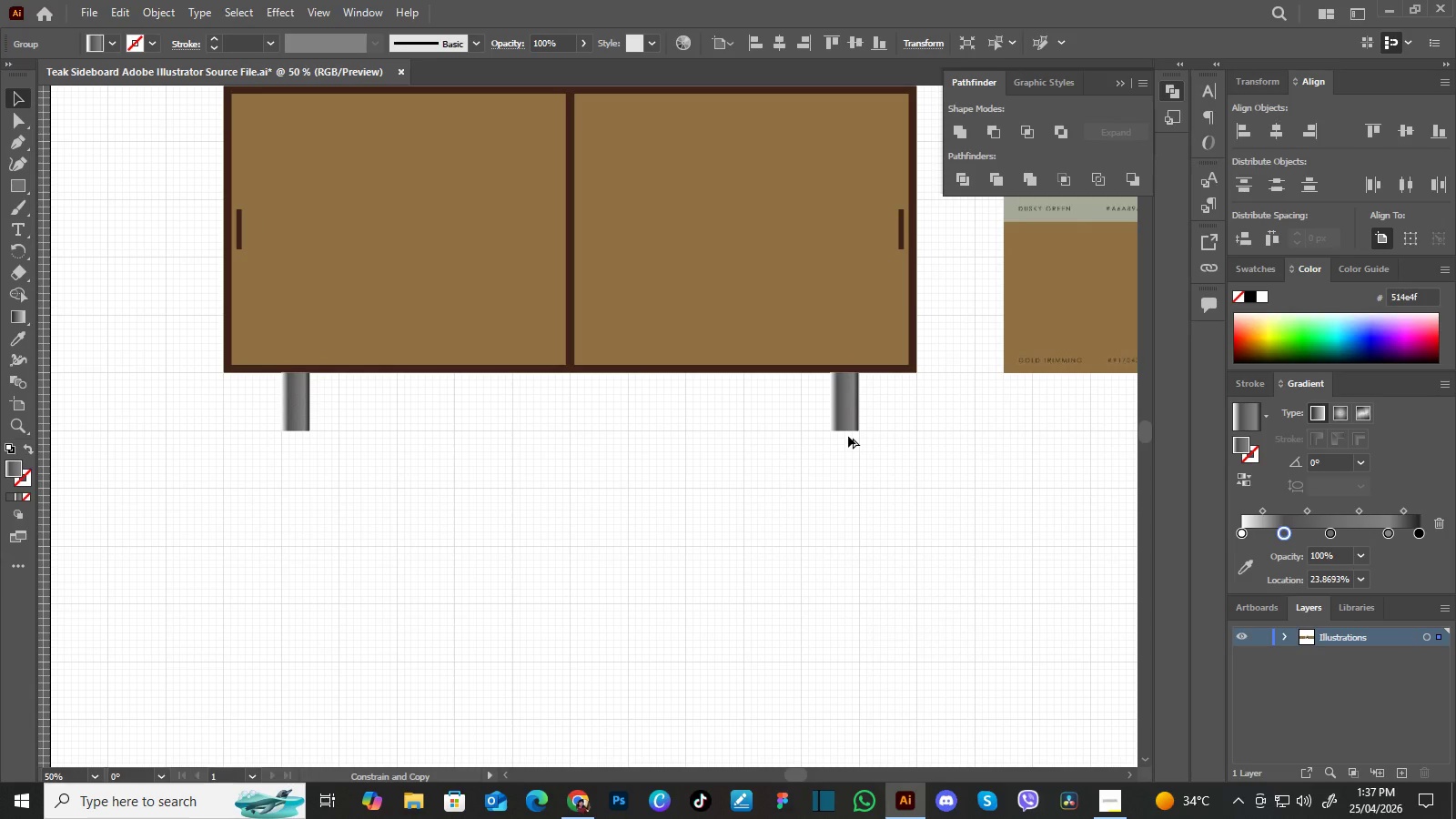 
hold_key(key=ShiftLeft, duration=0.92)
 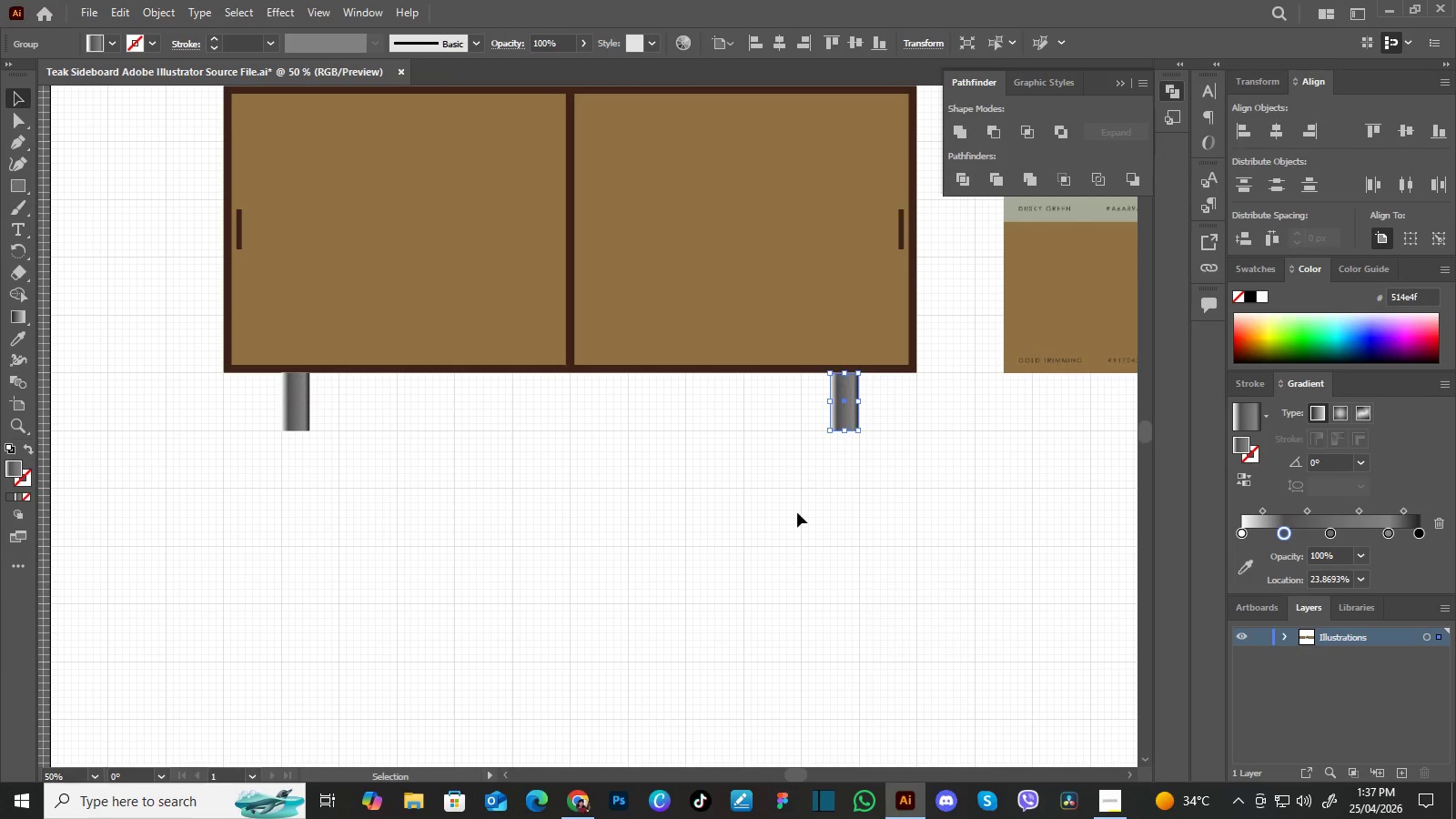 
left_click([797, 512])
 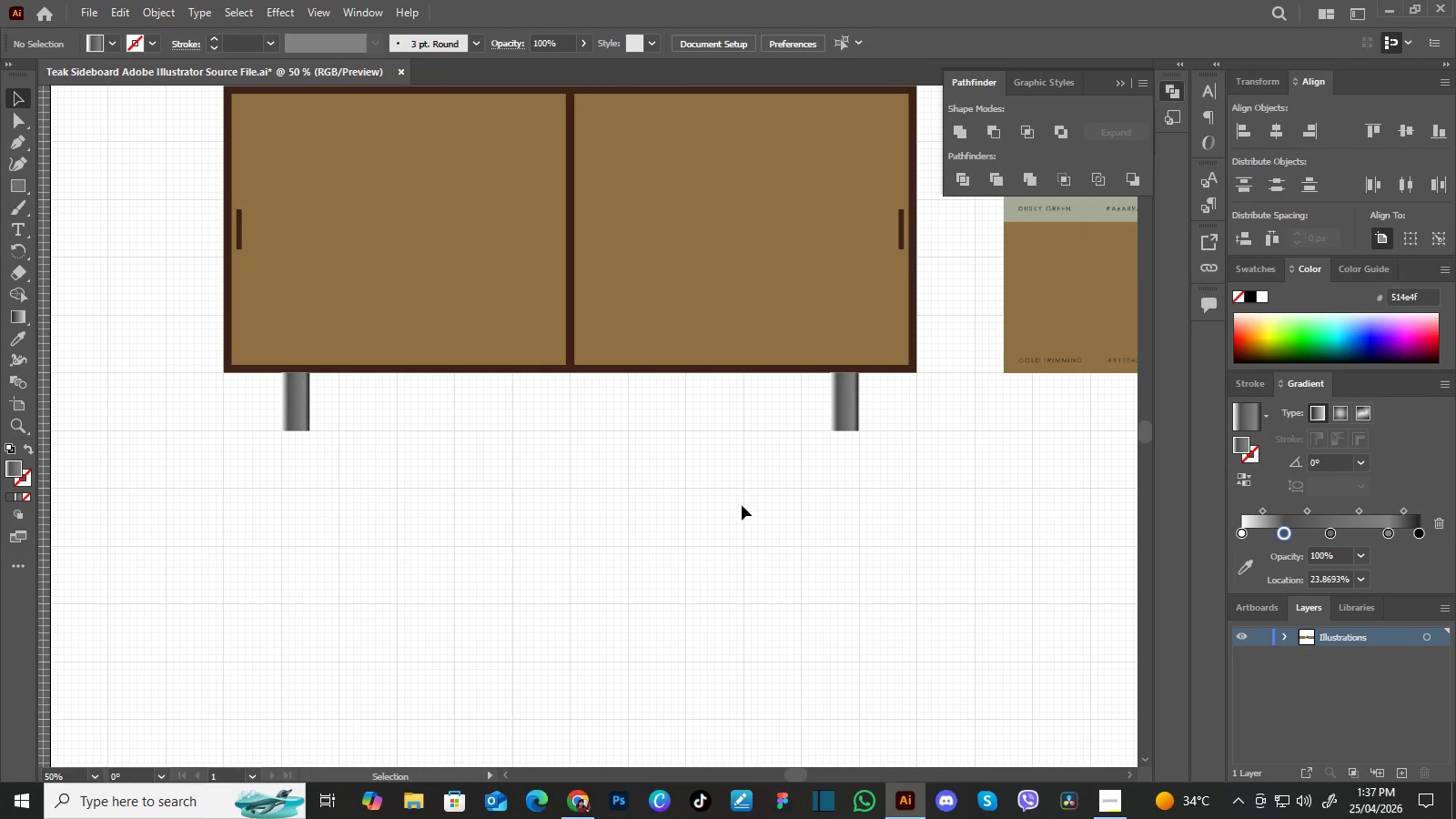 
hold_key(key=Space, duration=1.14)
 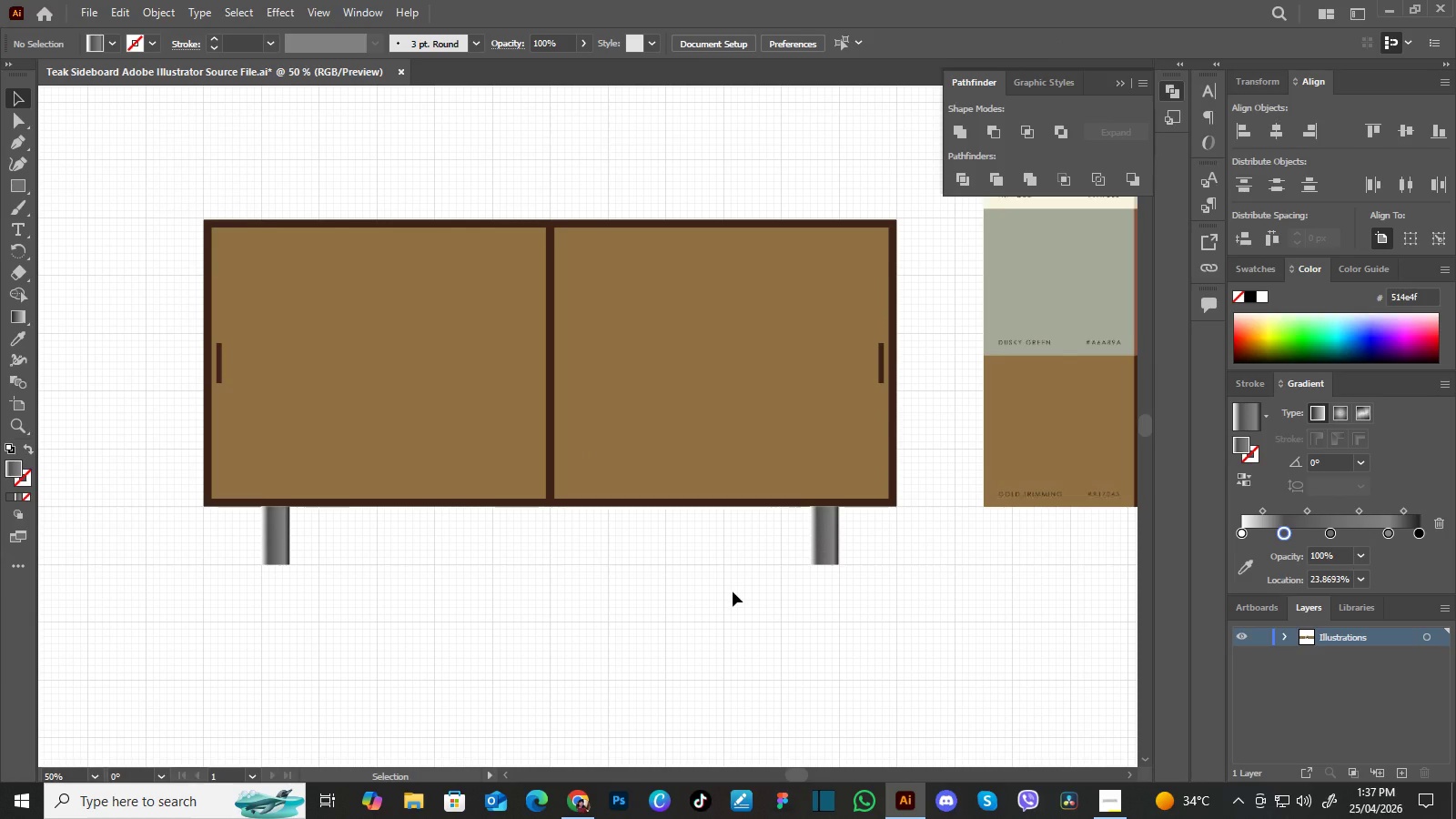 
left_click_drag(start_coordinate=[737, 503], to_coordinate=[723, 612])
 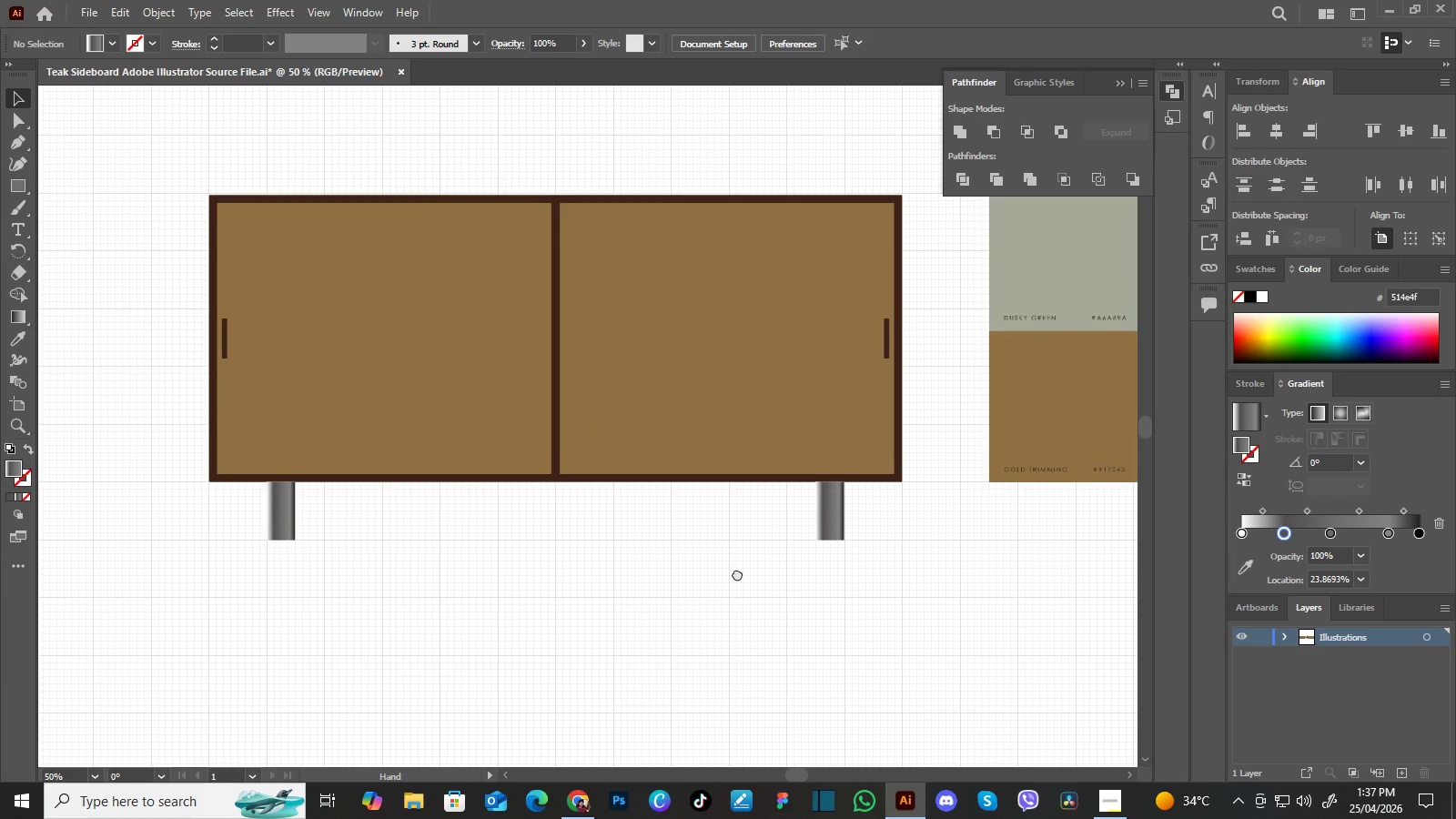 
left_click_drag(start_coordinate=[738, 567], to_coordinate=[733, 592])
 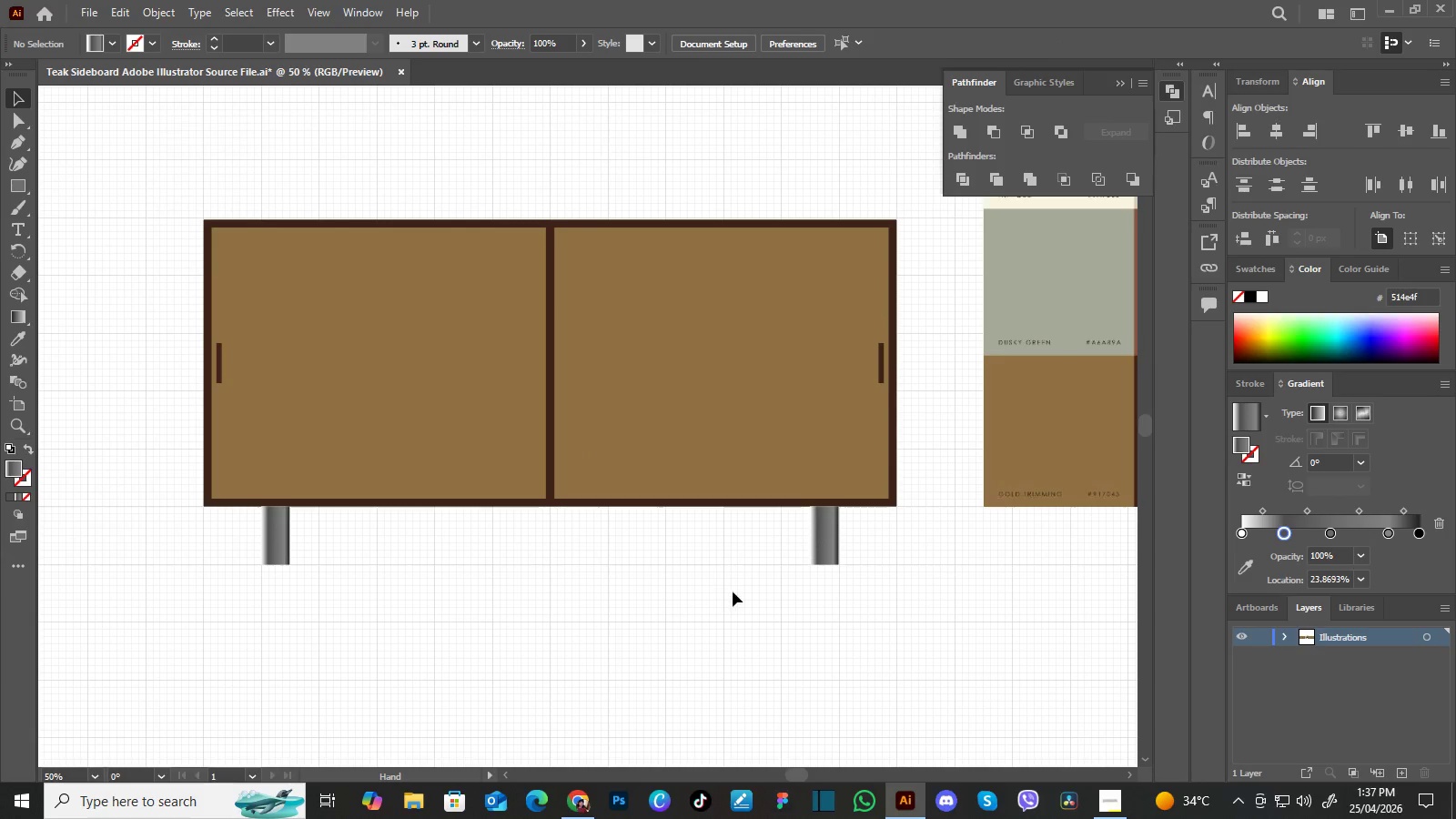 
wait(12.59)
 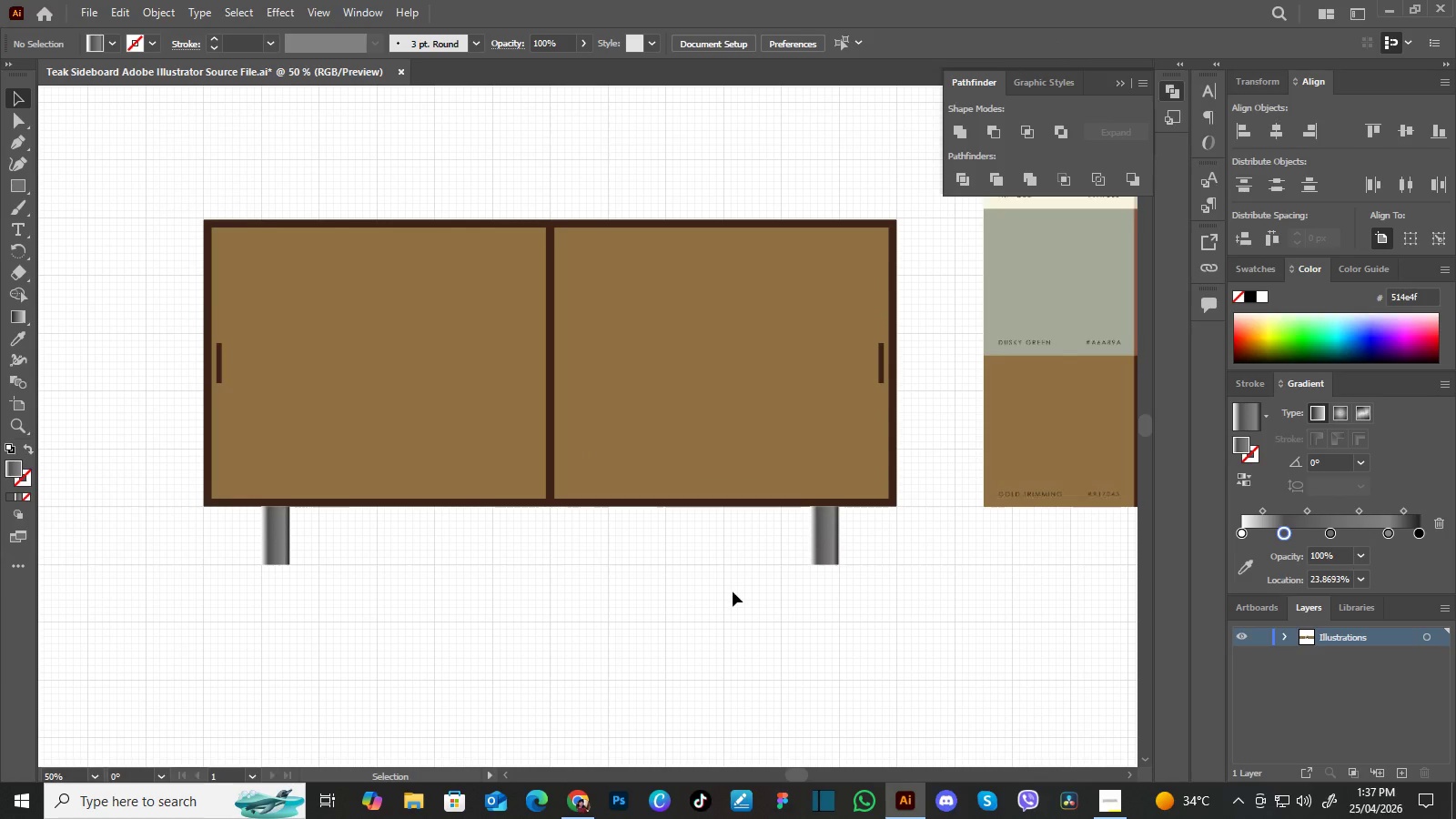 
key(Control+Minus)
 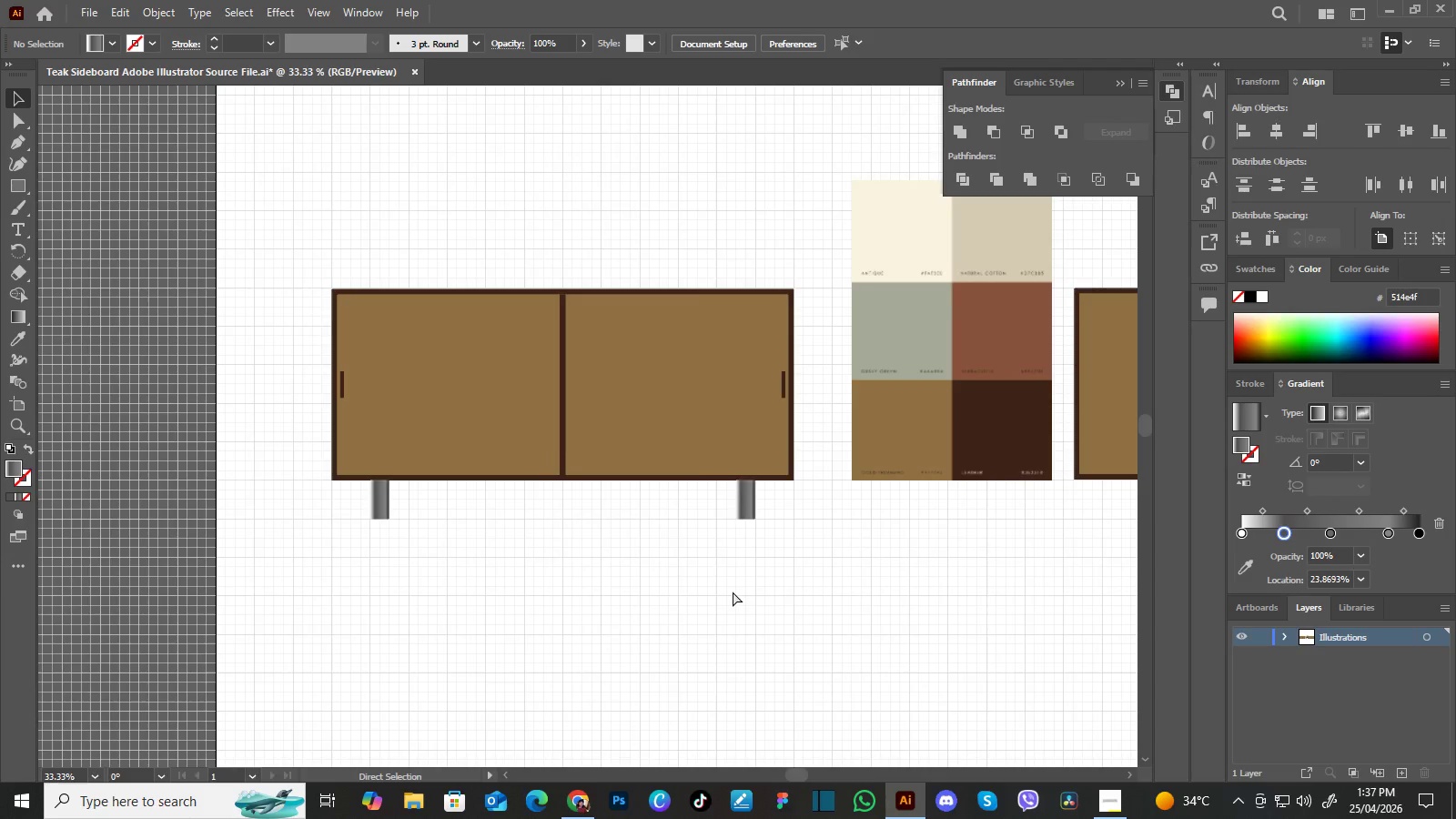 
key(Control+Minus)
 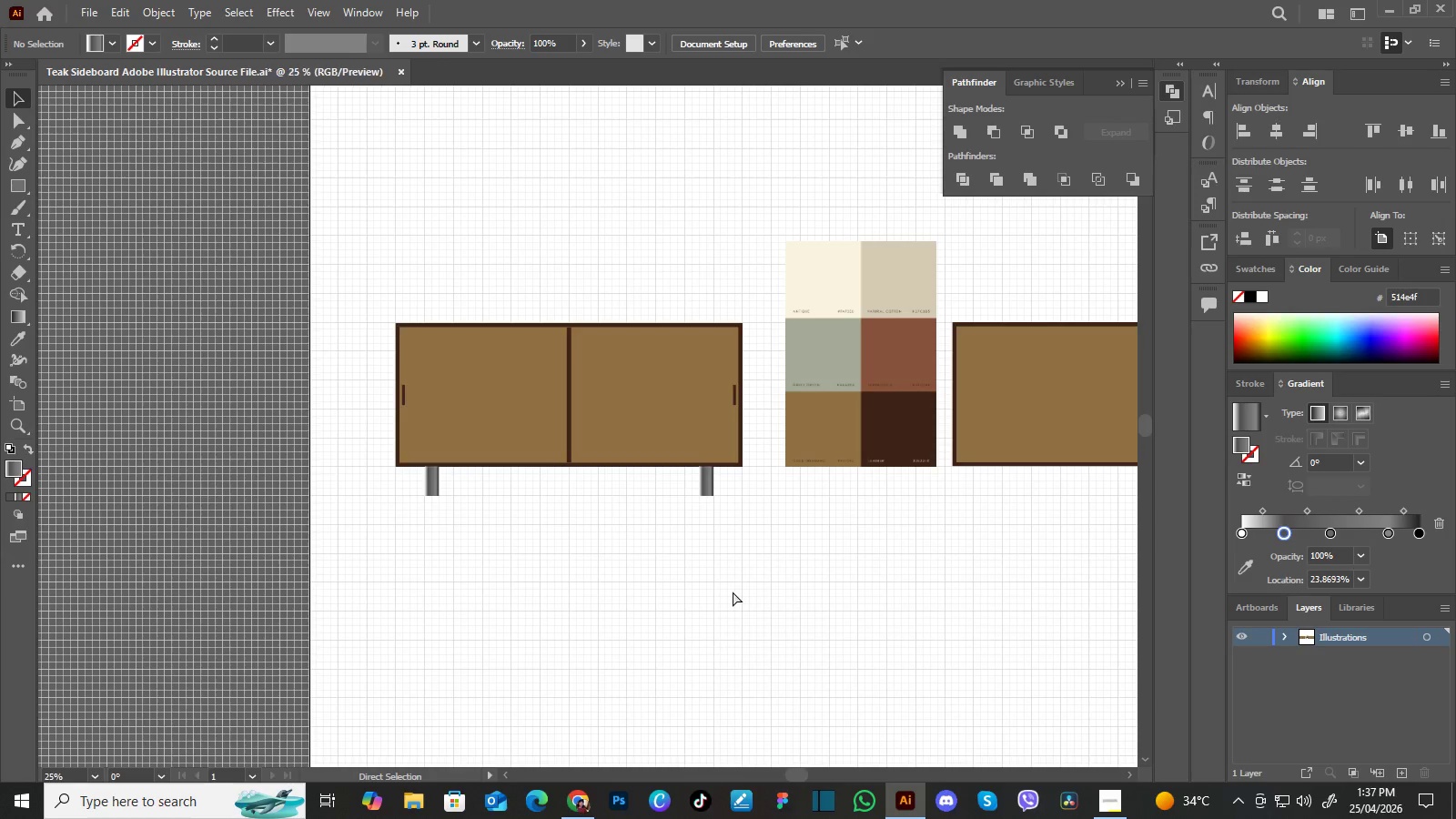 
key(Control+Minus)
 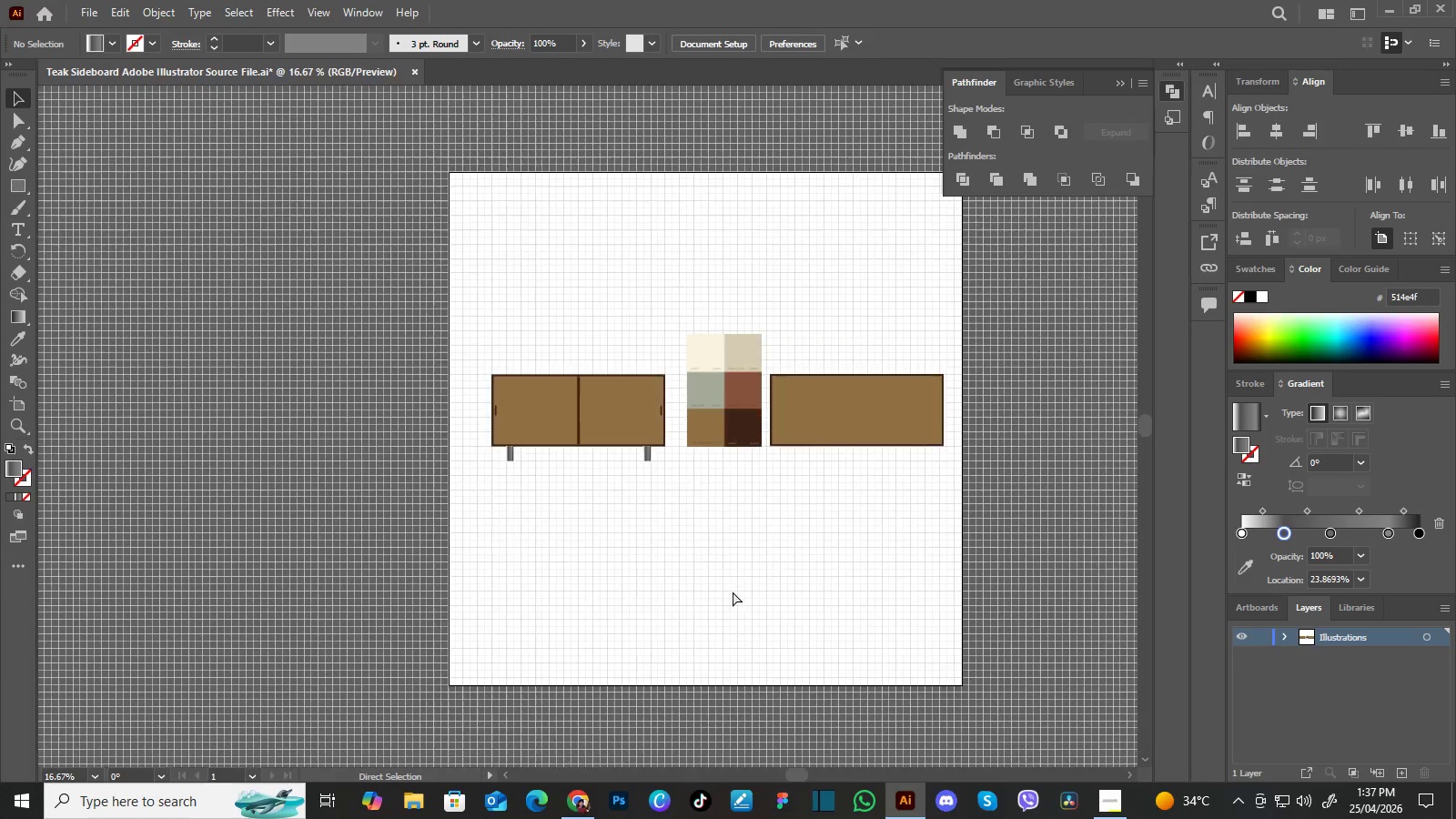 
key(Control+Minus)
 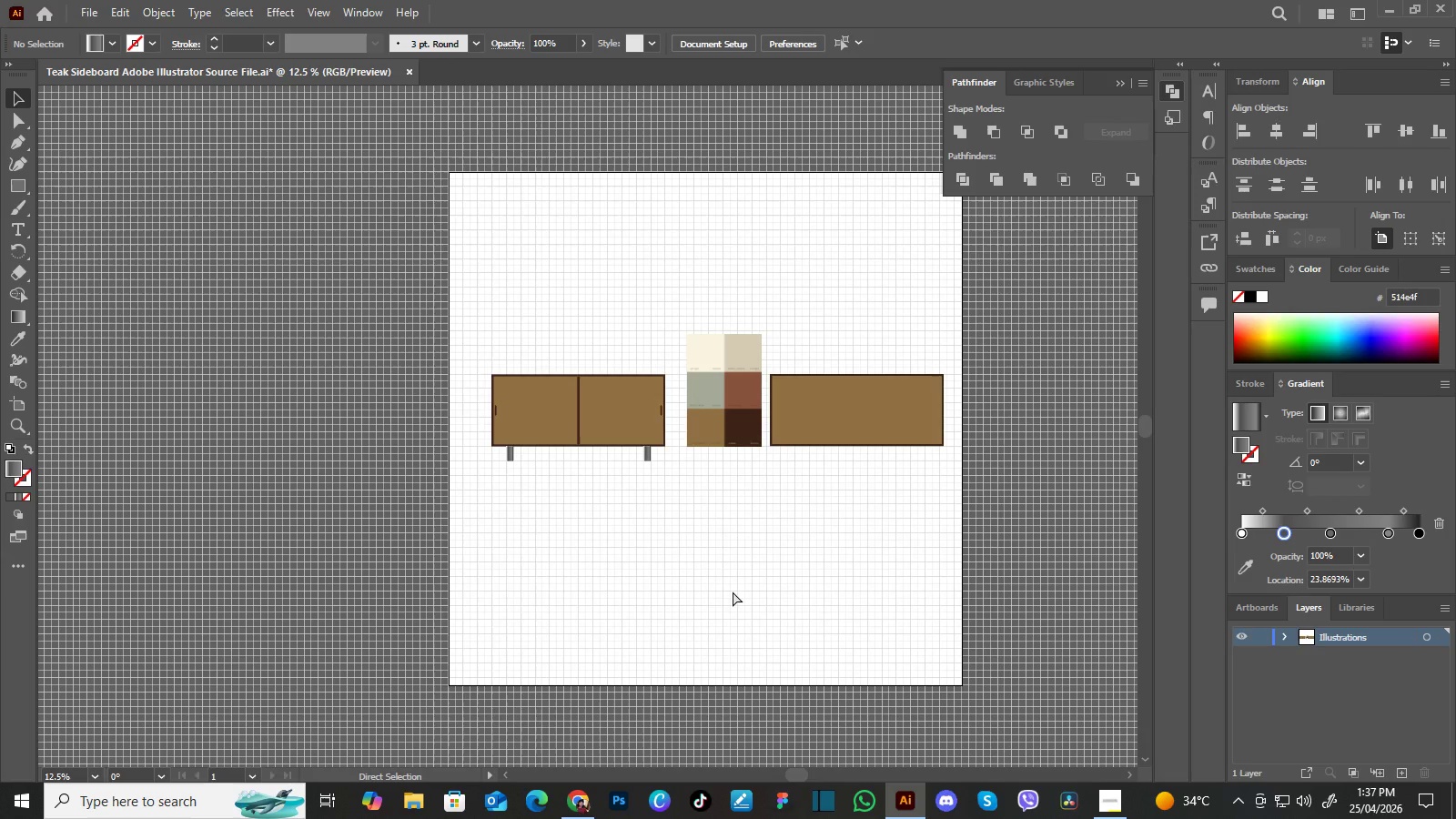 
key(Control+Equal)
 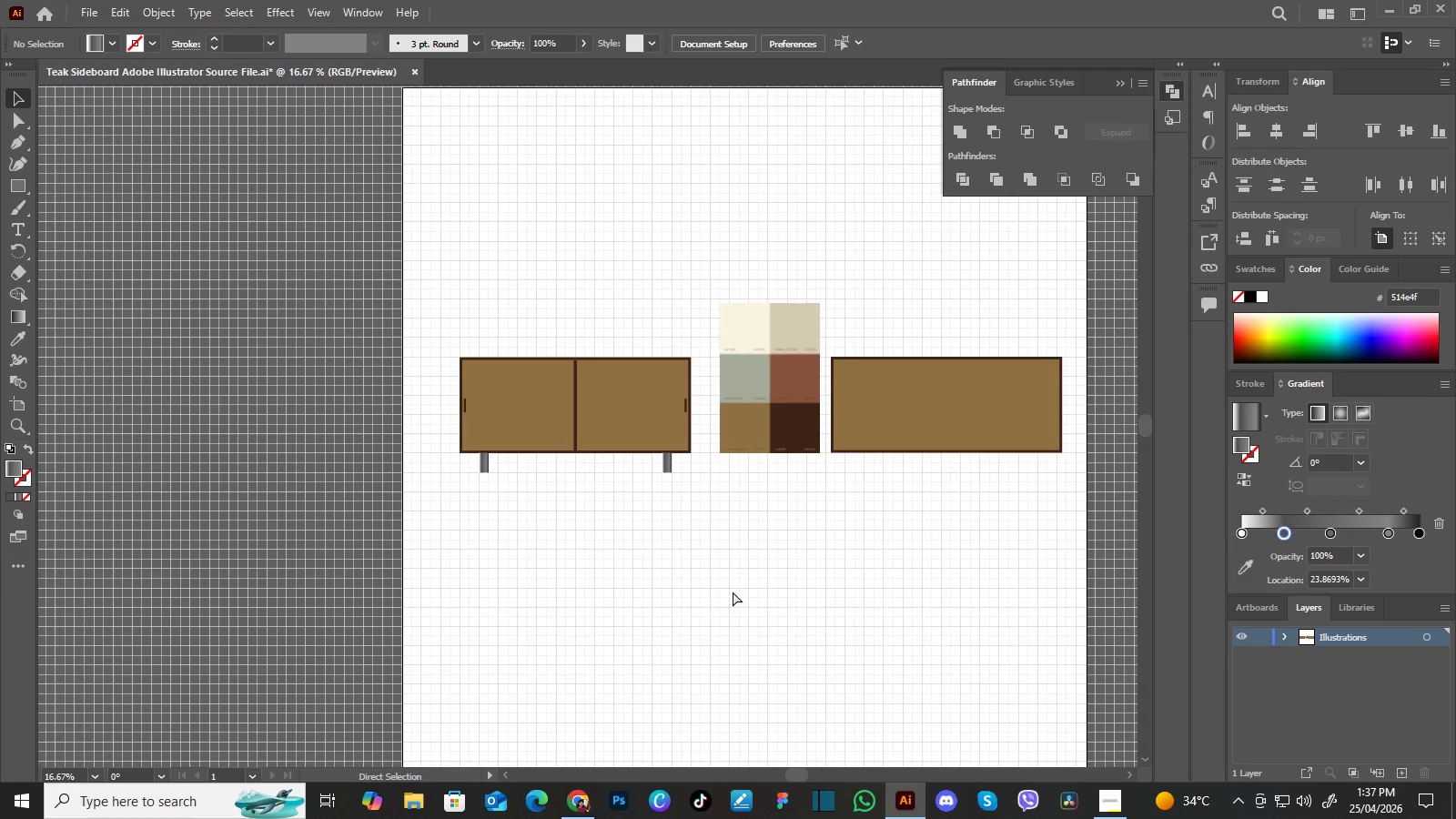 
key(Control+Equal)
 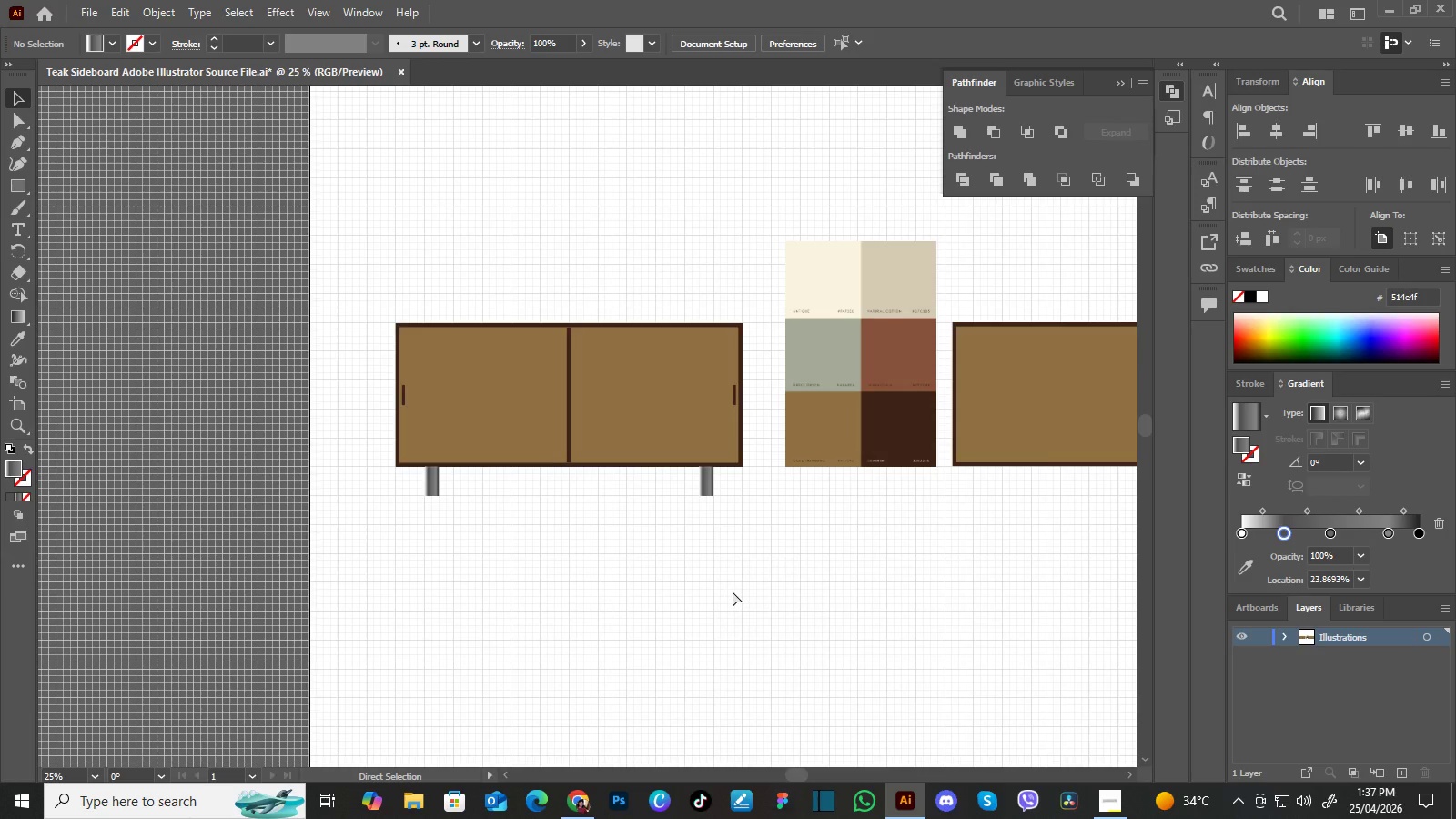 
key(Control+Minus)
 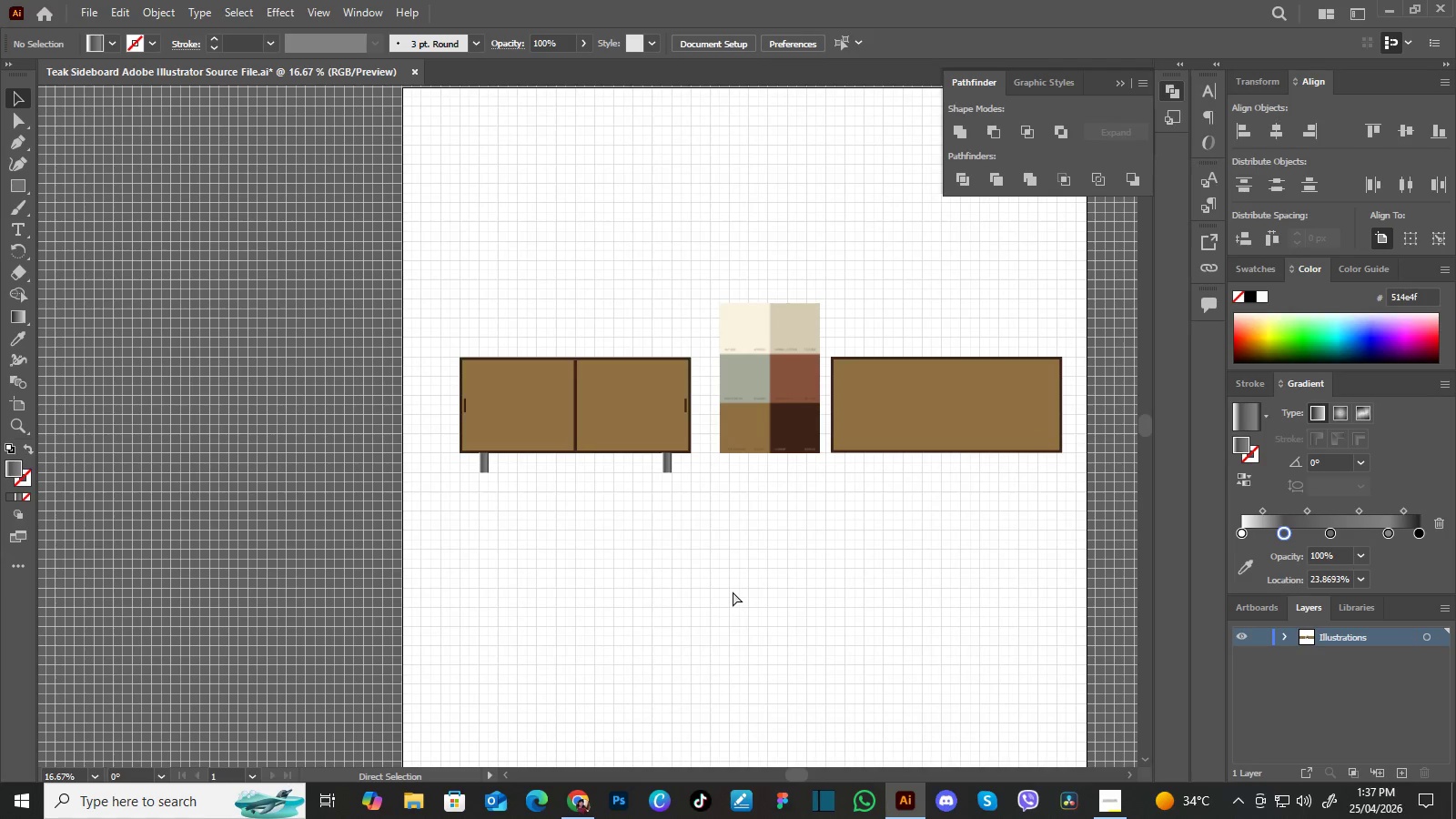 
key(Control+Minus)
 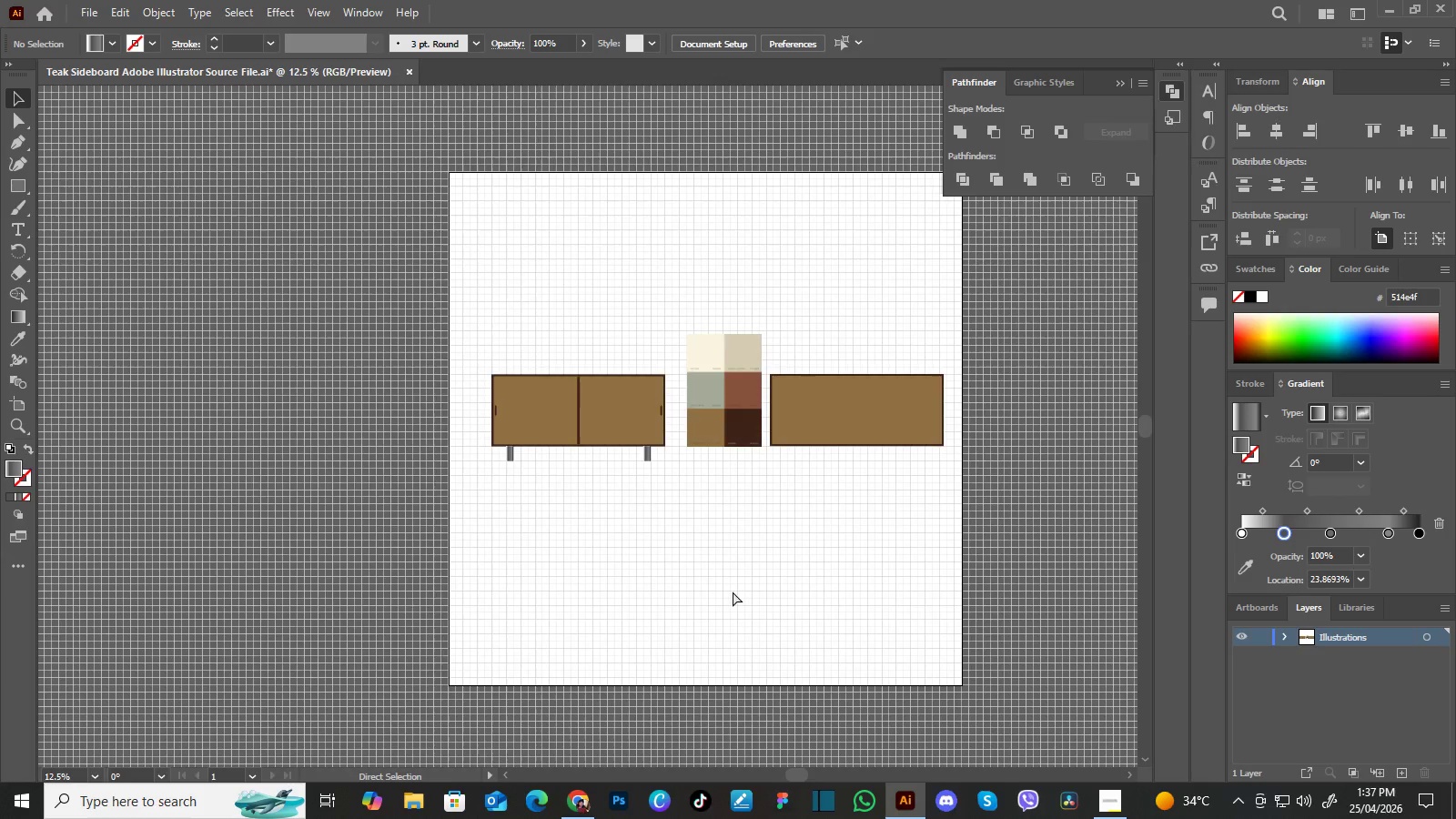 
key(Control+Equal)
 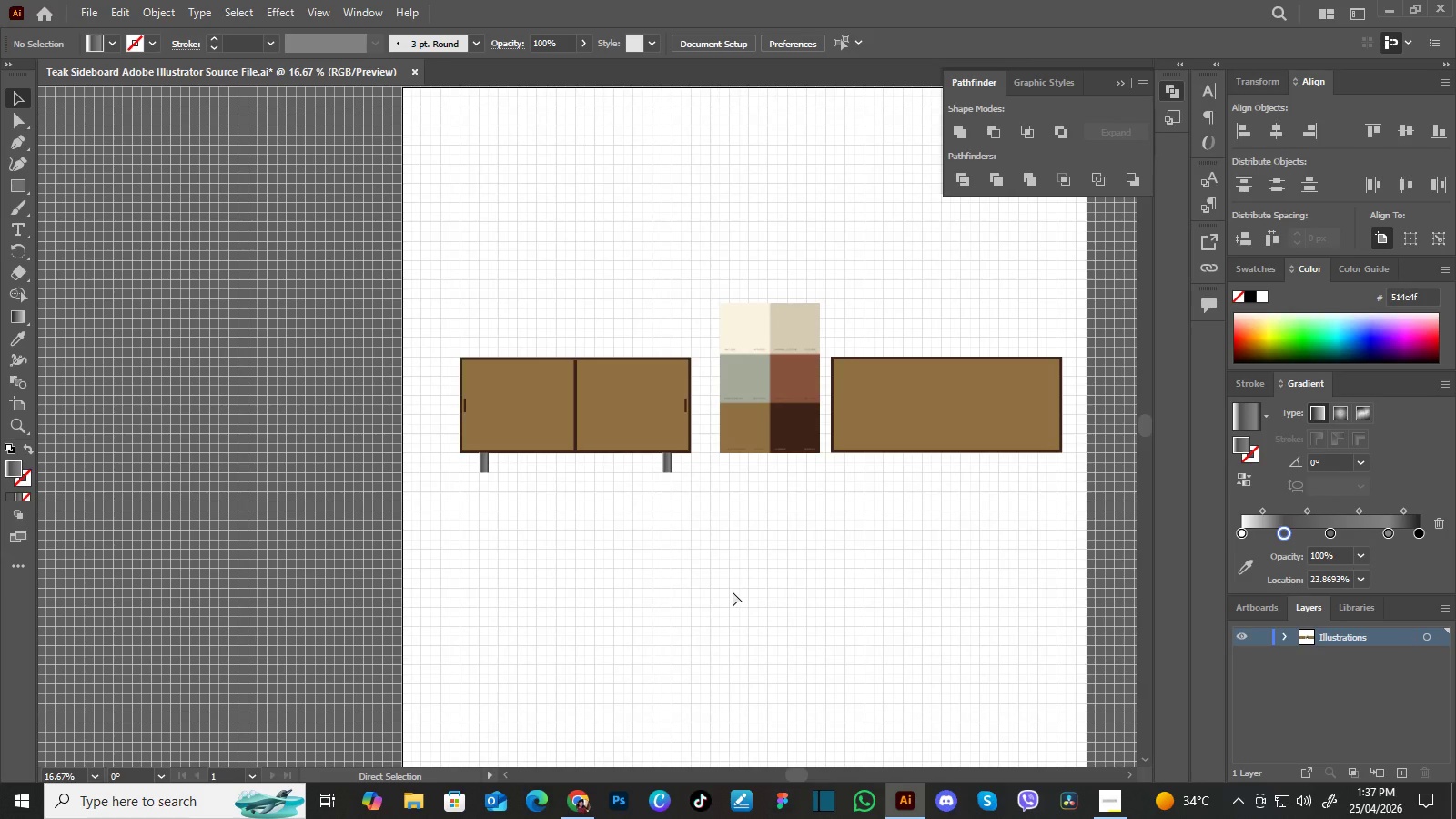 
key(Control+Minus)
 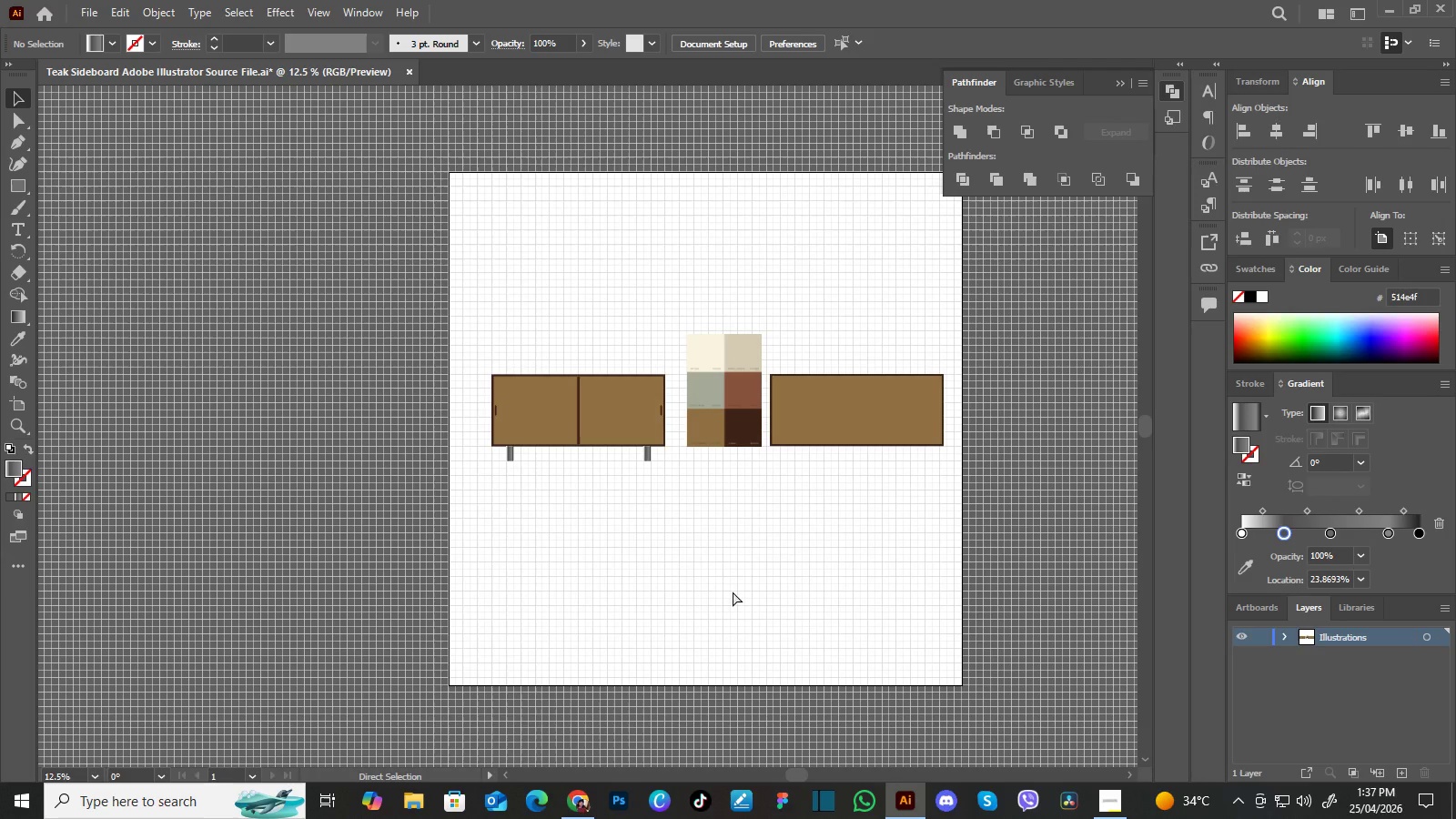 
key(Control+Equal)
 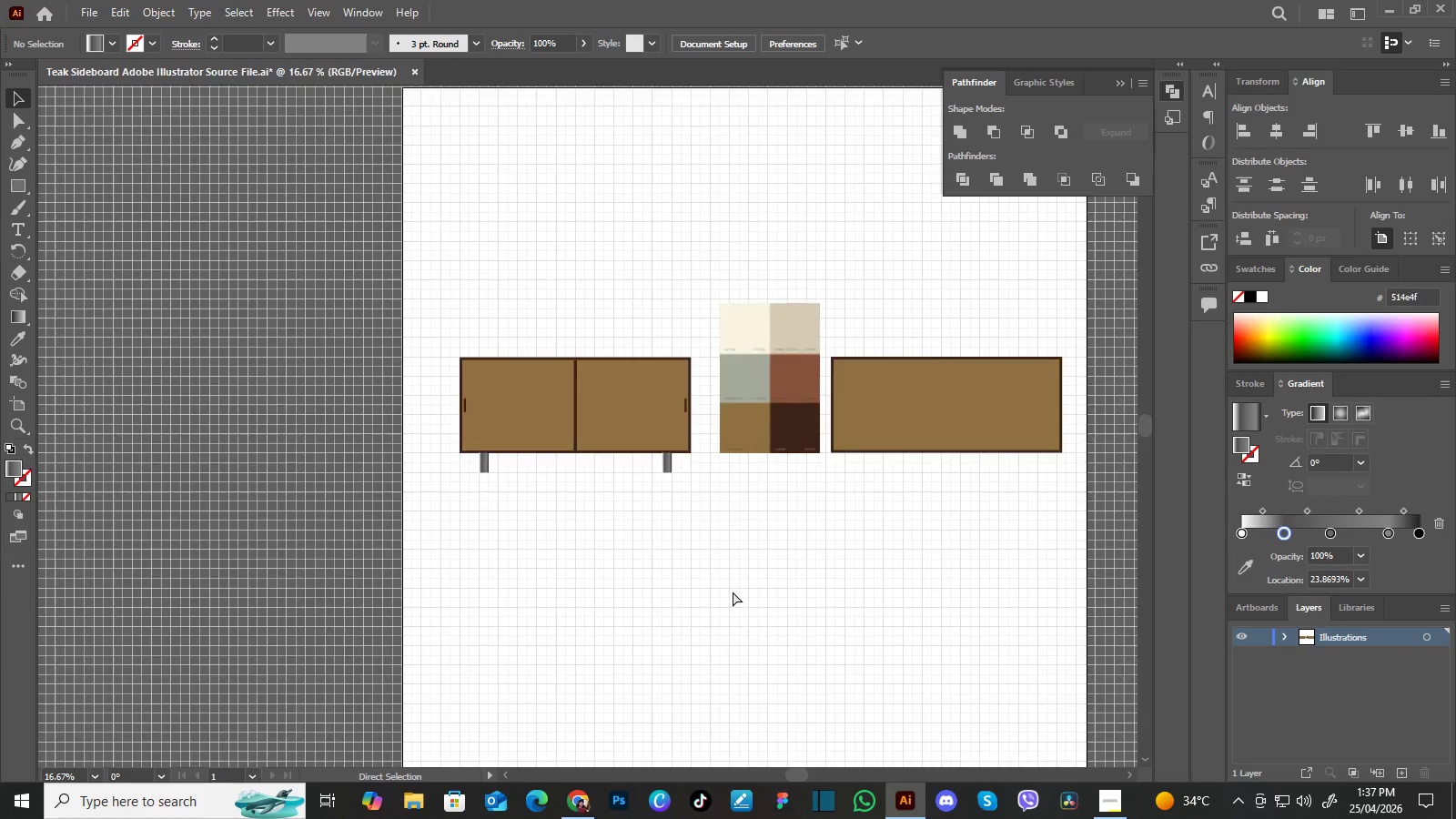 
key(Control+Equal)
 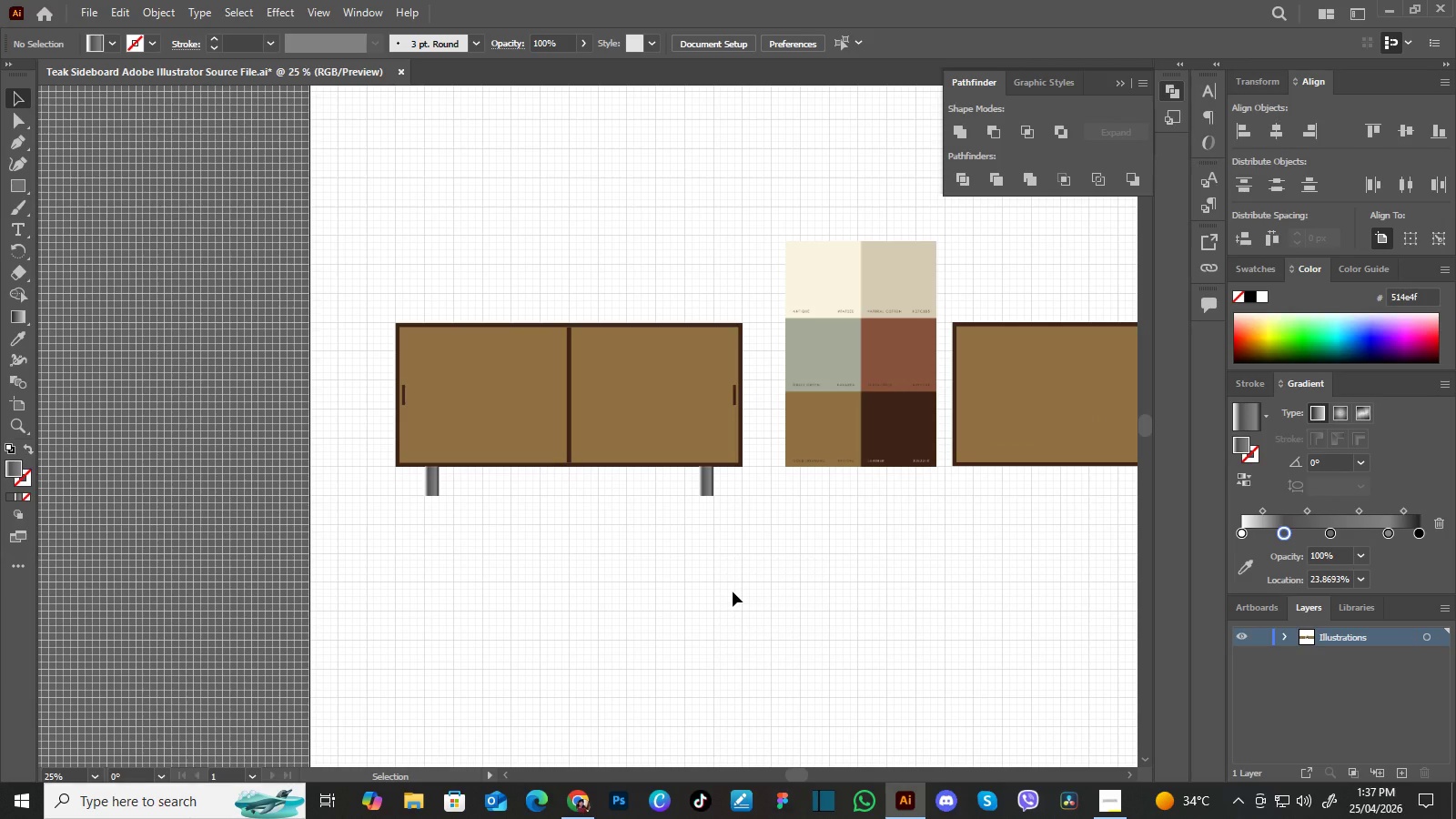 
left_click([725, 400])
 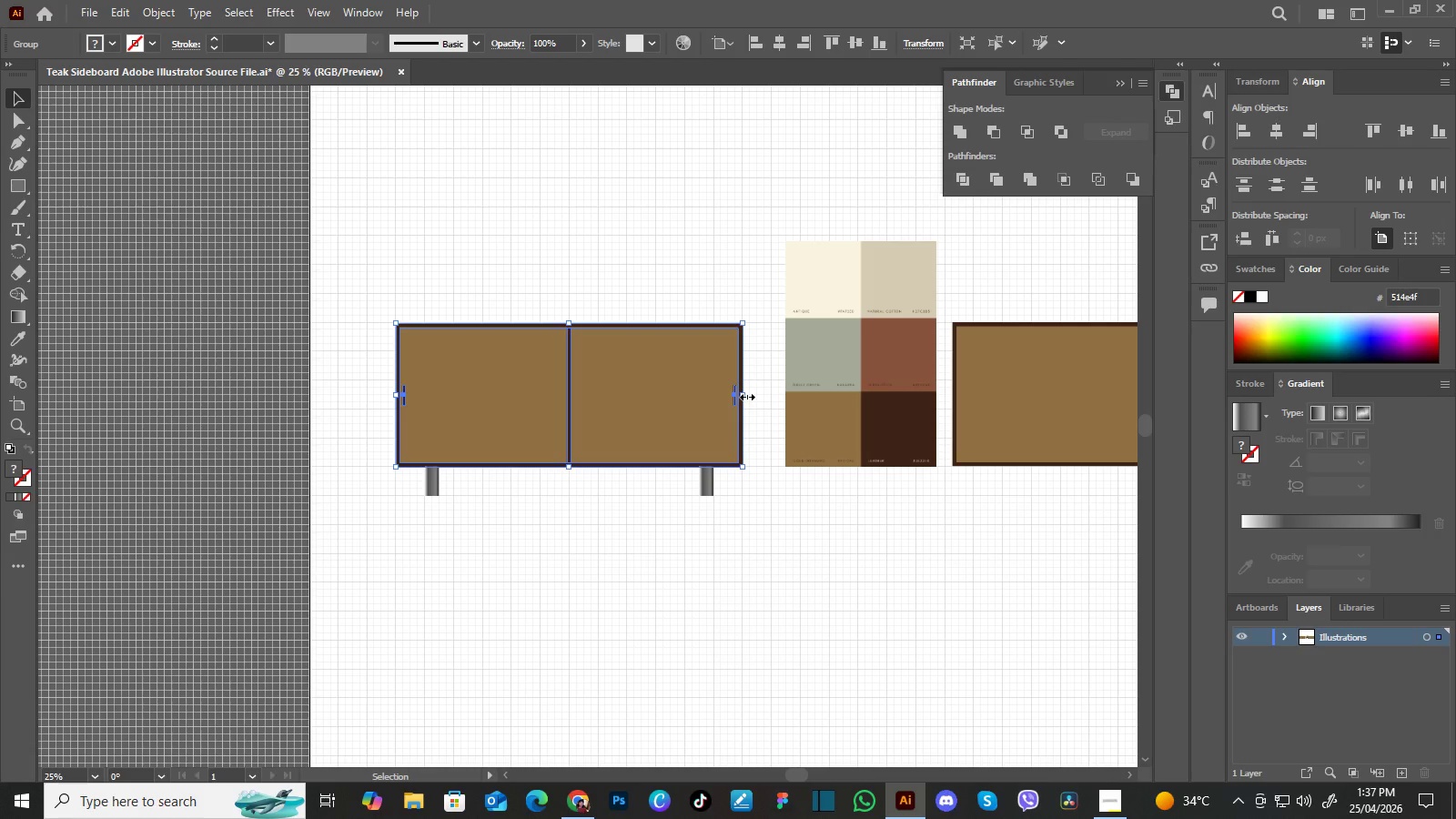 
left_click_drag(start_coordinate=[745, 395], to_coordinate=[771, 394])
 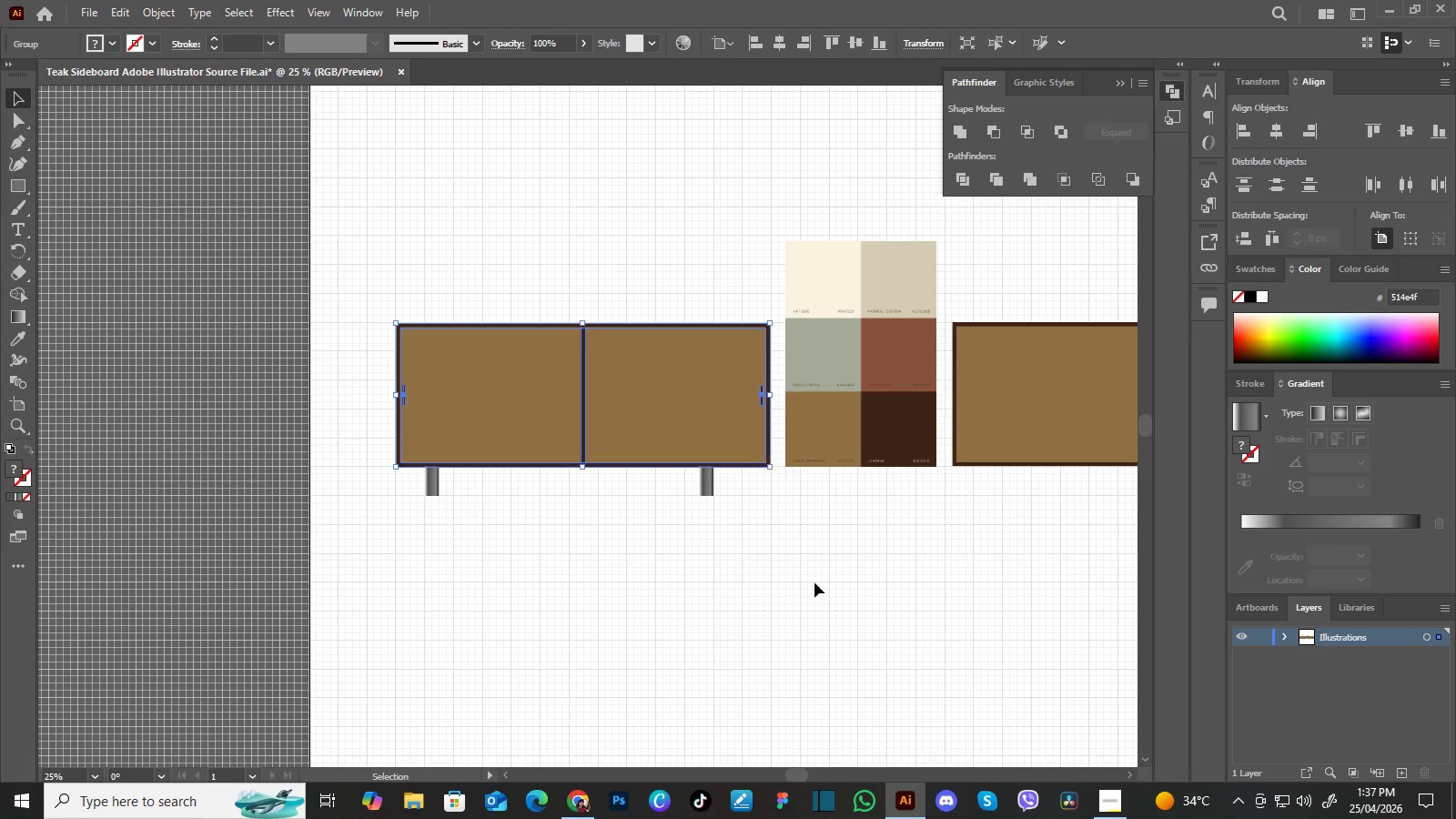 
left_click([816, 588])
 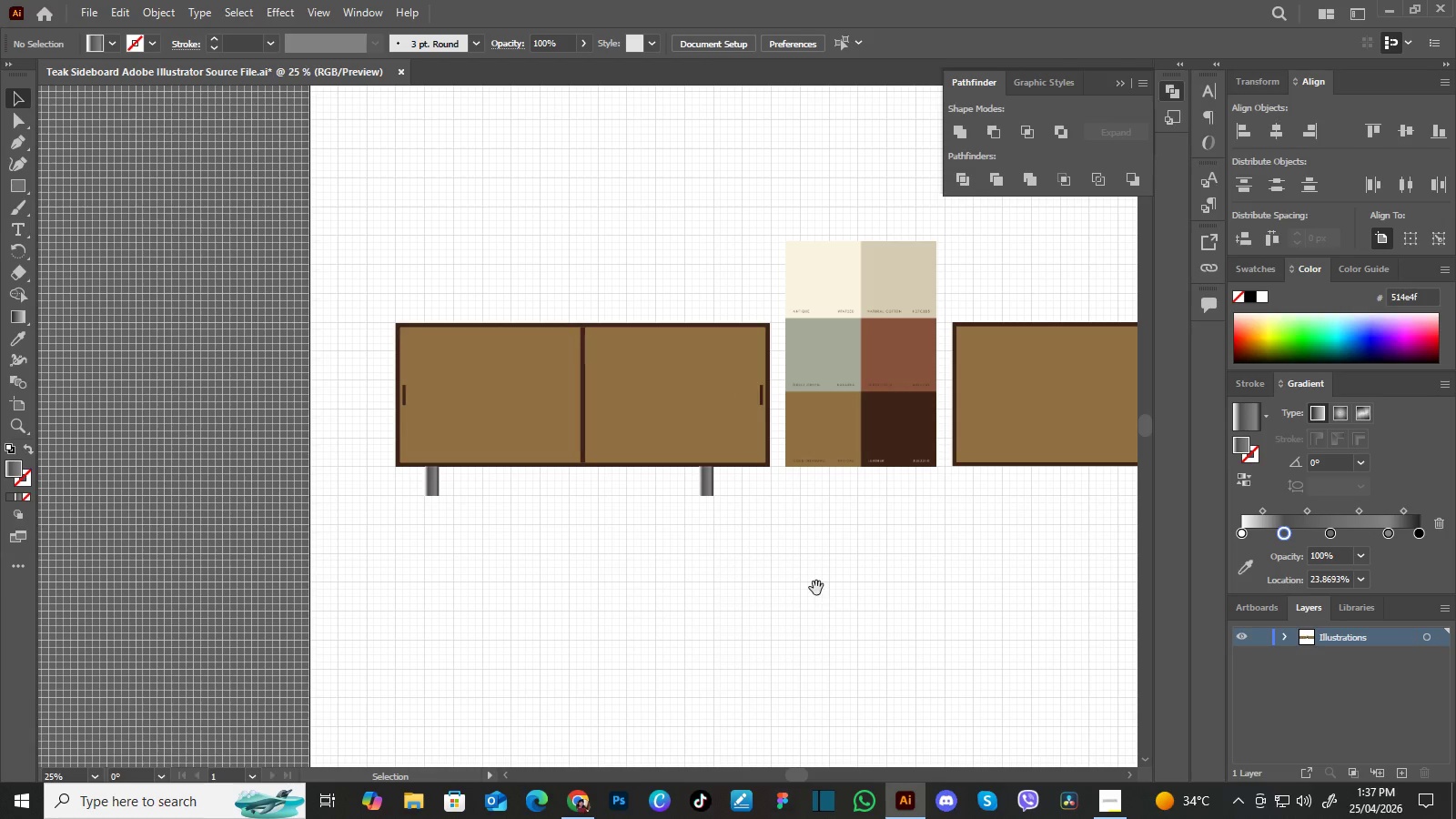 
hold_key(key=Space, duration=1.0)
 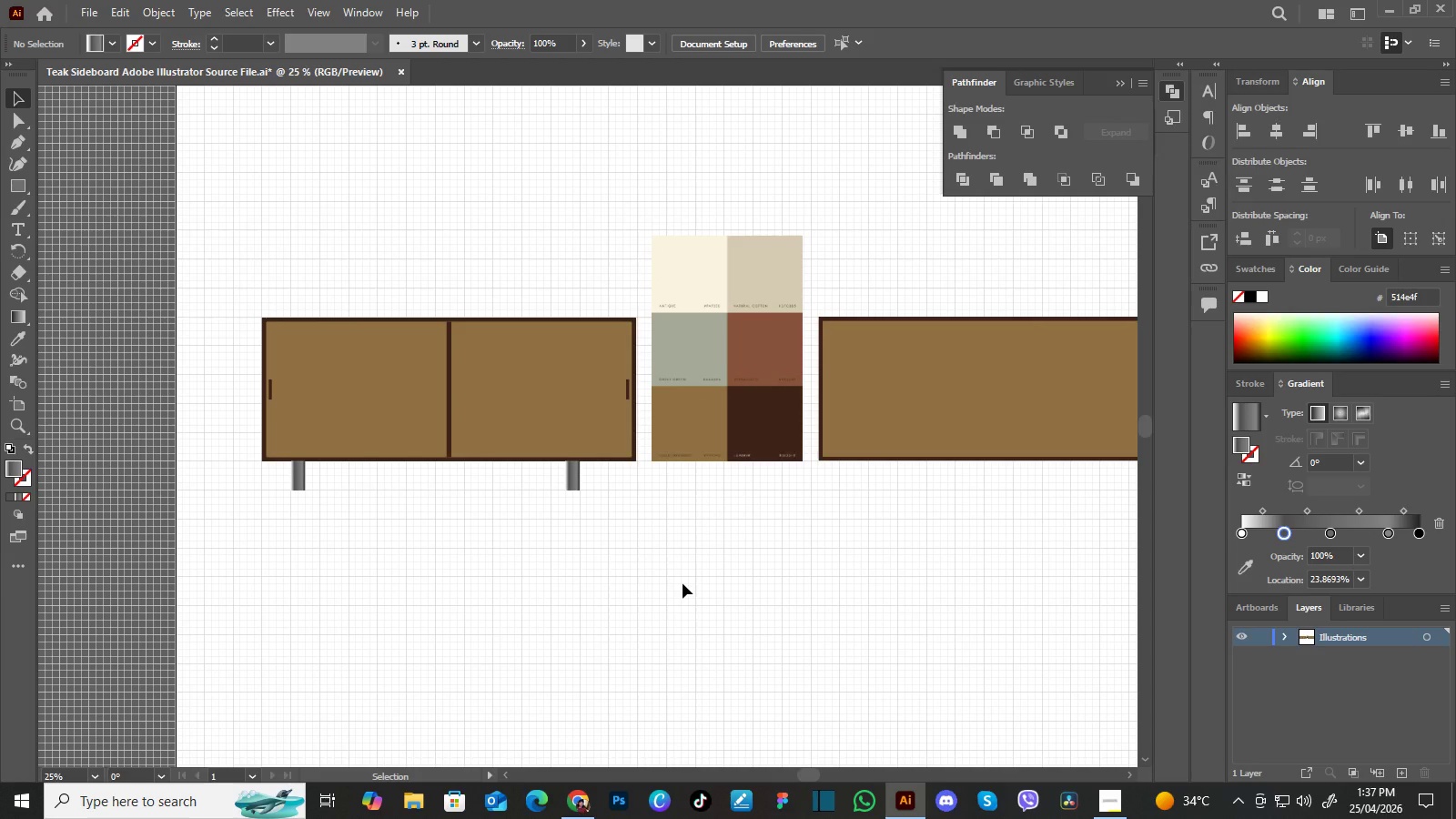 
left_click_drag(start_coordinate=[816, 588], to_coordinate=[682, 583])
 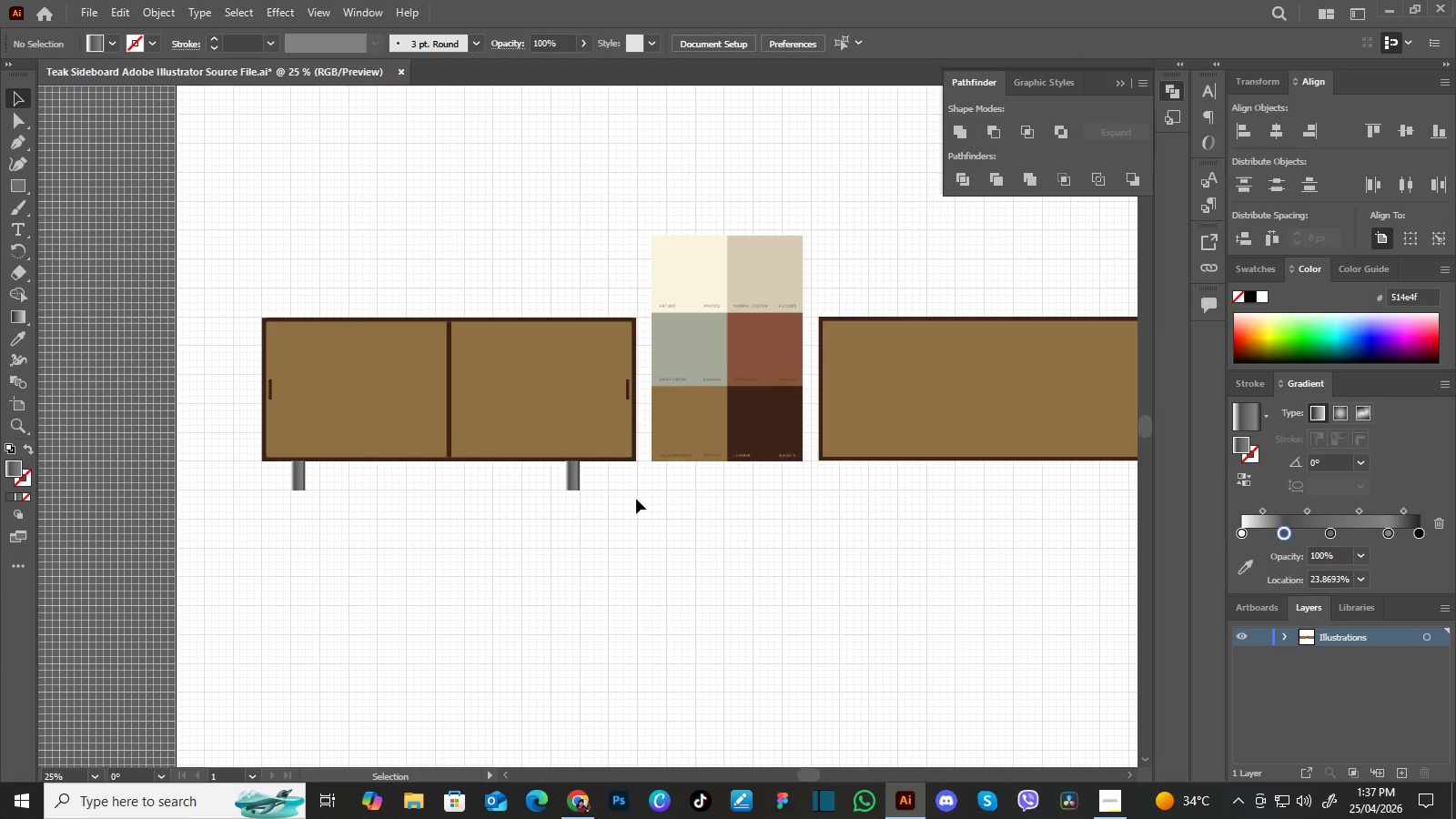 
left_click([616, 417])
 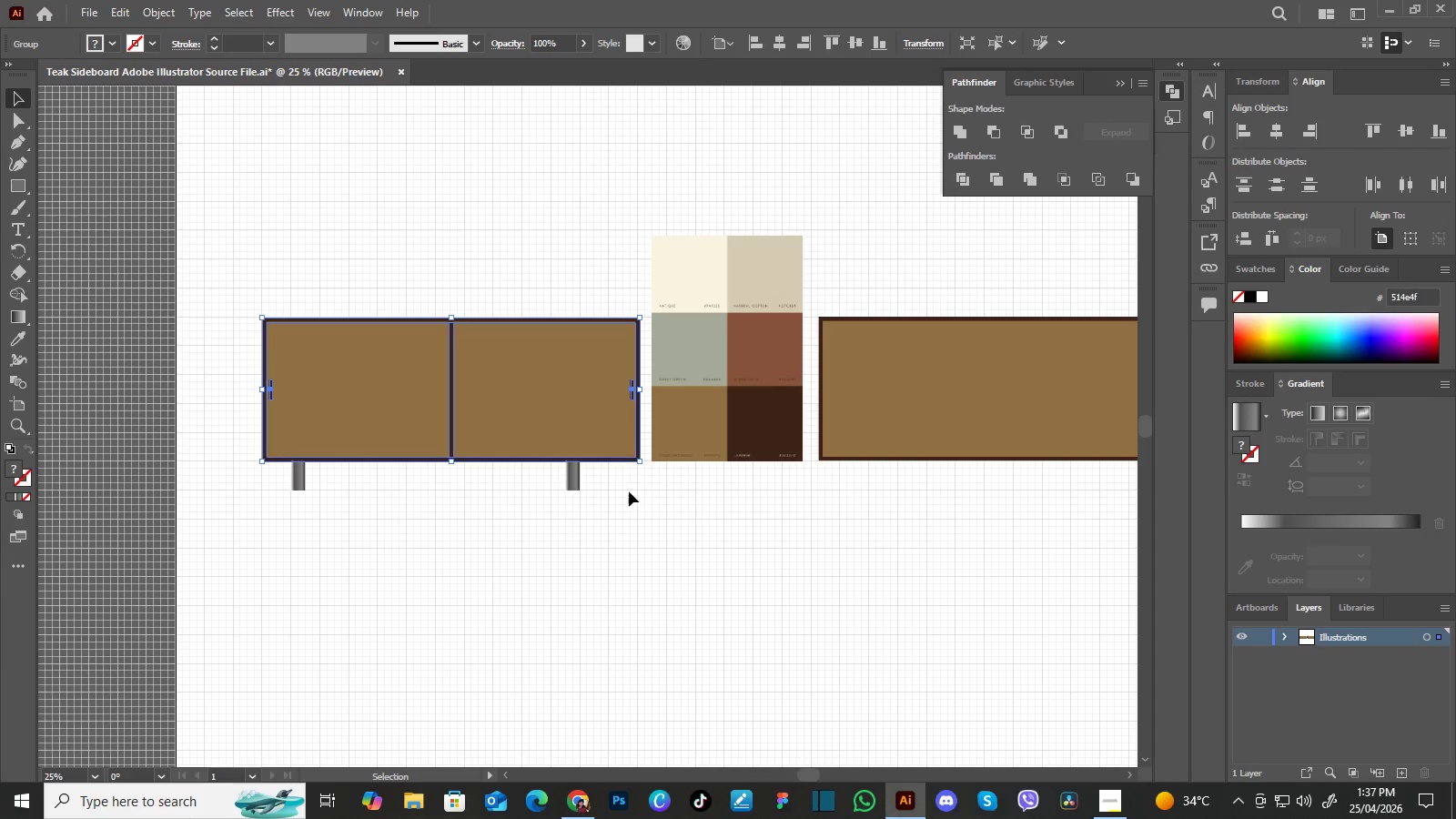 
hold_key(key=Space, duration=1.5)
 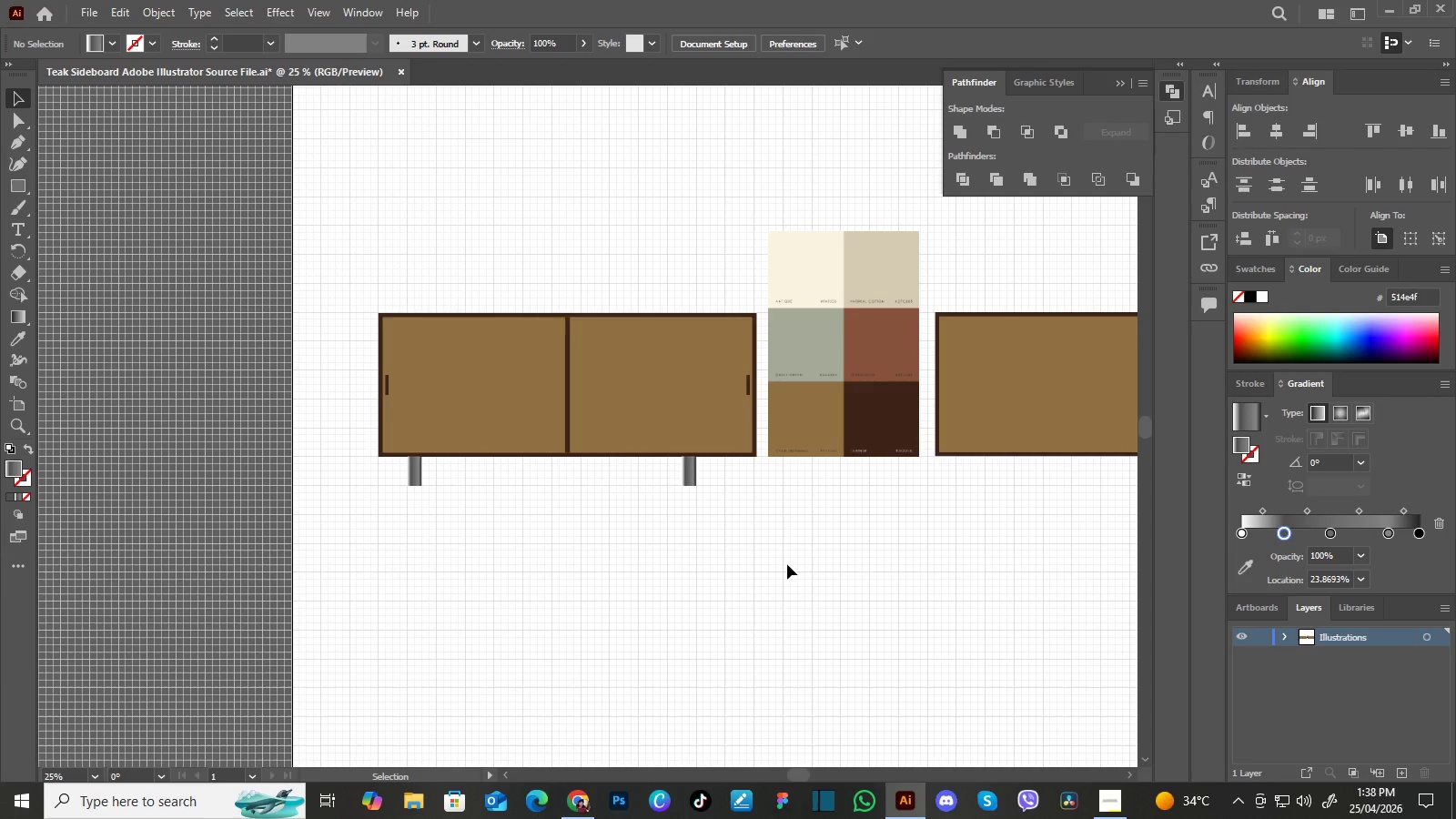 
left_click_drag(start_coordinate=[638, 537], to_coordinate=[682, 526])
 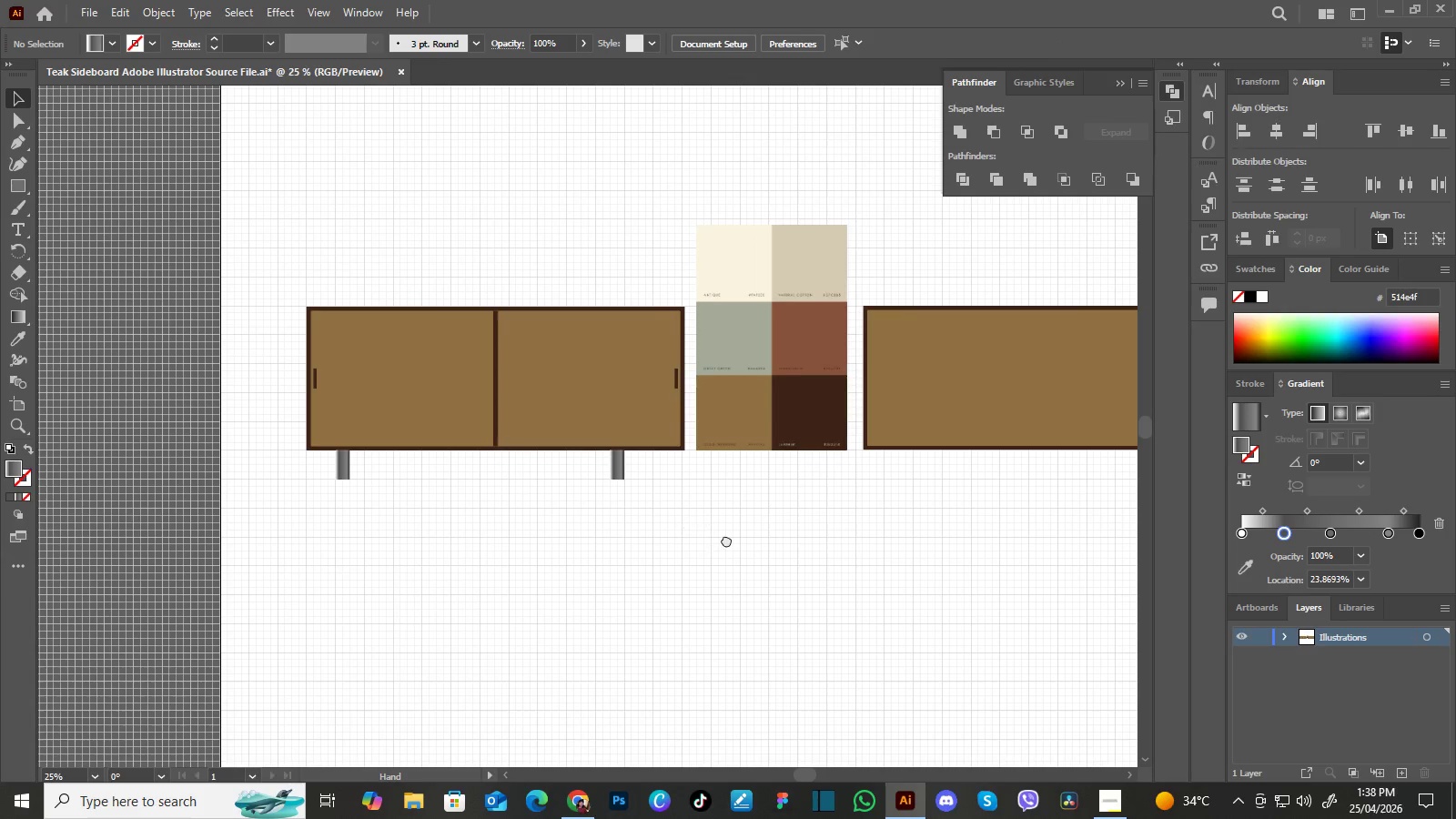 
left_click_drag(start_coordinate=[724, 540], to_coordinate=[796, 546])
 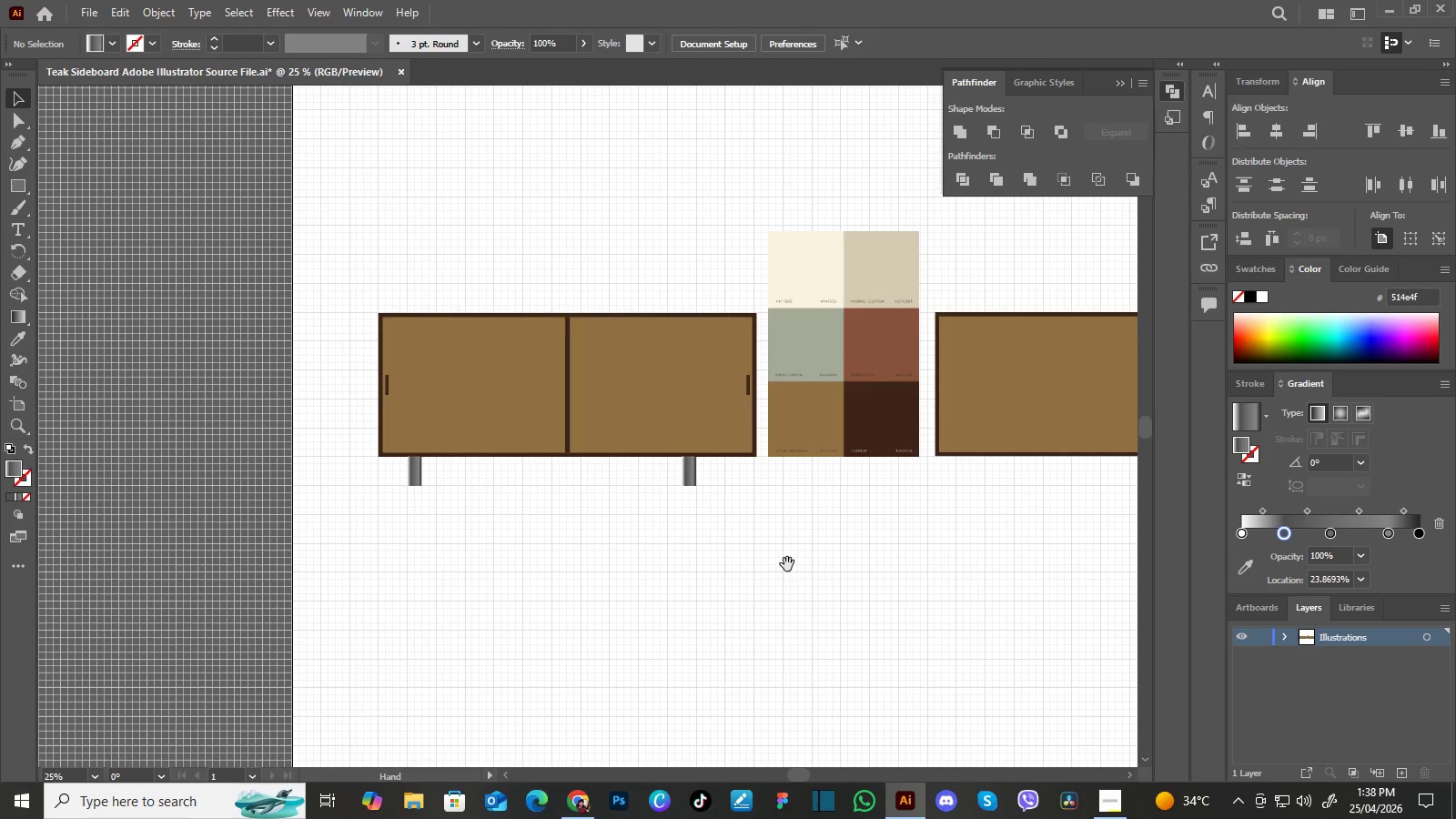 
key(Space)
 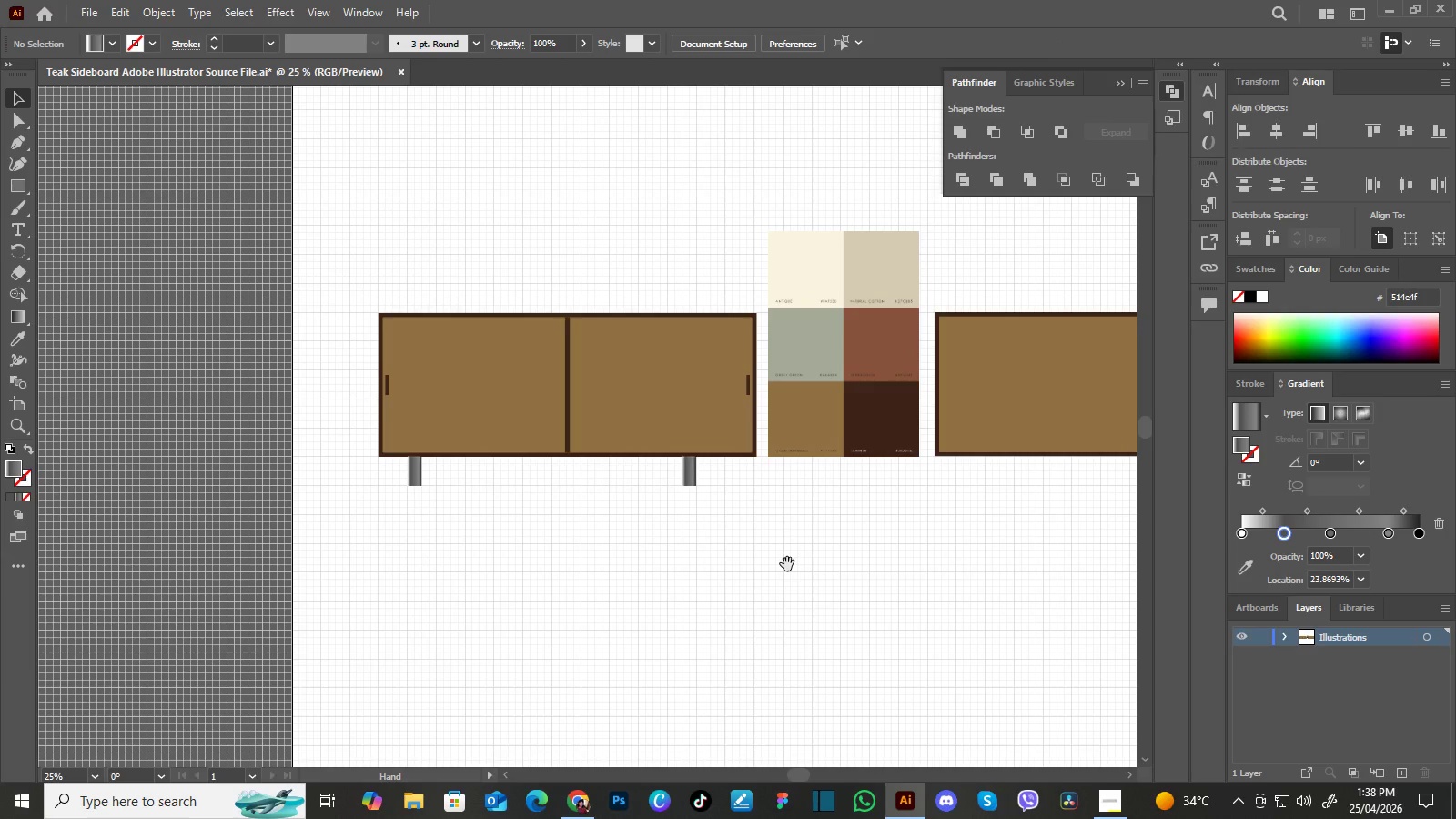 
key(Space)
 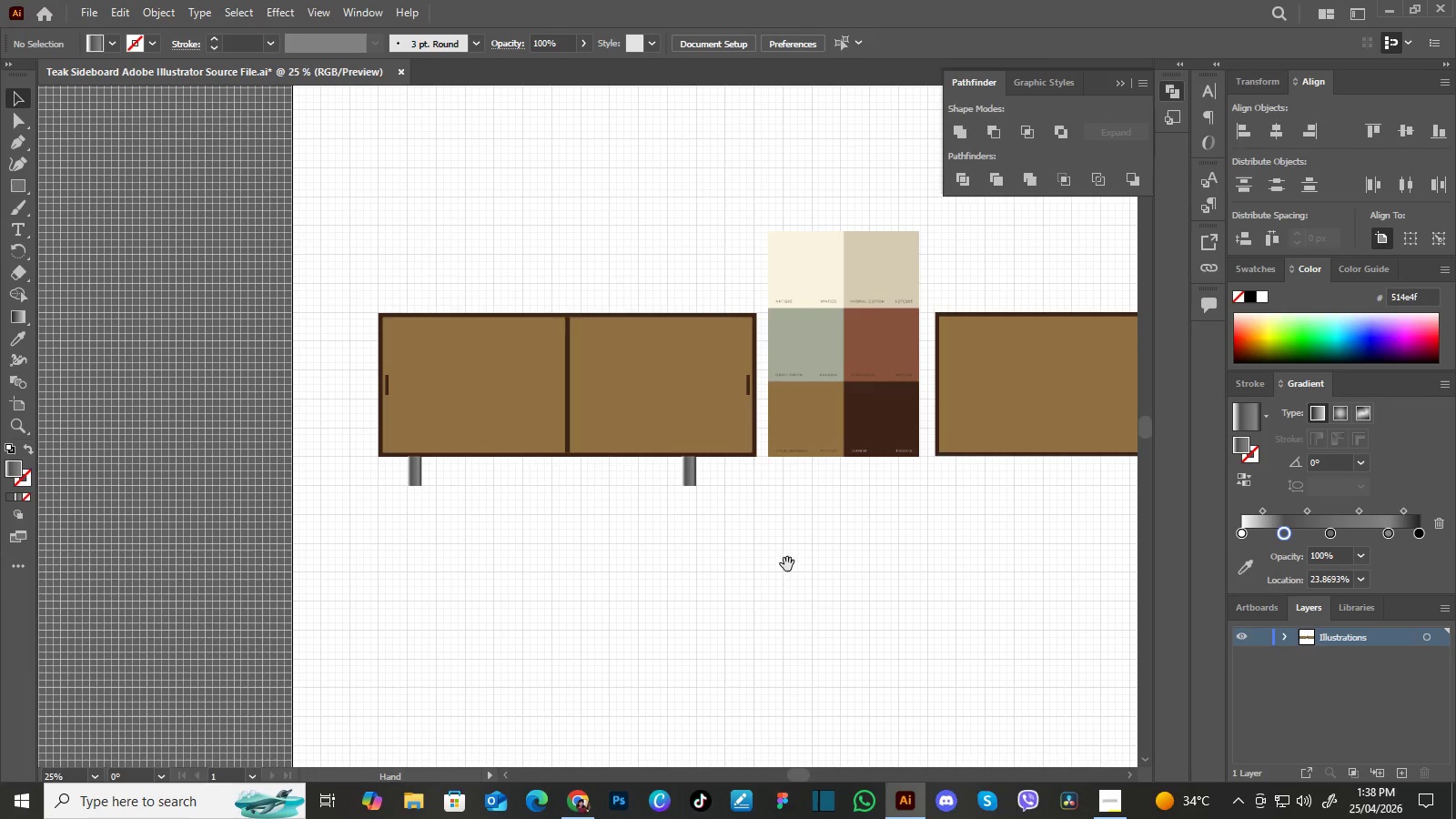 
key(Space)
 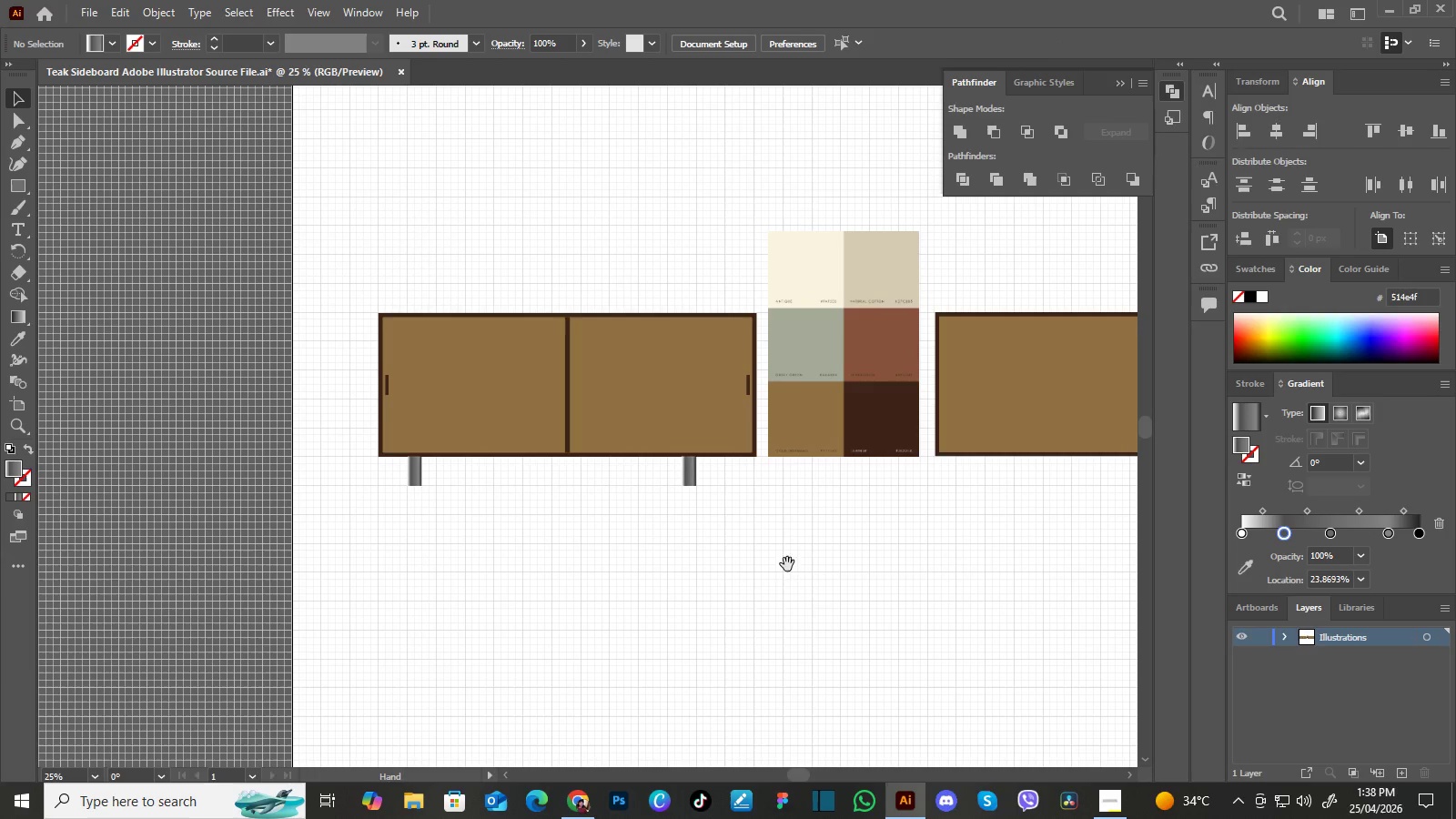 
key(Space)
 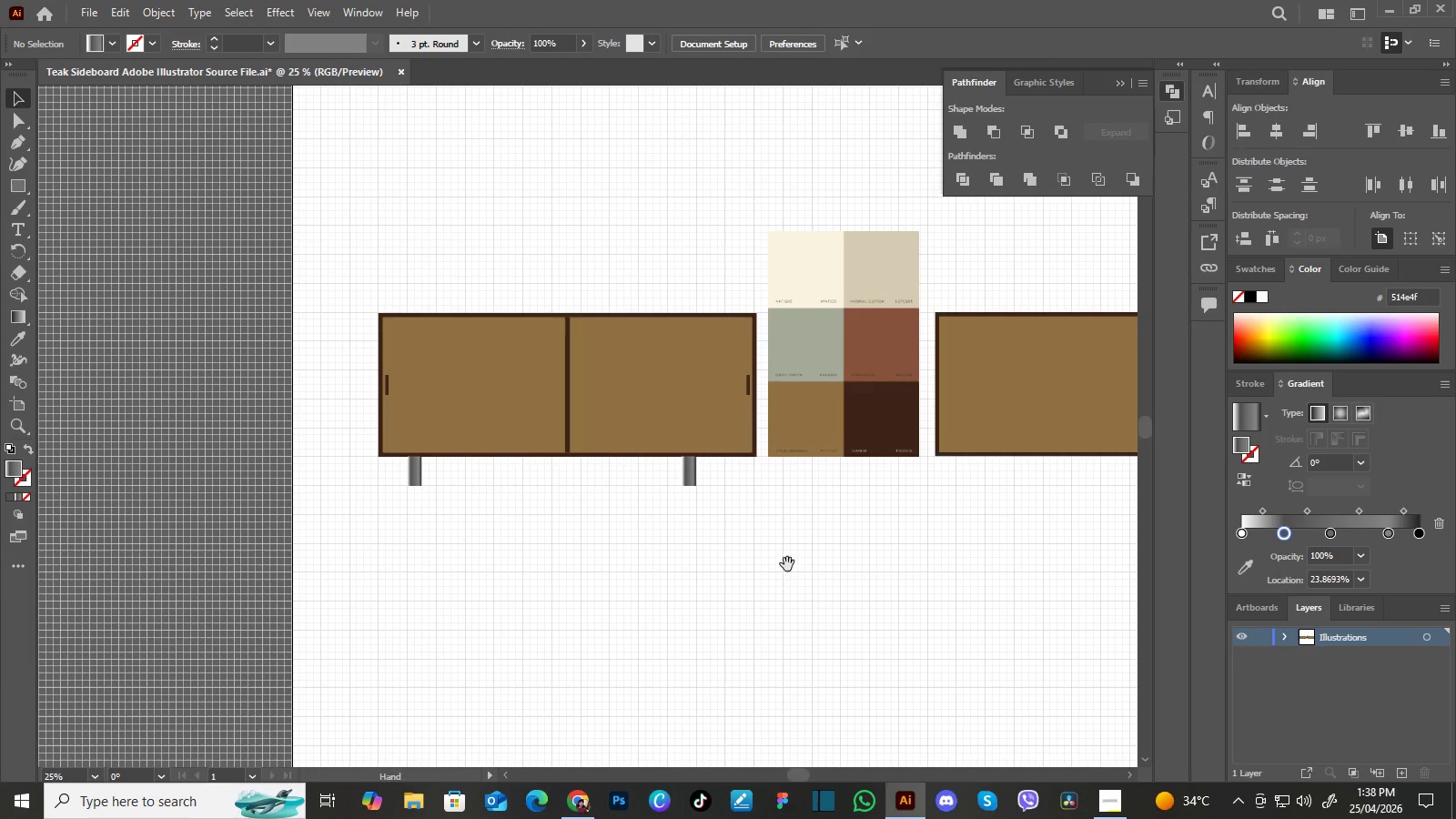 
key(Space)
 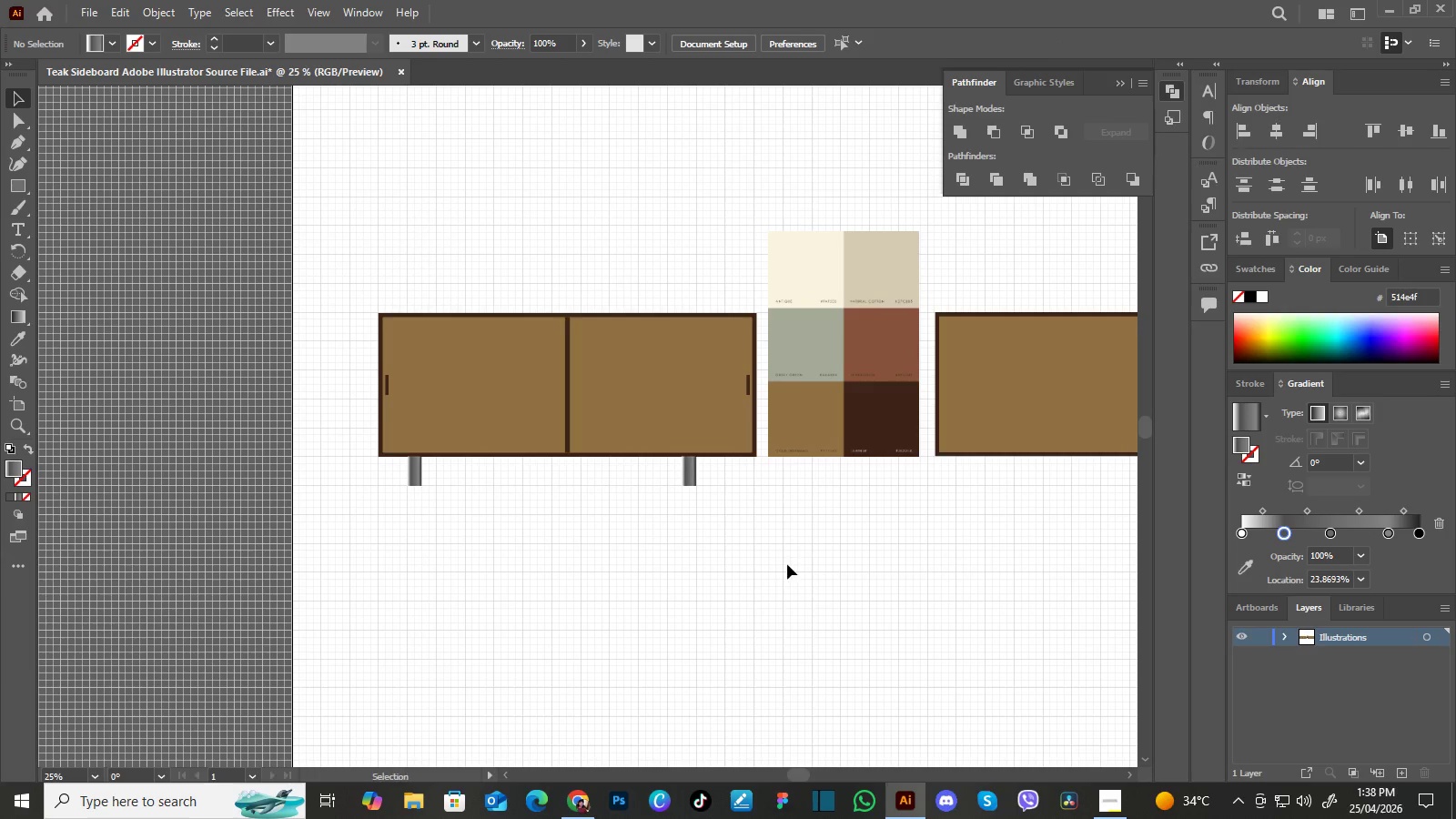 
key(Space)
 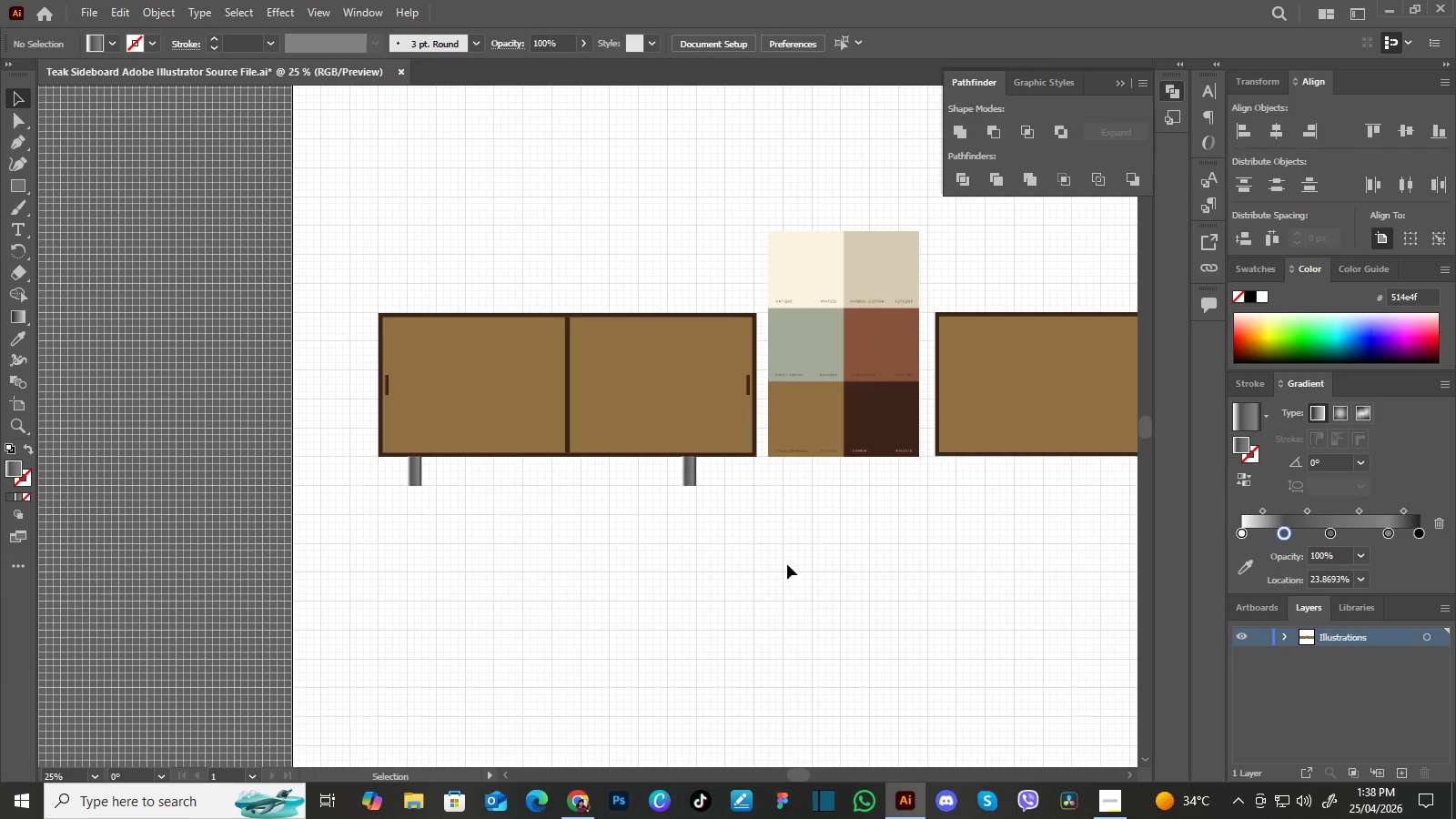 
key(Space)
 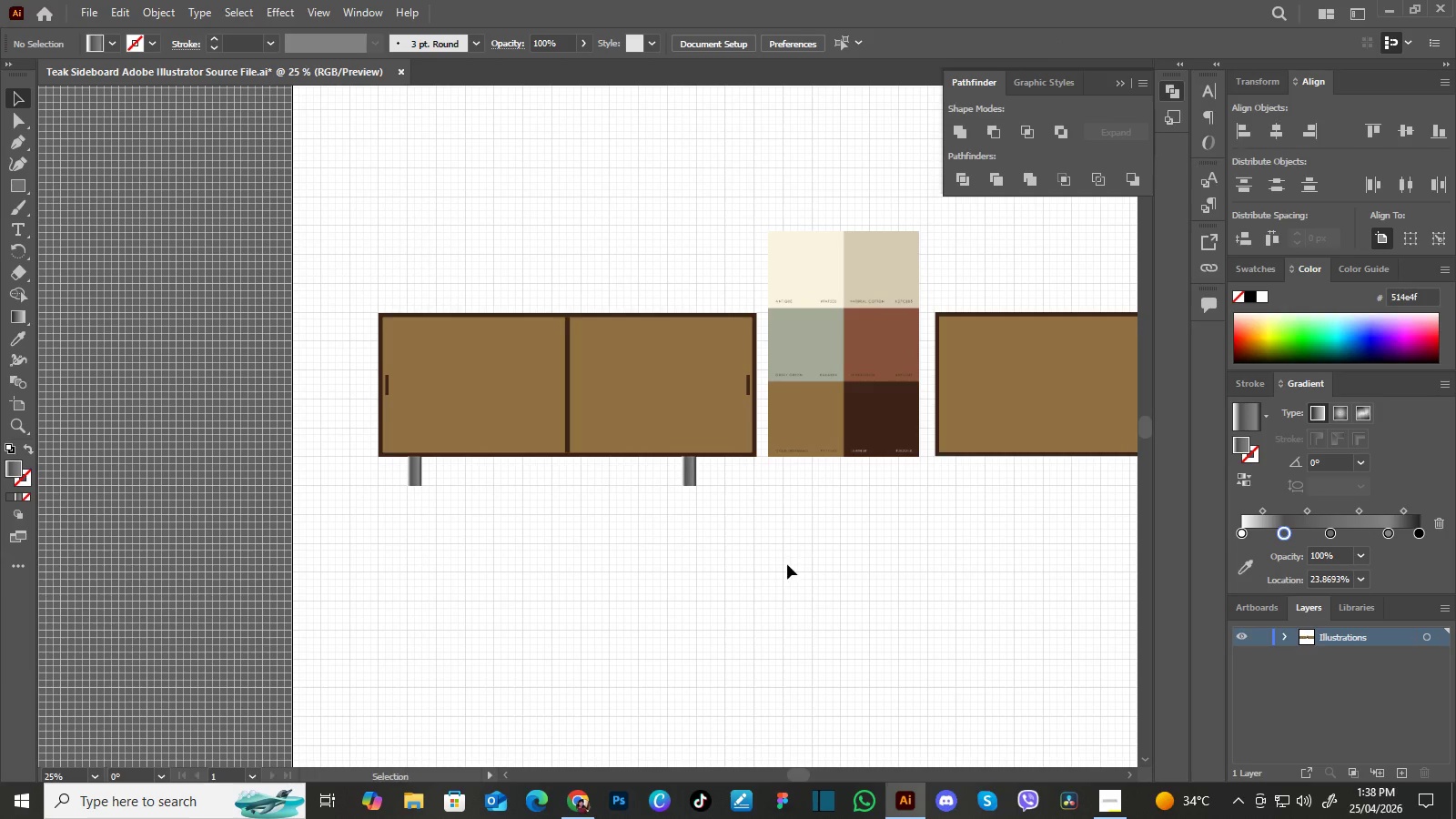 
key(Space)
 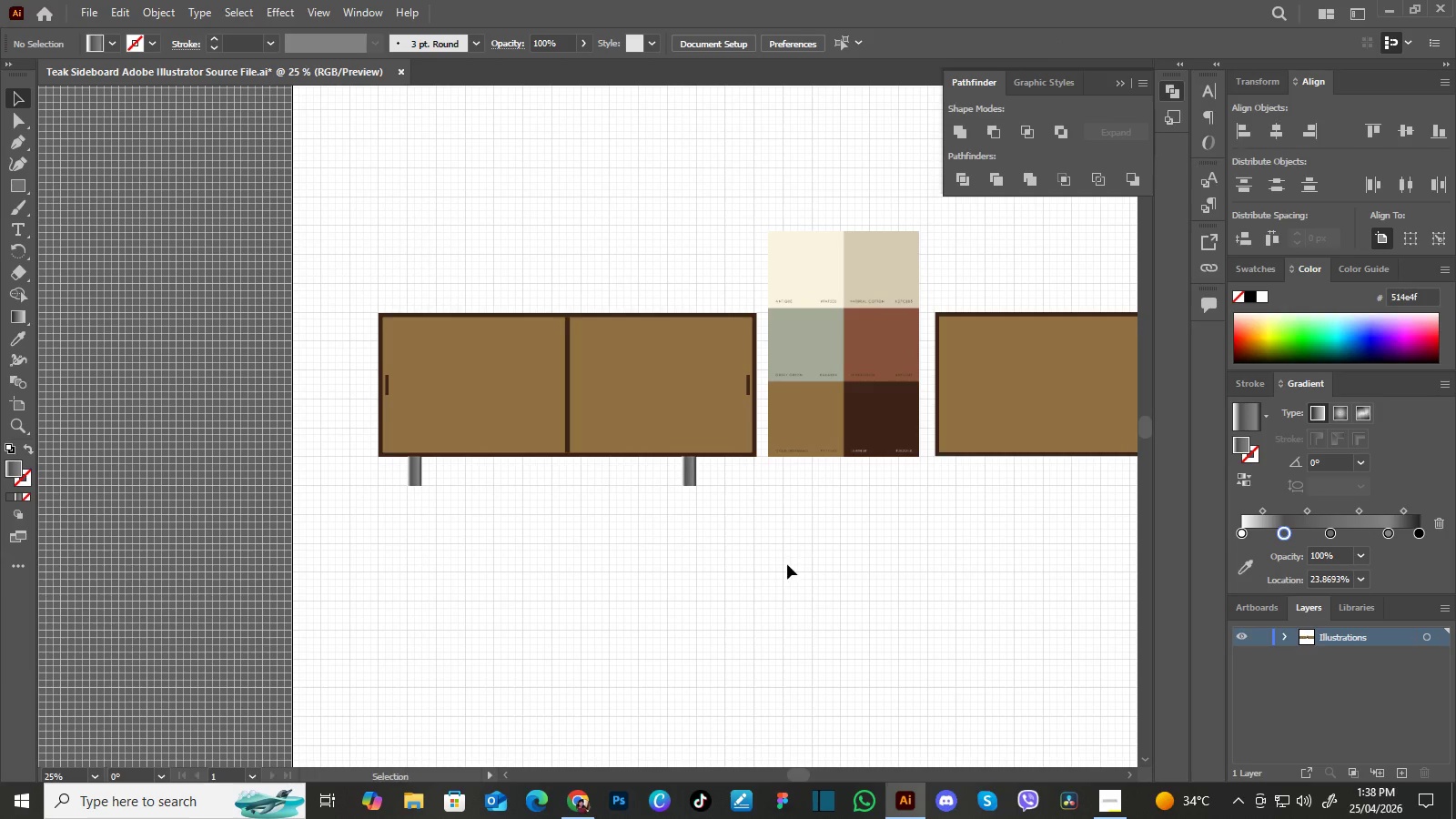 
key(Space)
 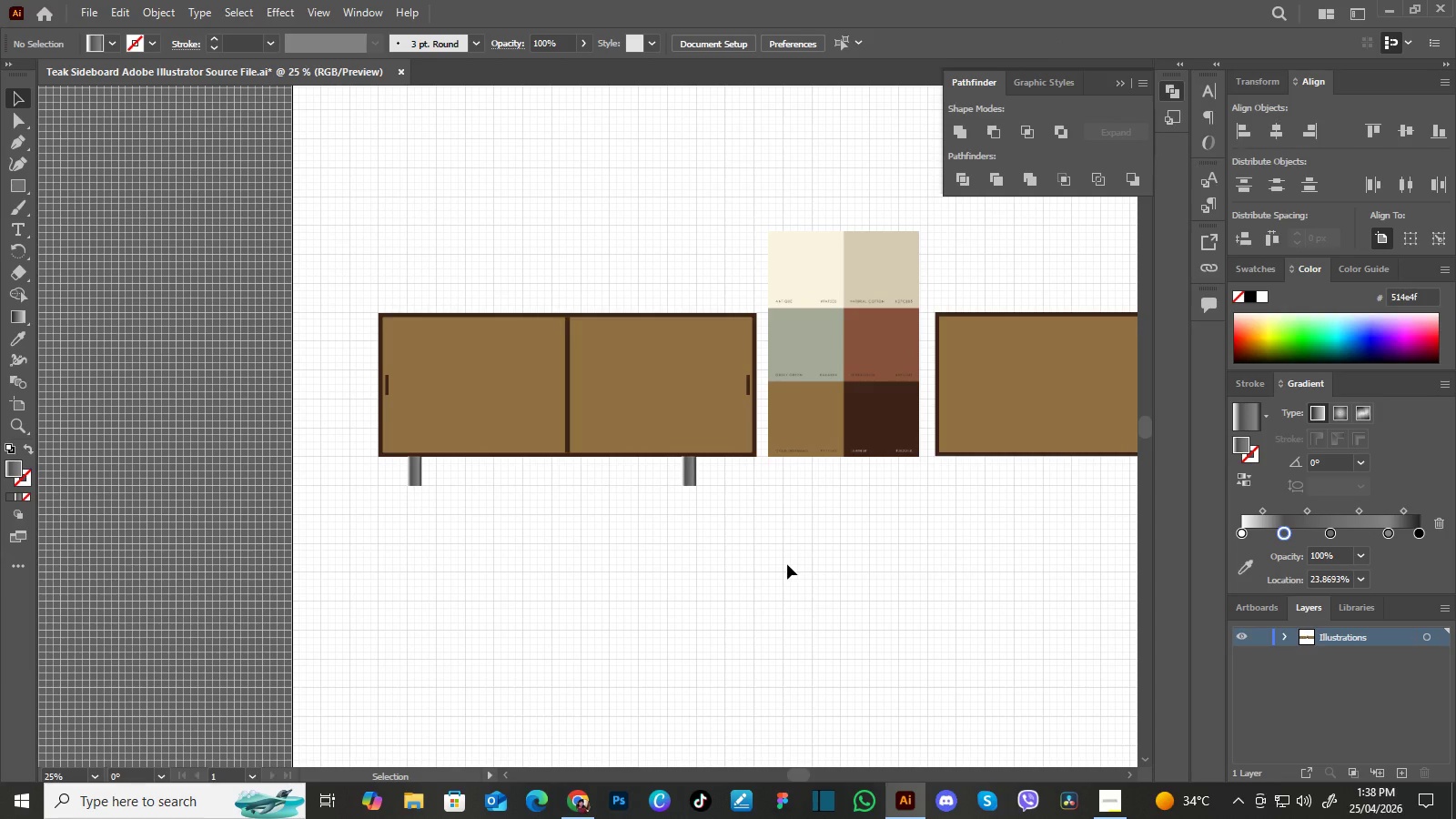 
hold_key(key=Space, duration=1.5)
 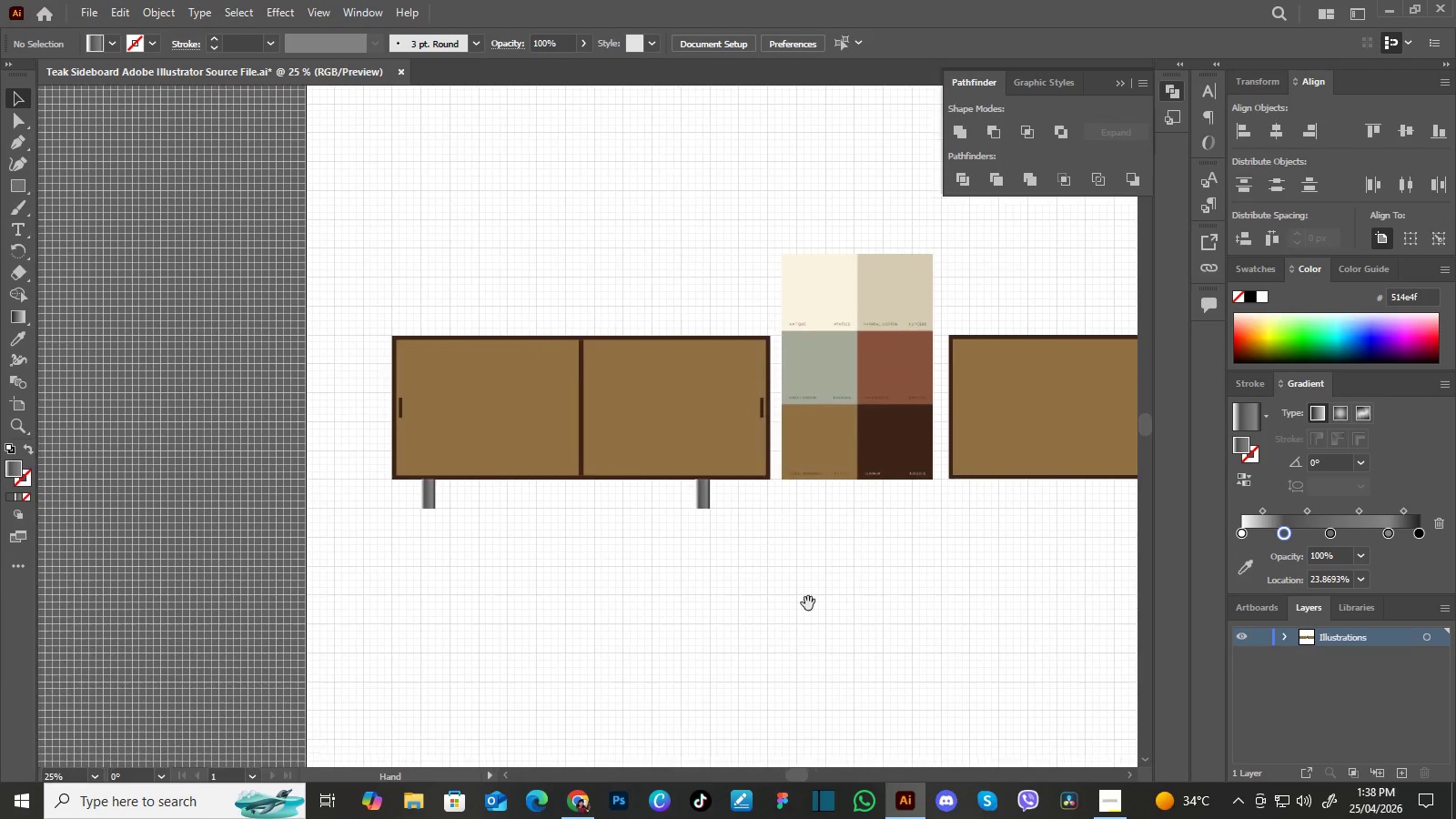 
left_click_drag(start_coordinate=[787, 564], to_coordinate=[602, 580])
 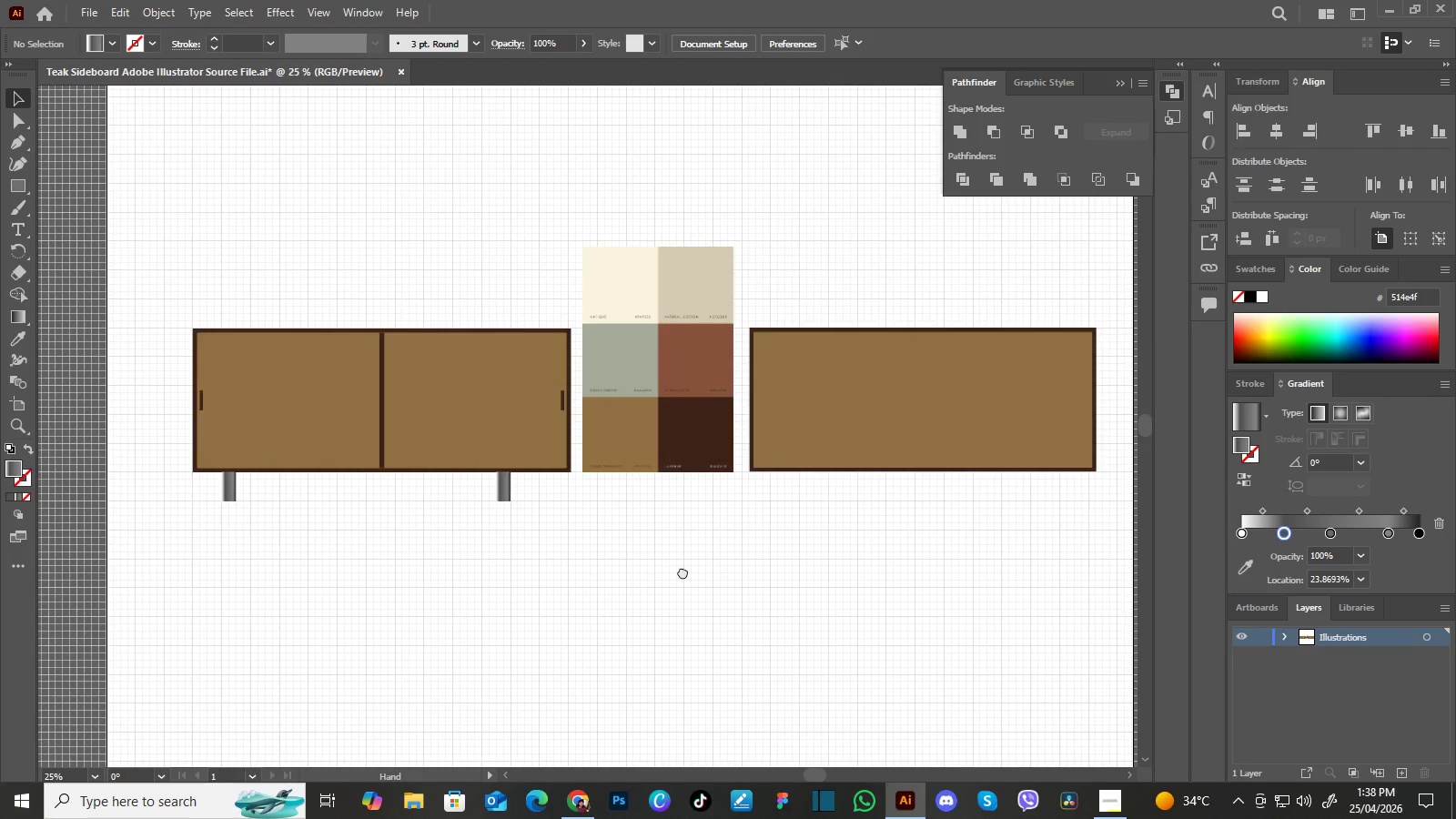 
left_click_drag(start_coordinate=[682, 571], to_coordinate=[458, 581])
 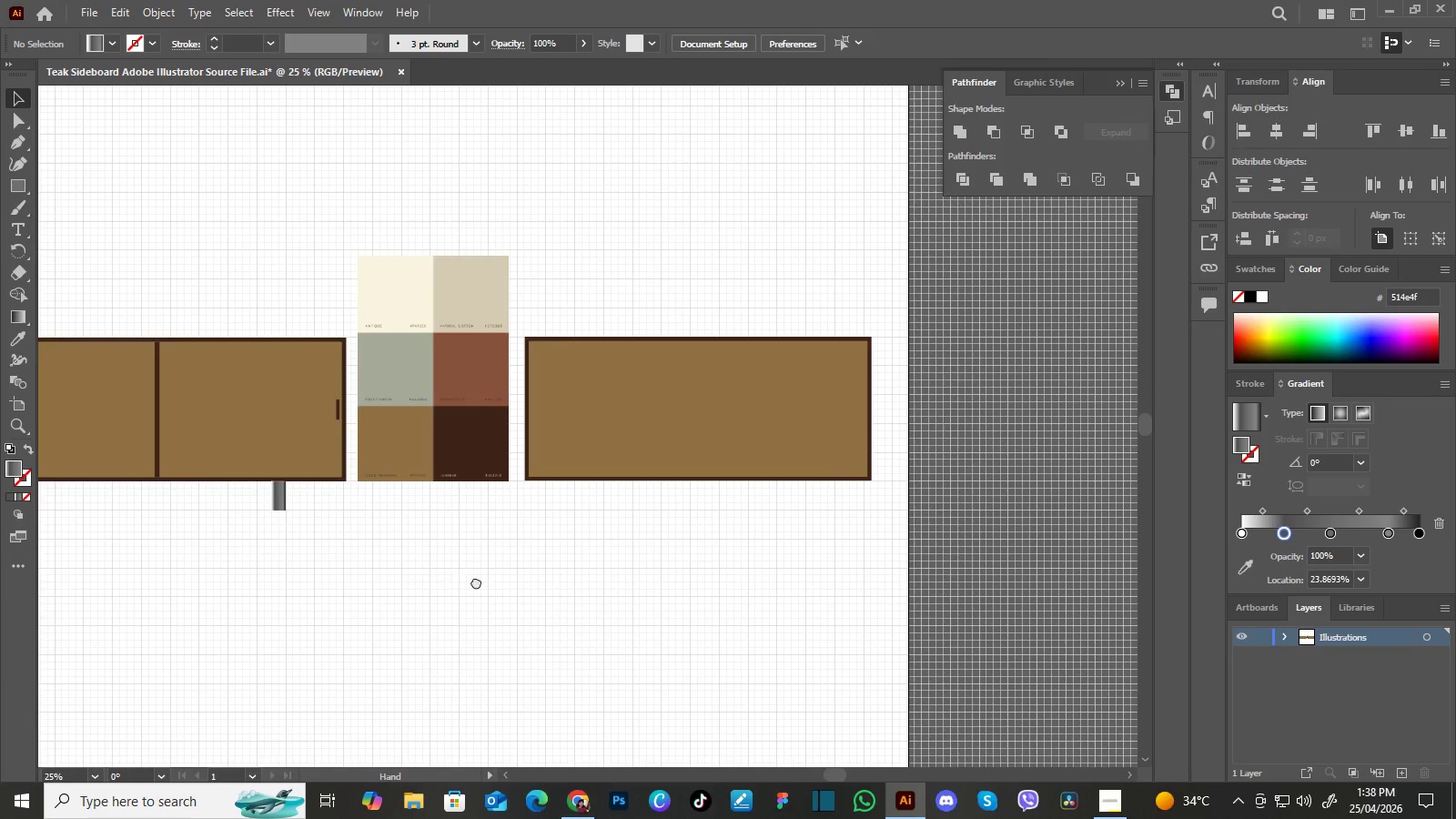 
left_click_drag(start_coordinate=[457, 581], to_coordinate=[798, 604])
 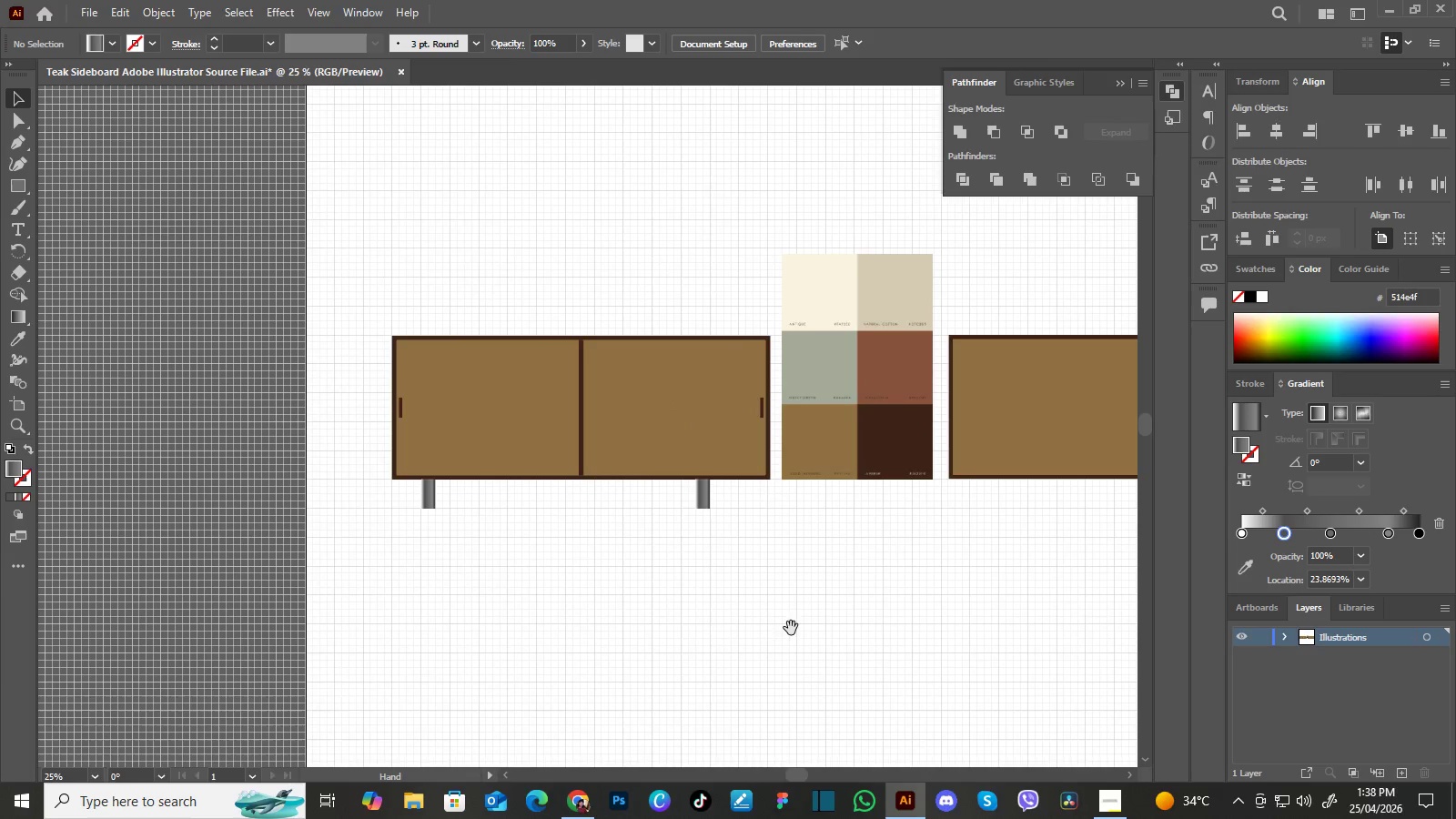 
hold_key(key=Space, duration=1.48)
 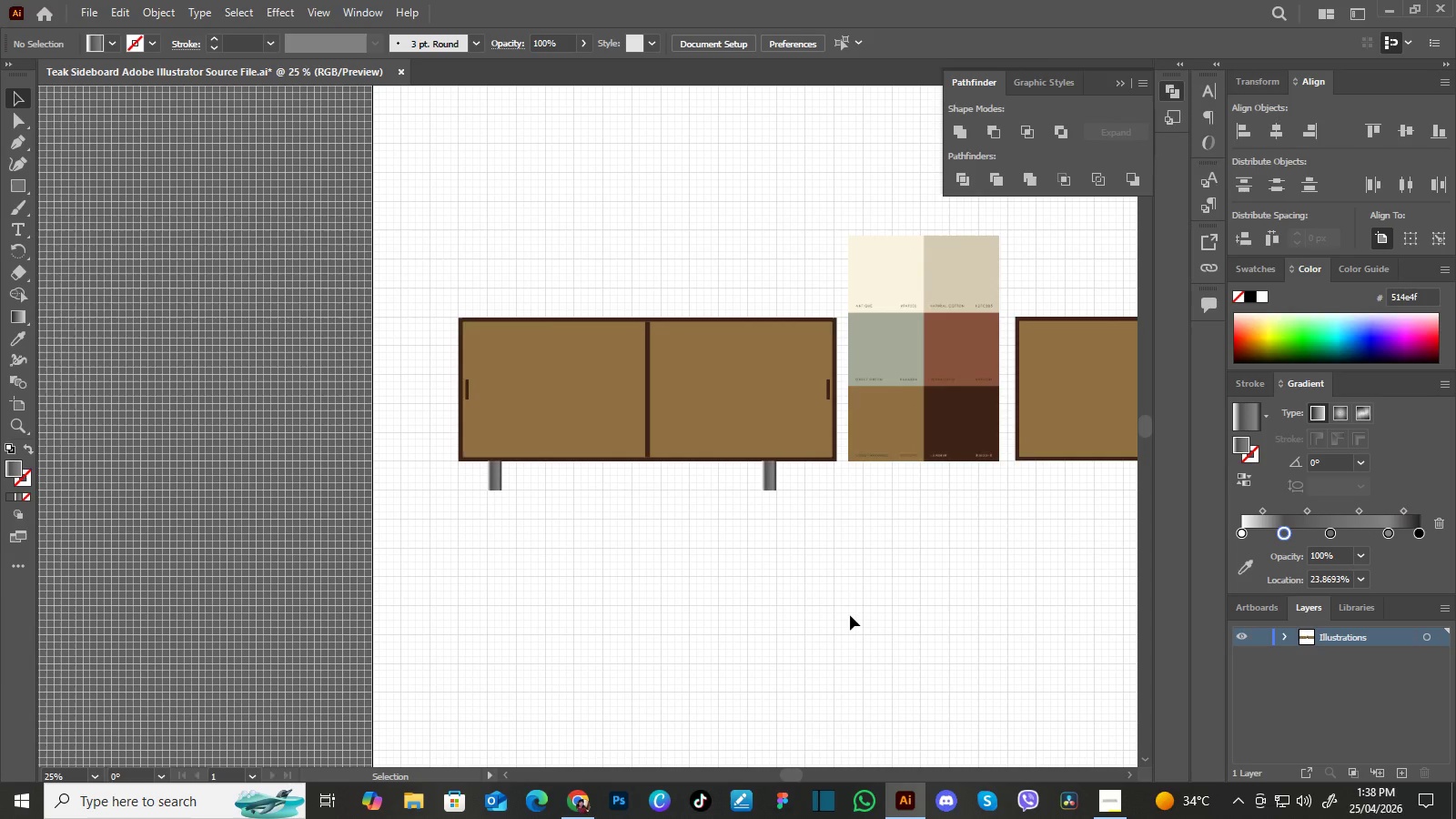 
left_click_drag(start_coordinate=[708, 619], to_coordinate=[814, 595])
 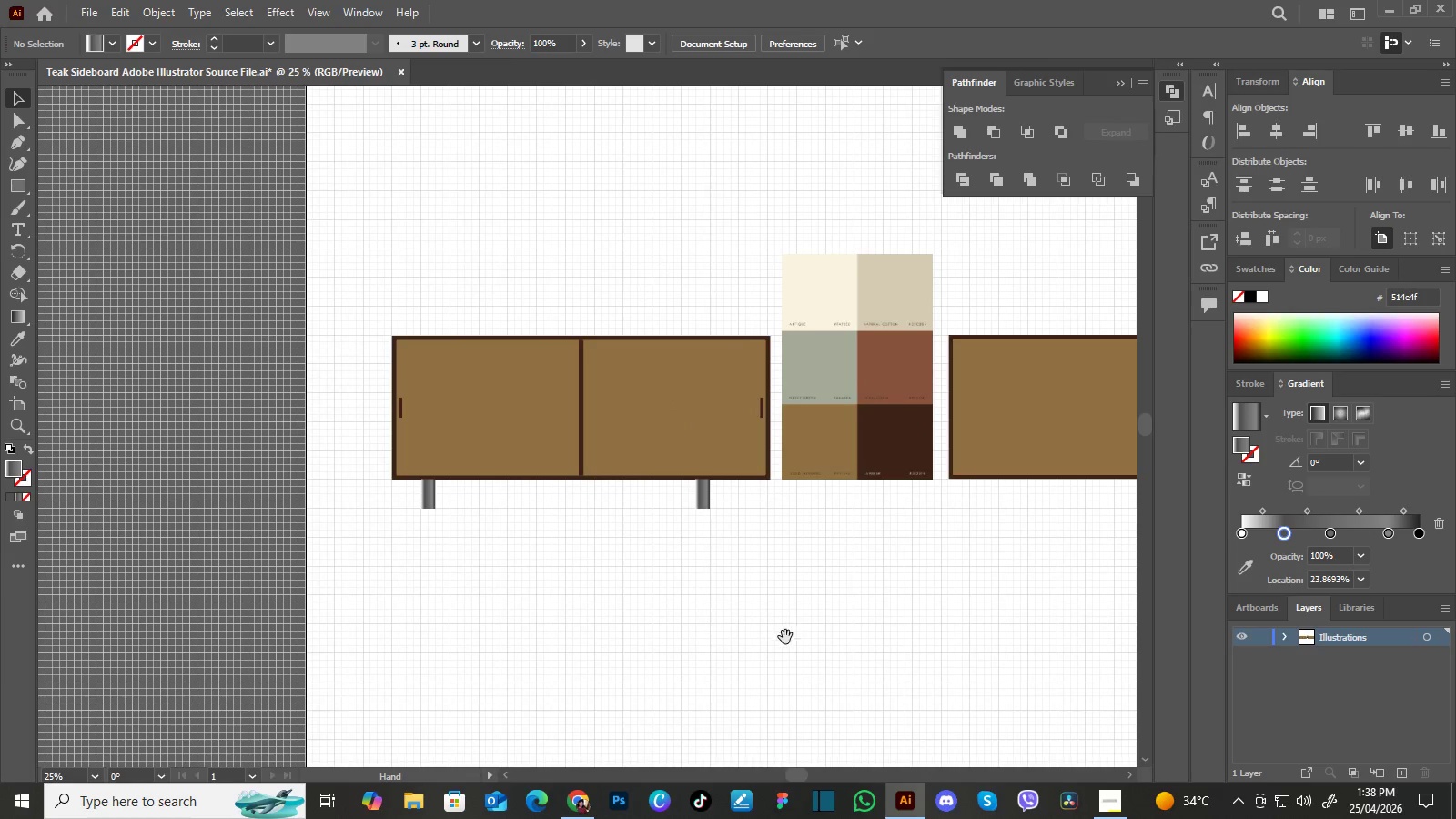 
left_click_drag(start_coordinate=[785, 637], to_coordinate=[852, 619])
 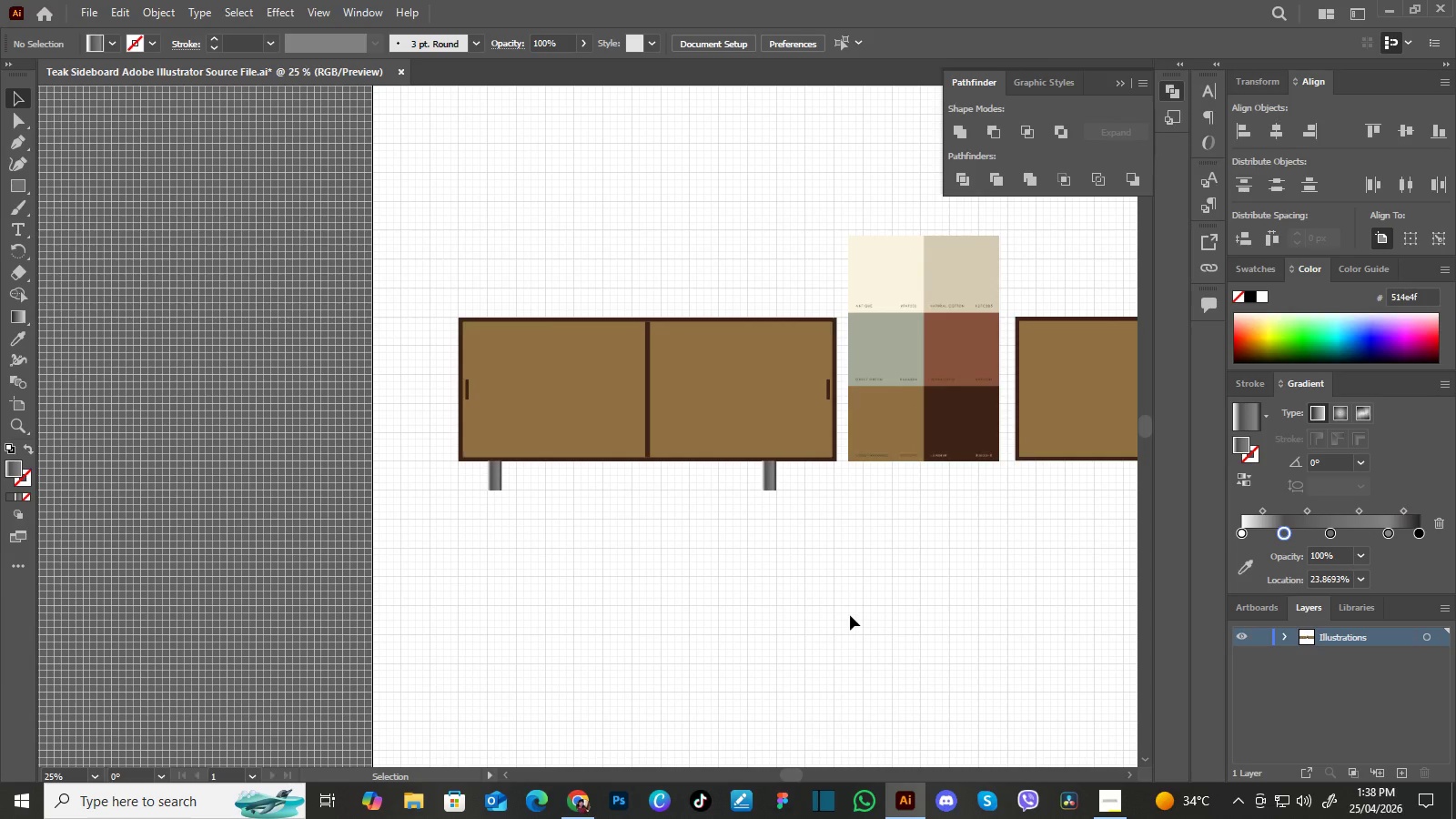 
hold_key(key=Space, duration=1.5)
 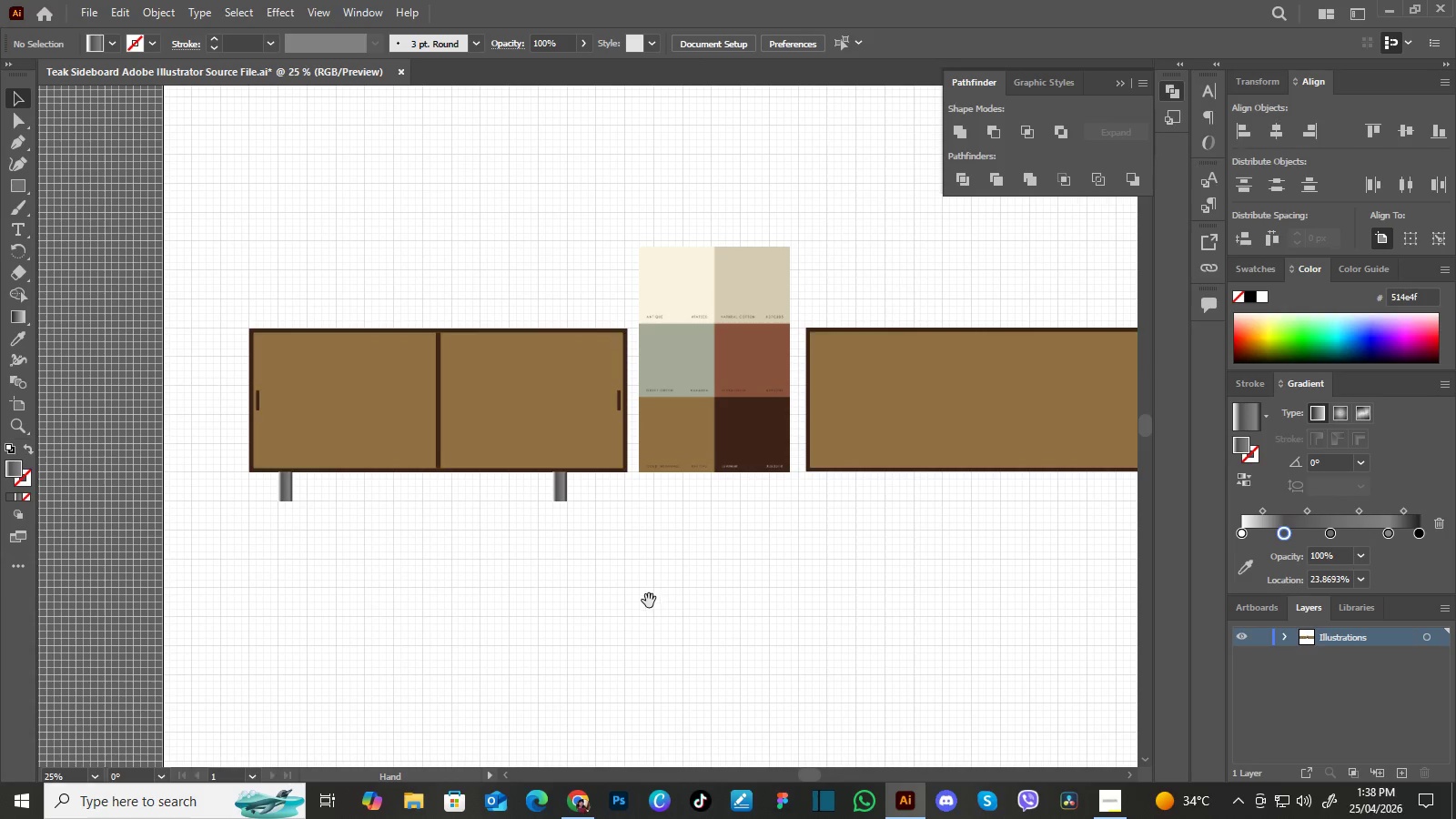 
left_click_drag(start_coordinate=[842, 608], to_coordinate=[722, 592])
 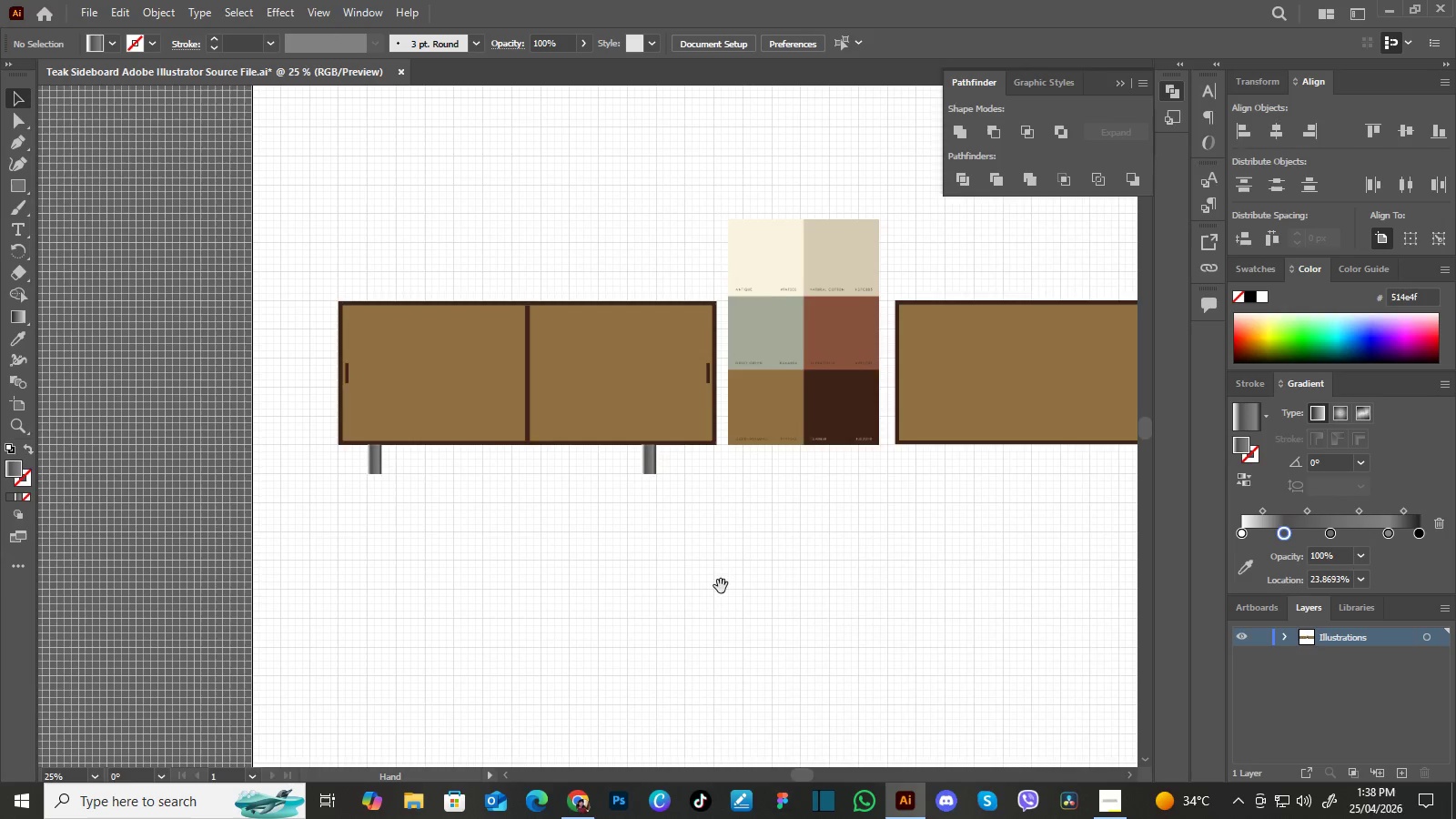 
left_click_drag(start_coordinate=[721, 586], to_coordinate=[660, 588])
 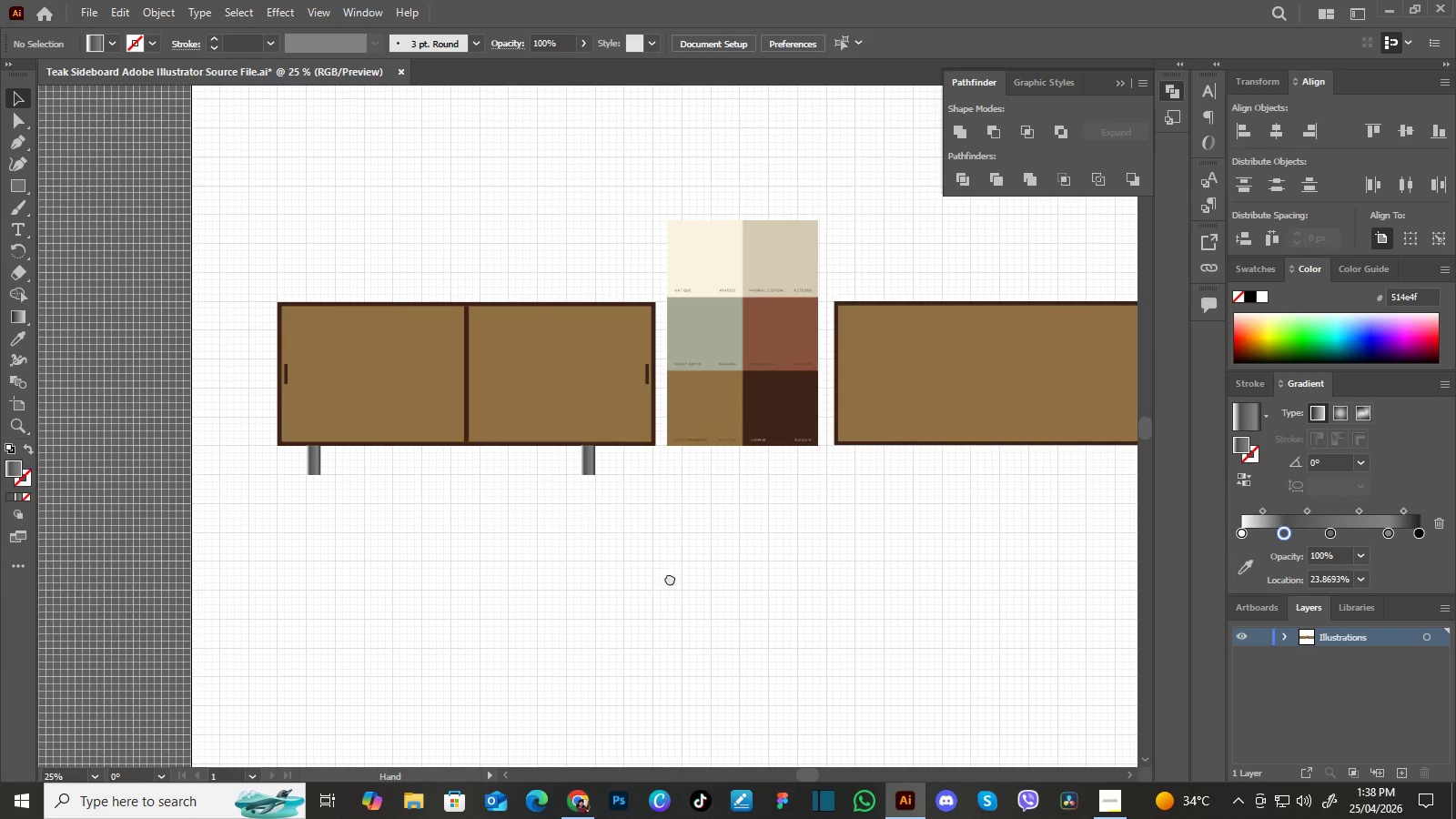 
left_click_drag(start_coordinate=[670, 578], to_coordinate=[642, 604])
 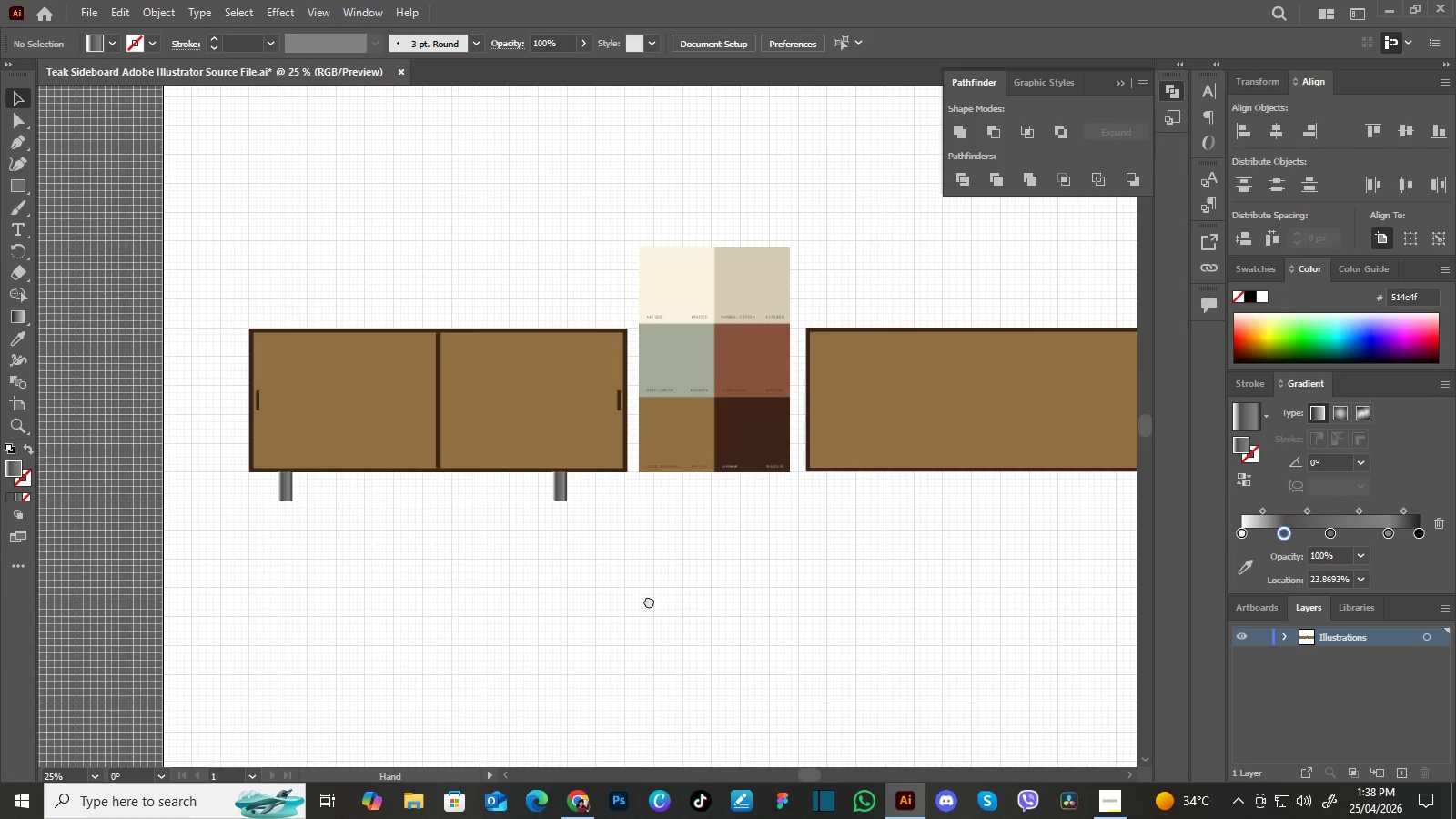 
hold_key(key=Space, duration=1.48)
 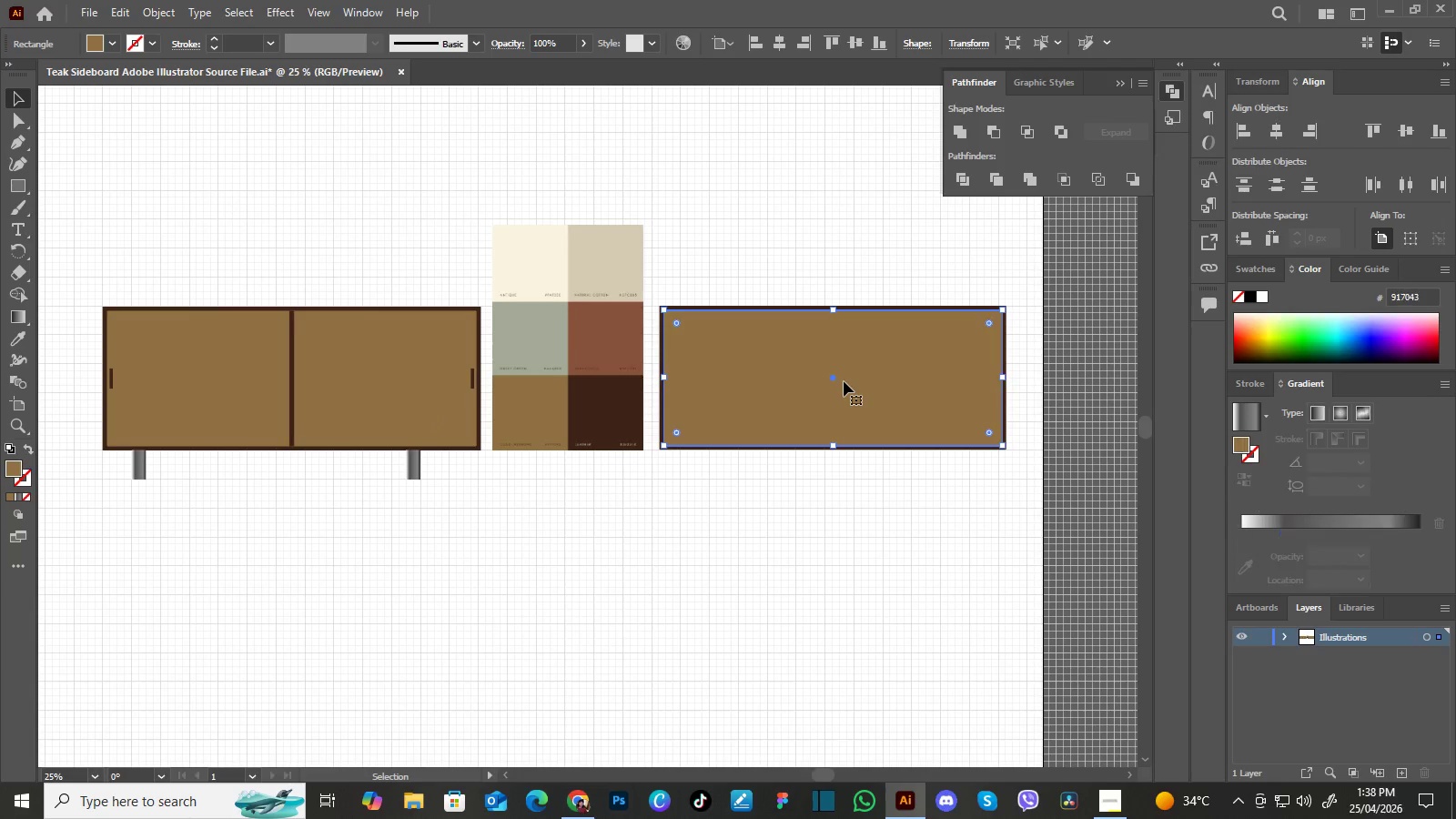 
left_click_drag(start_coordinate=[649, 601], to_coordinate=[502, 578])
 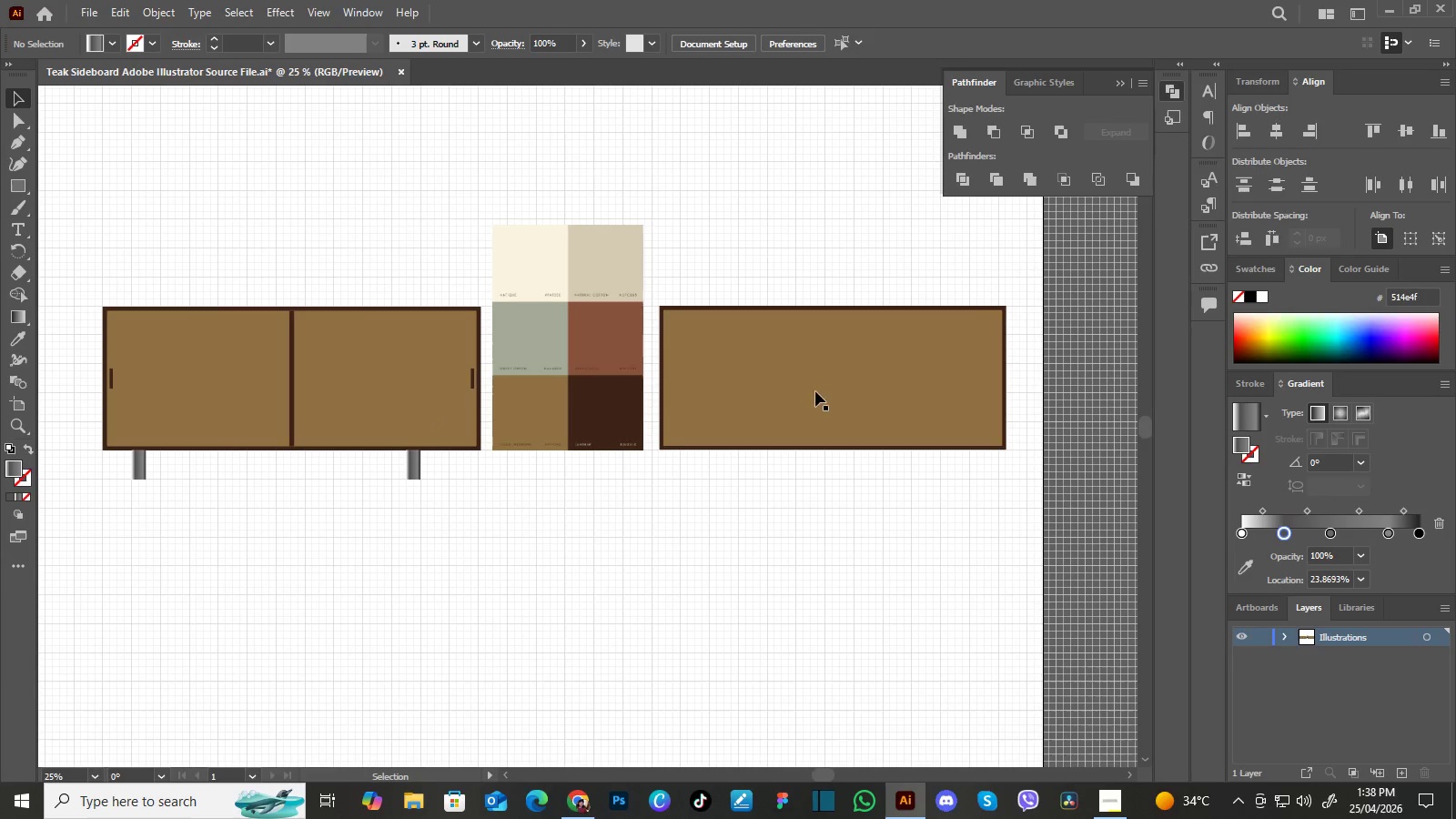 
hold_key(key=Space, duration=13.73)
 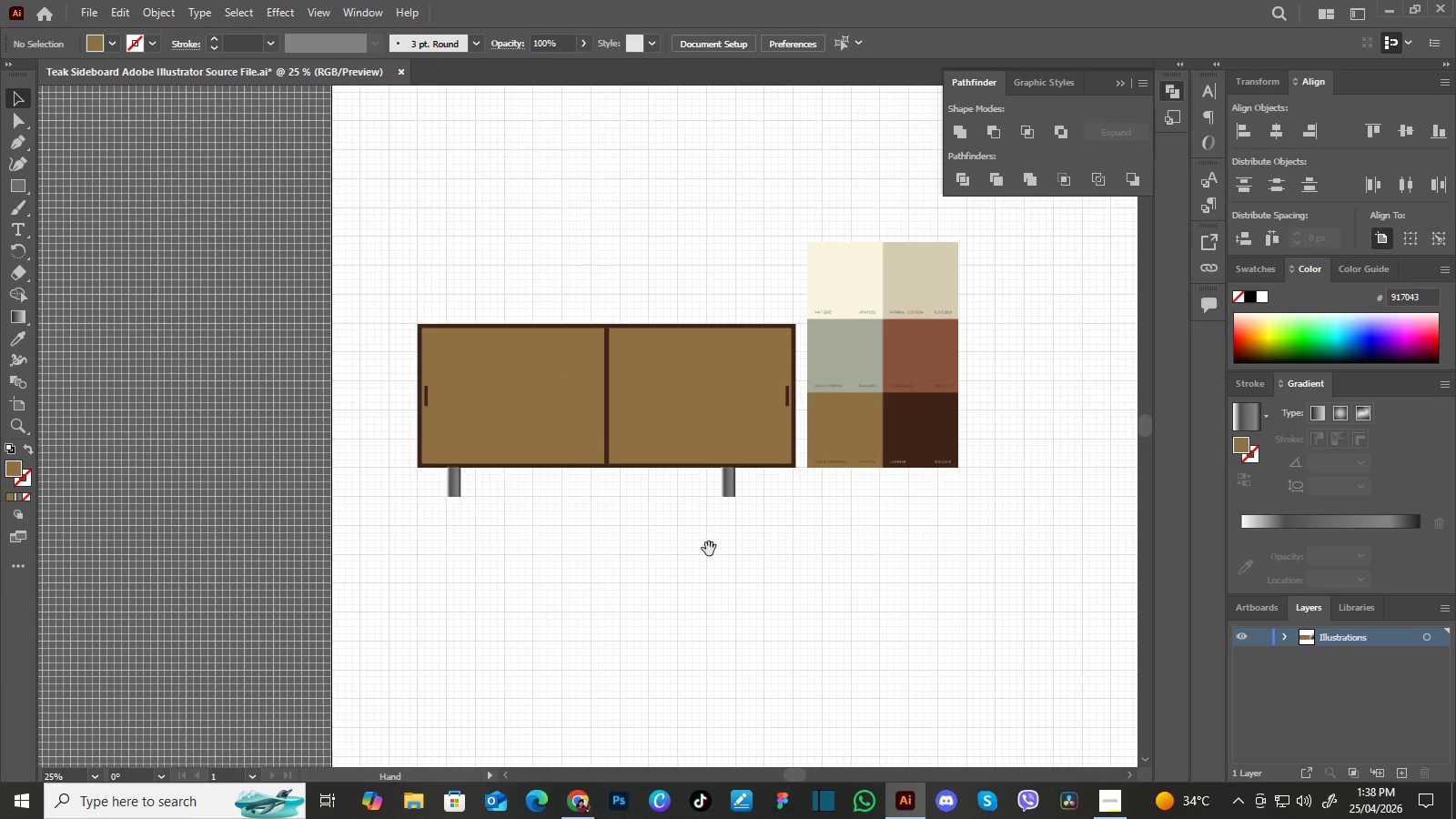 
key(Control+Z)
 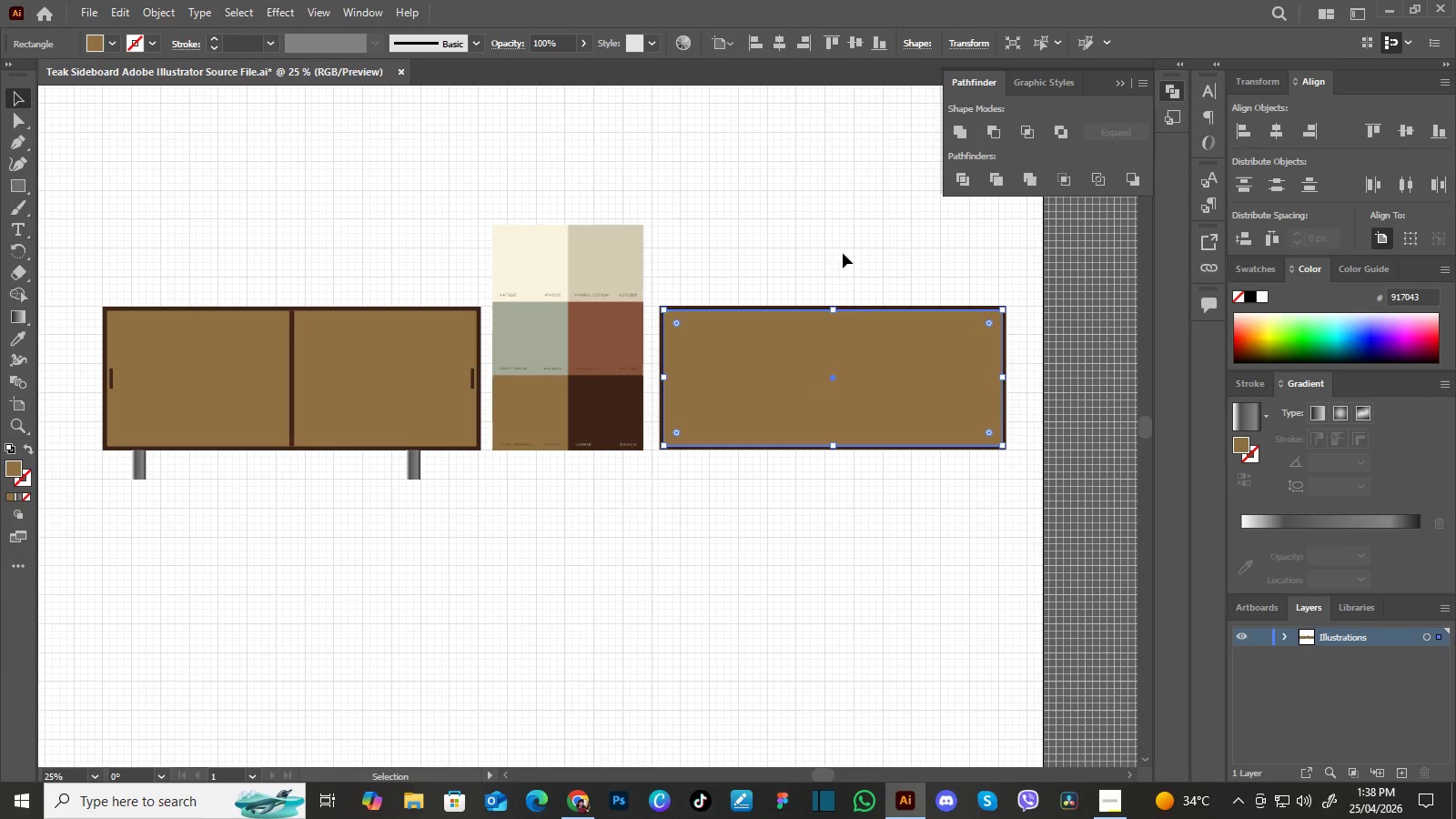 
left_click_drag(start_coordinate=[843, 253], to_coordinate=[880, 342])
 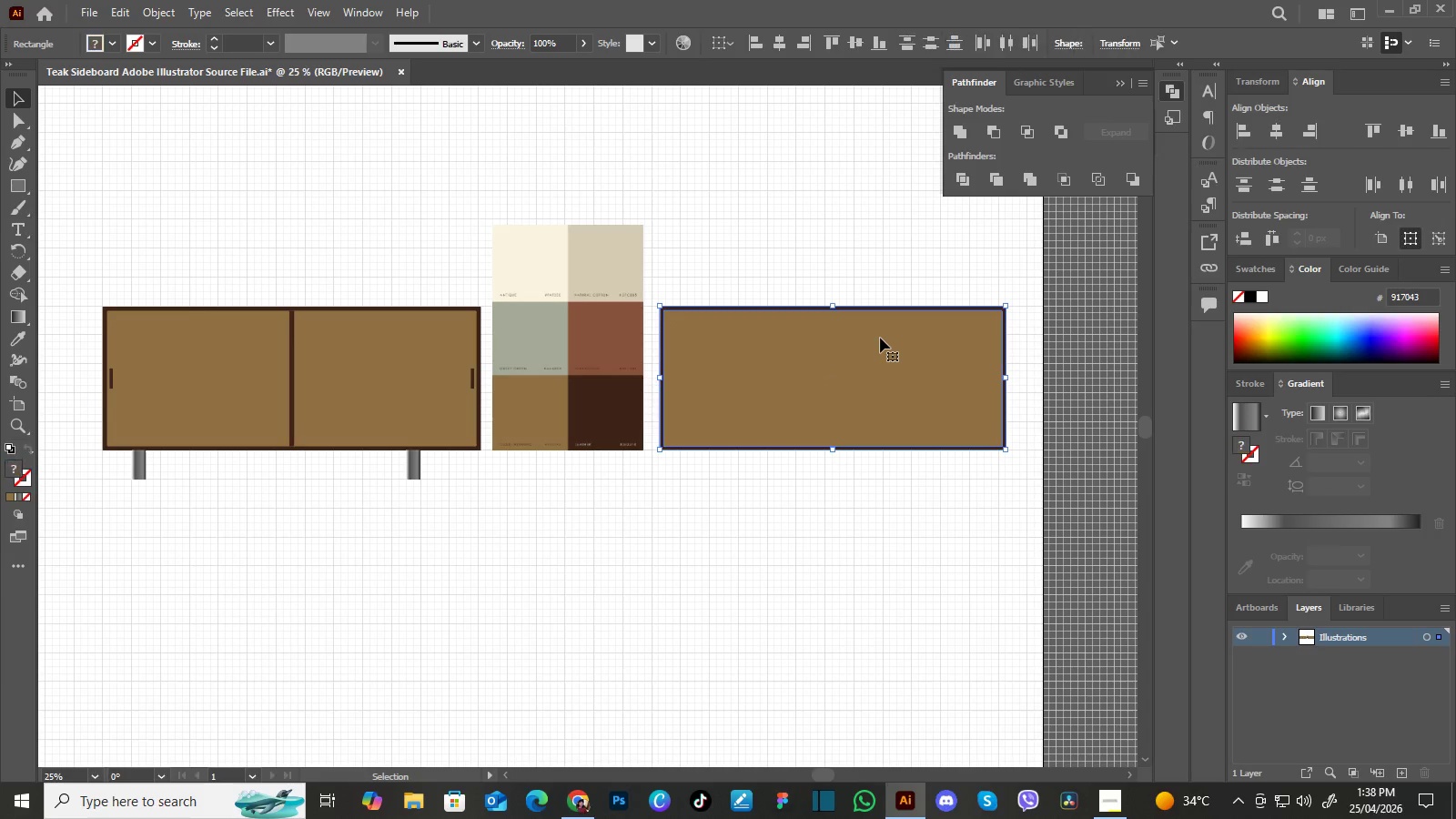 
right_click([880, 337])
 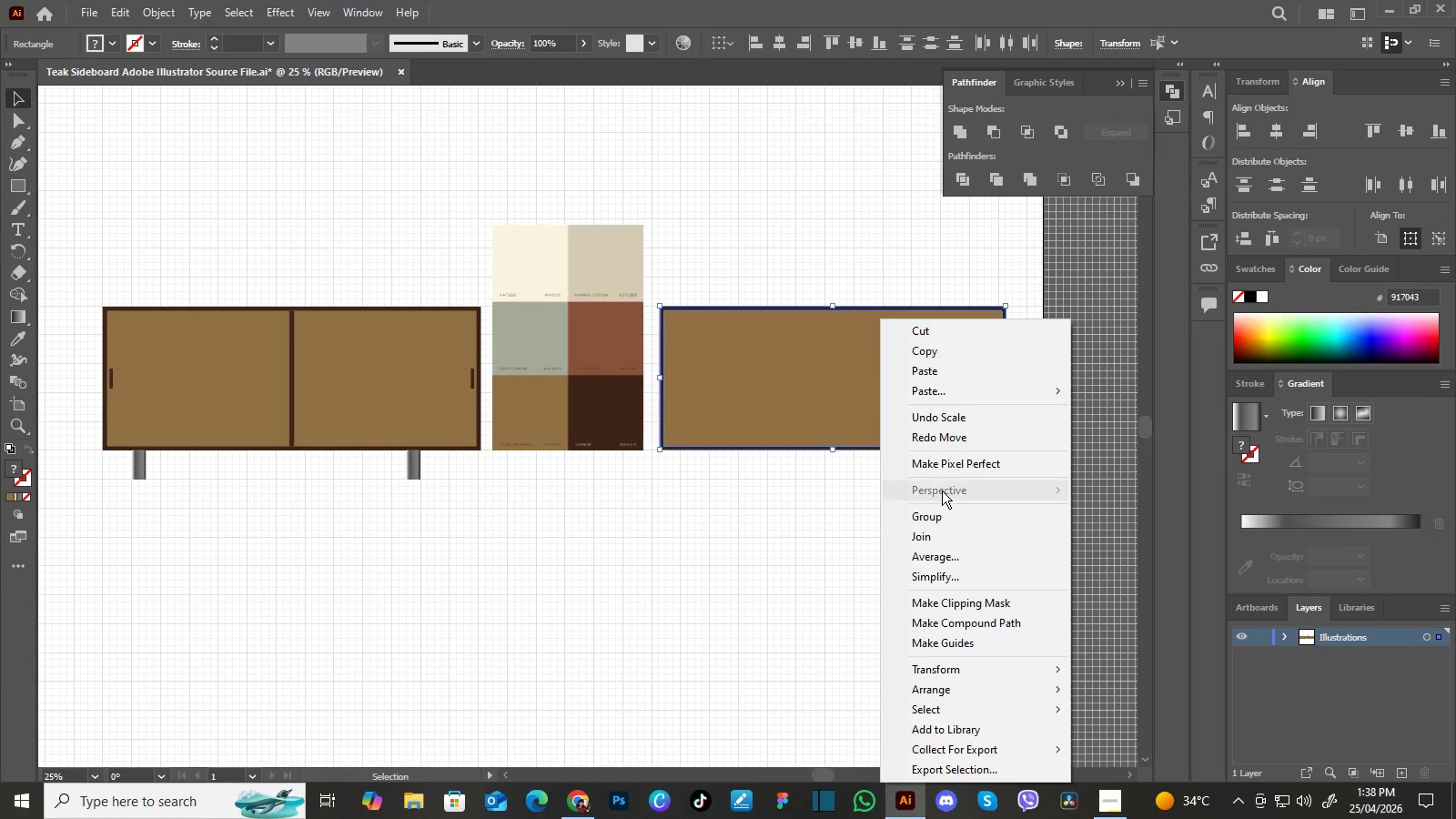 
left_click([947, 515])
 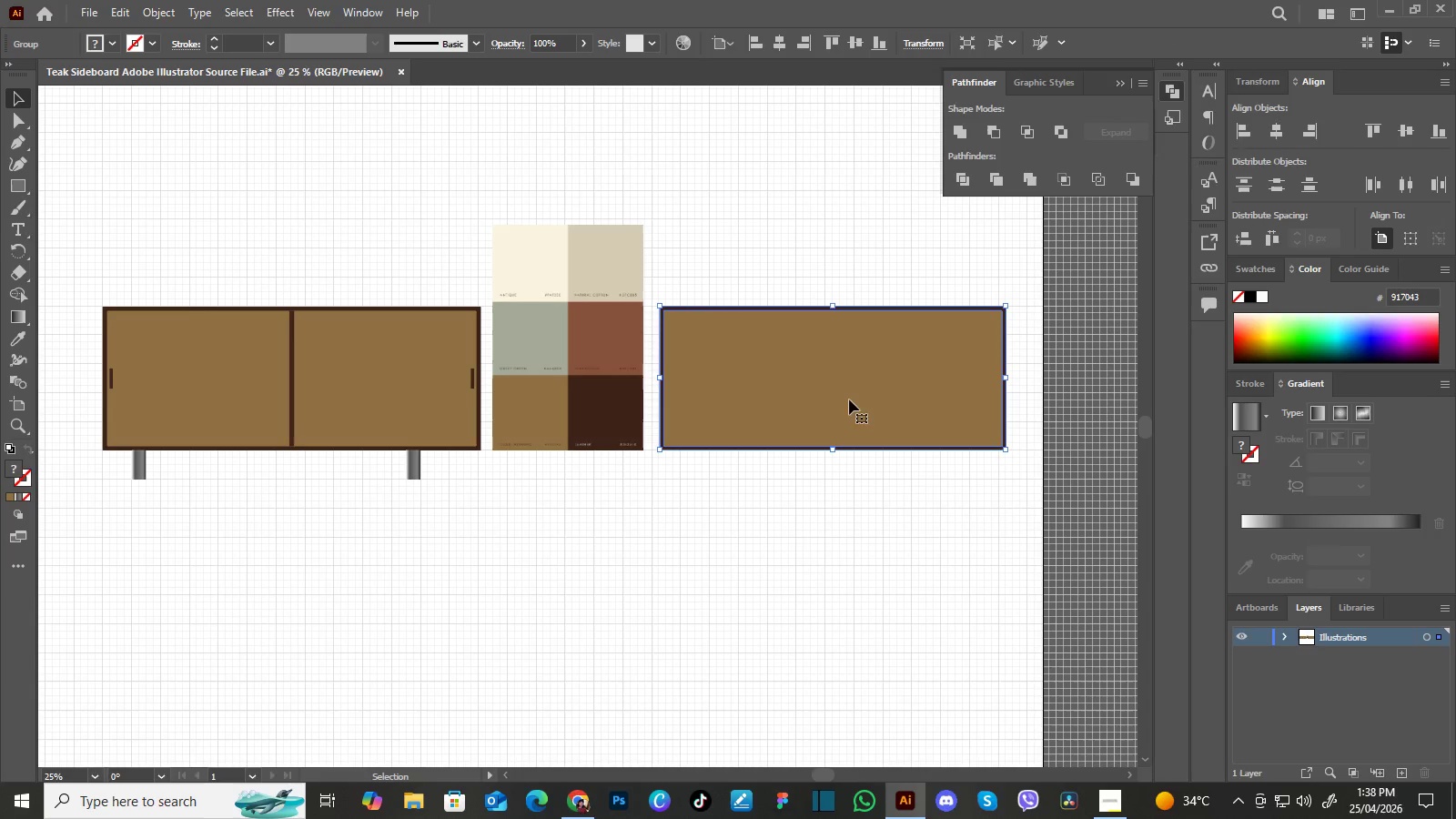 
left_click_drag(start_coordinate=[849, 399], to_coordinate=[899, 439])
 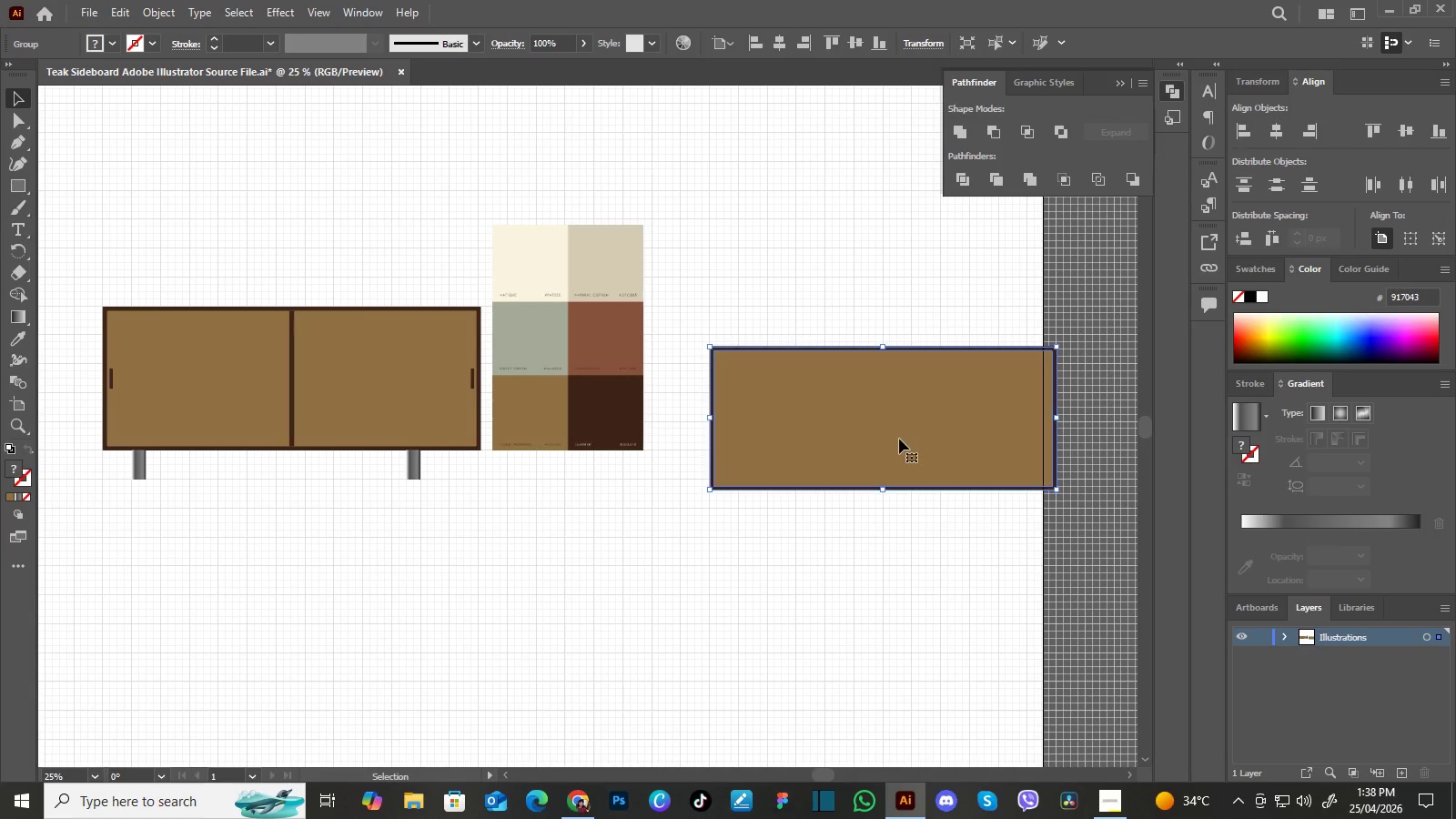 
key(Delete)
 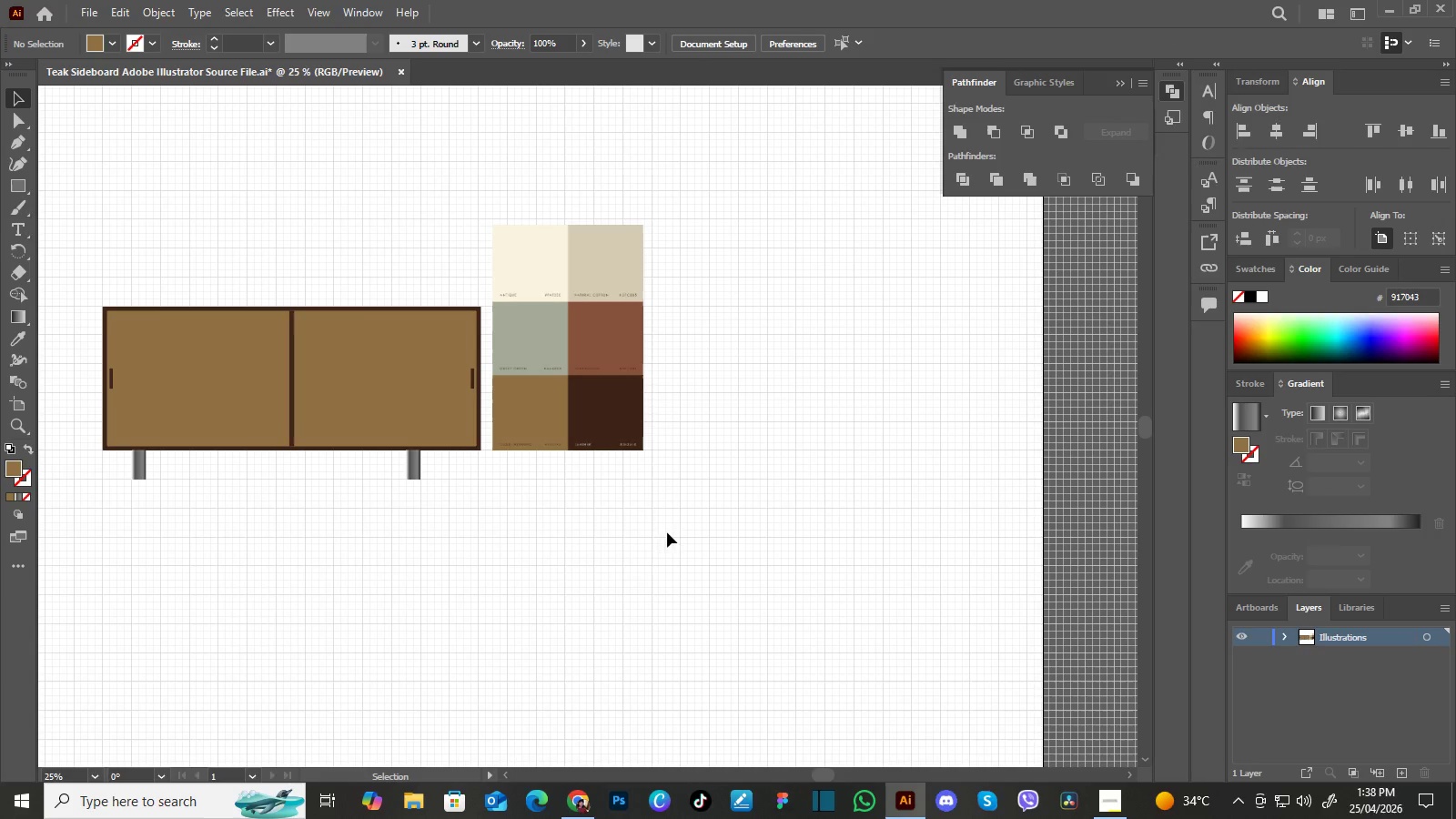 
hold_key(key=Space, duration=1.5)
 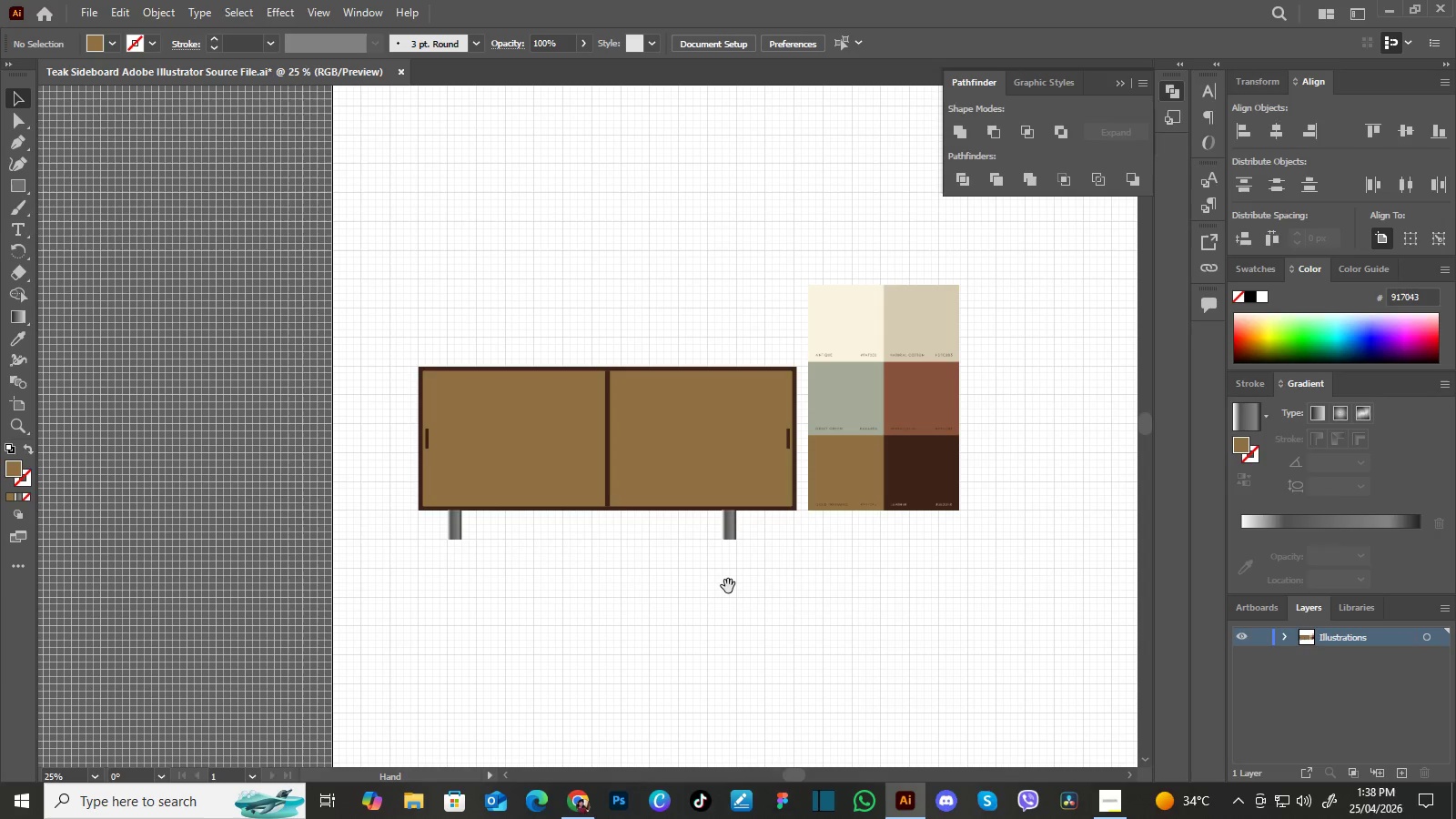 
left_click_drag(start_coordinate=[622, 566], to_coordinate=[936, 583])
 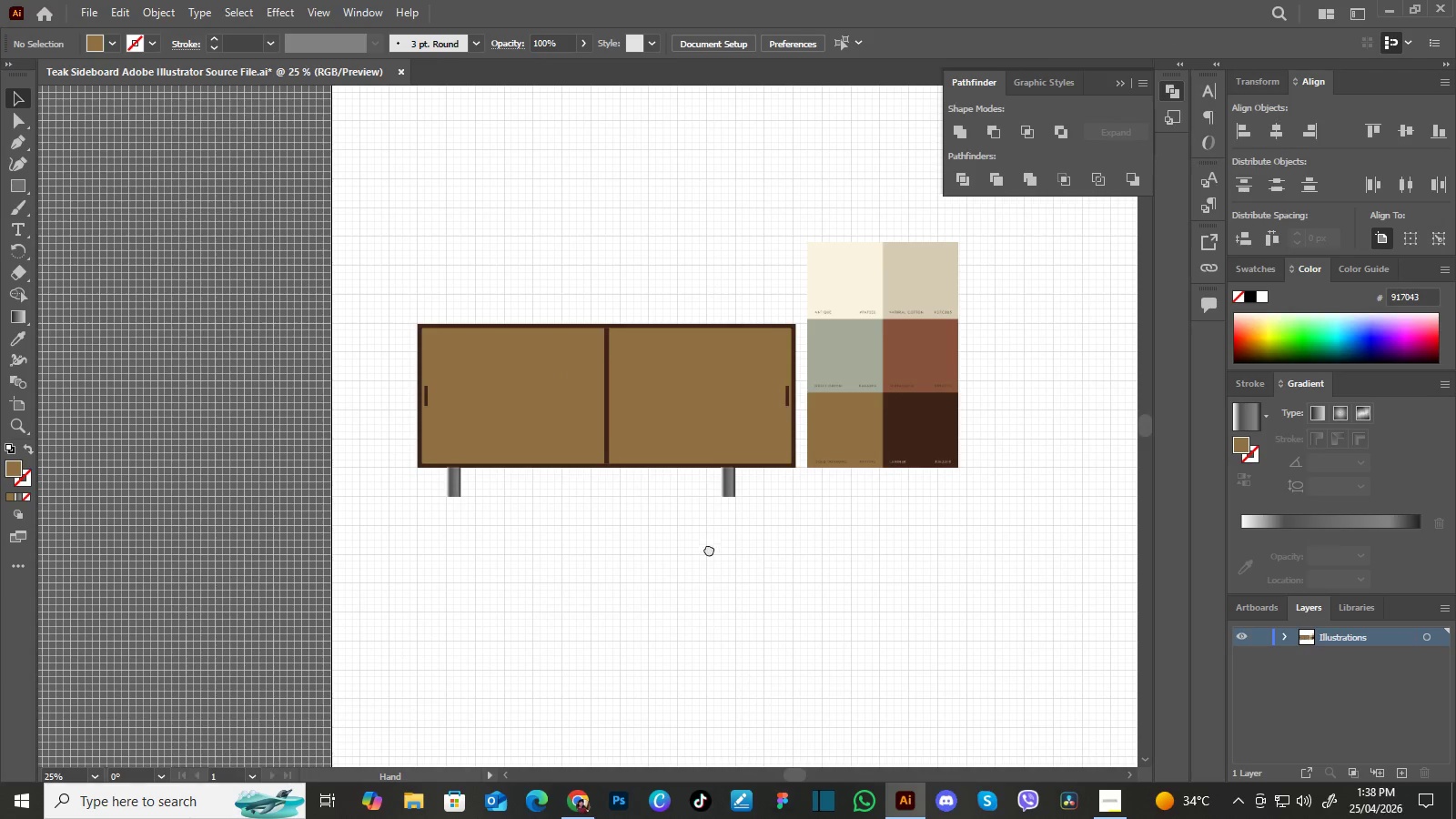 
left_click_drag(start_coordinate=[709, 549], to_coordinate=[721, 561])
 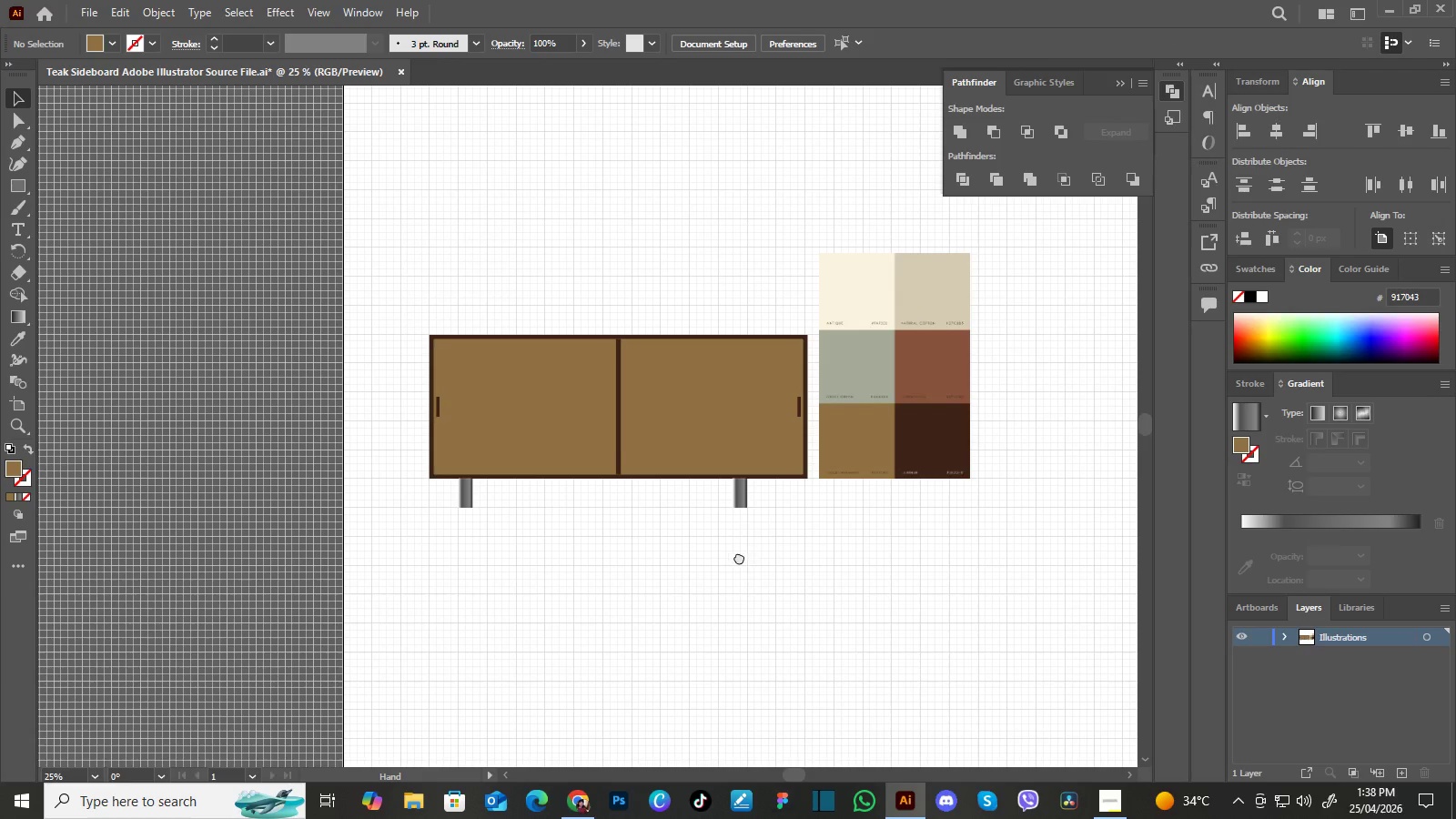 
left_click_drag(start_coordinate=[739, 557], to_coordinate=[737, 568])
 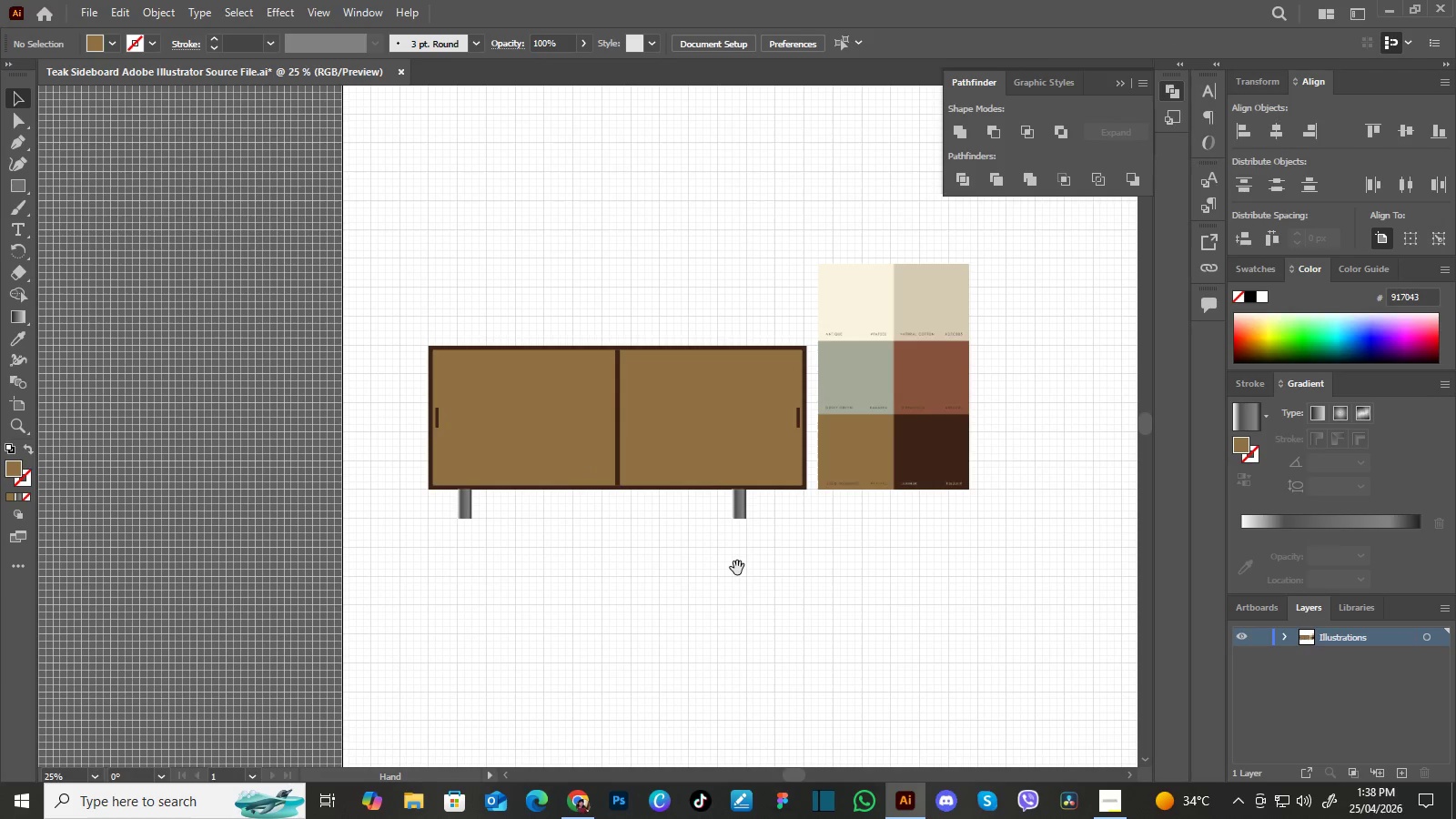 
hold_key(key=Space, duration=0.91)
 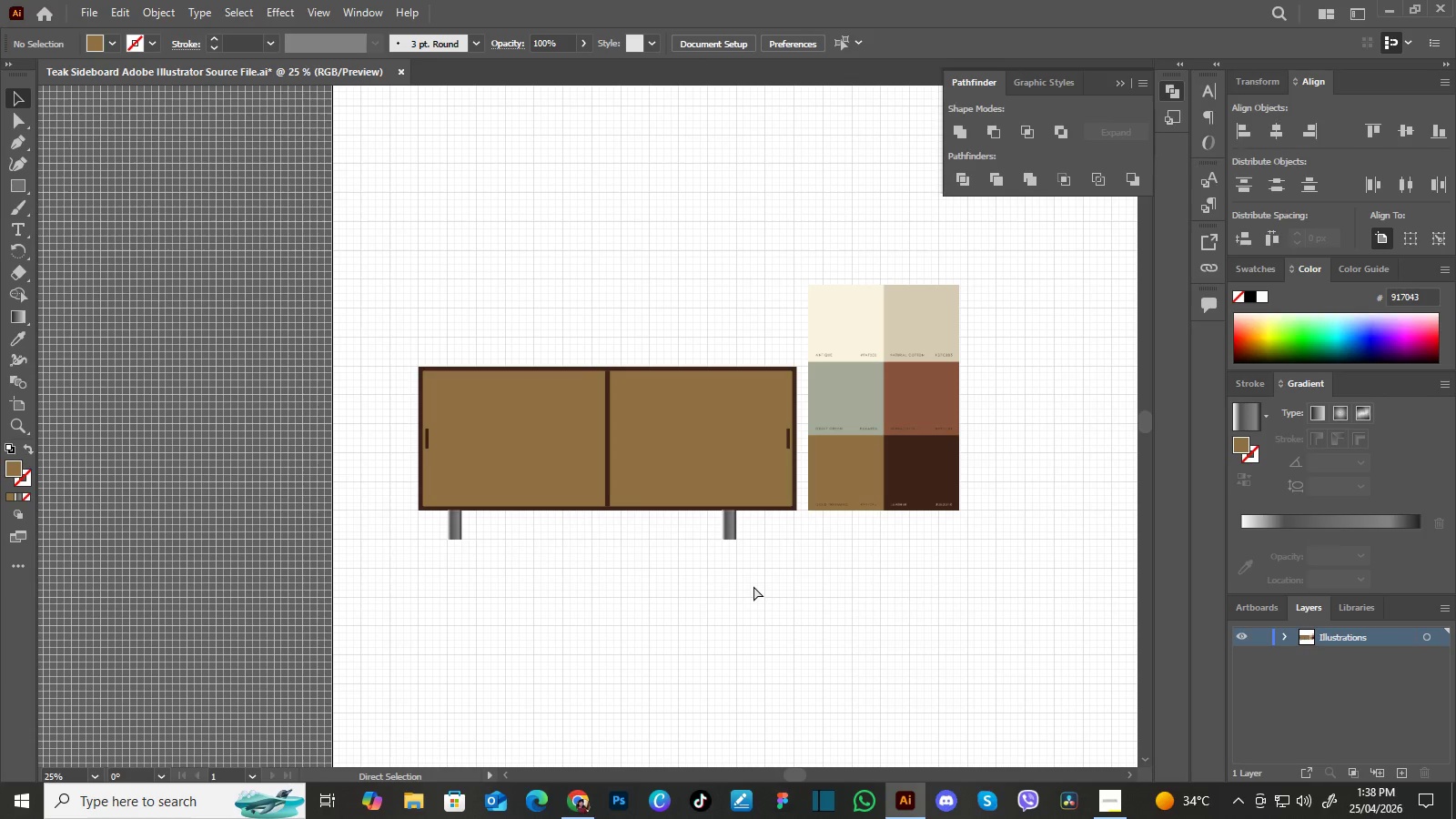 
left_click_drag(start_coordinate=[739, 565], to_coordinate=[728, 586])
 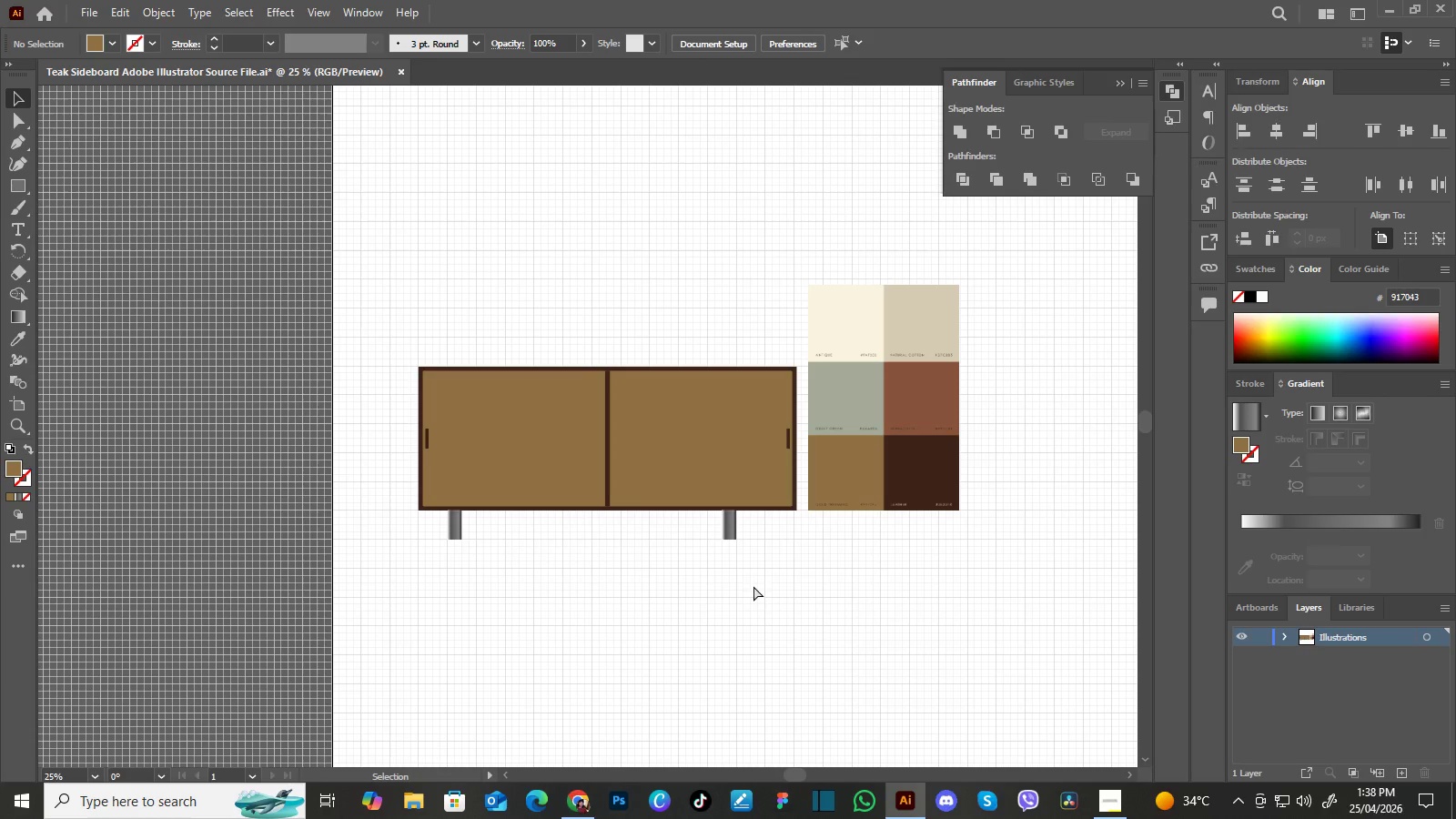 
key(Control+Equal)
 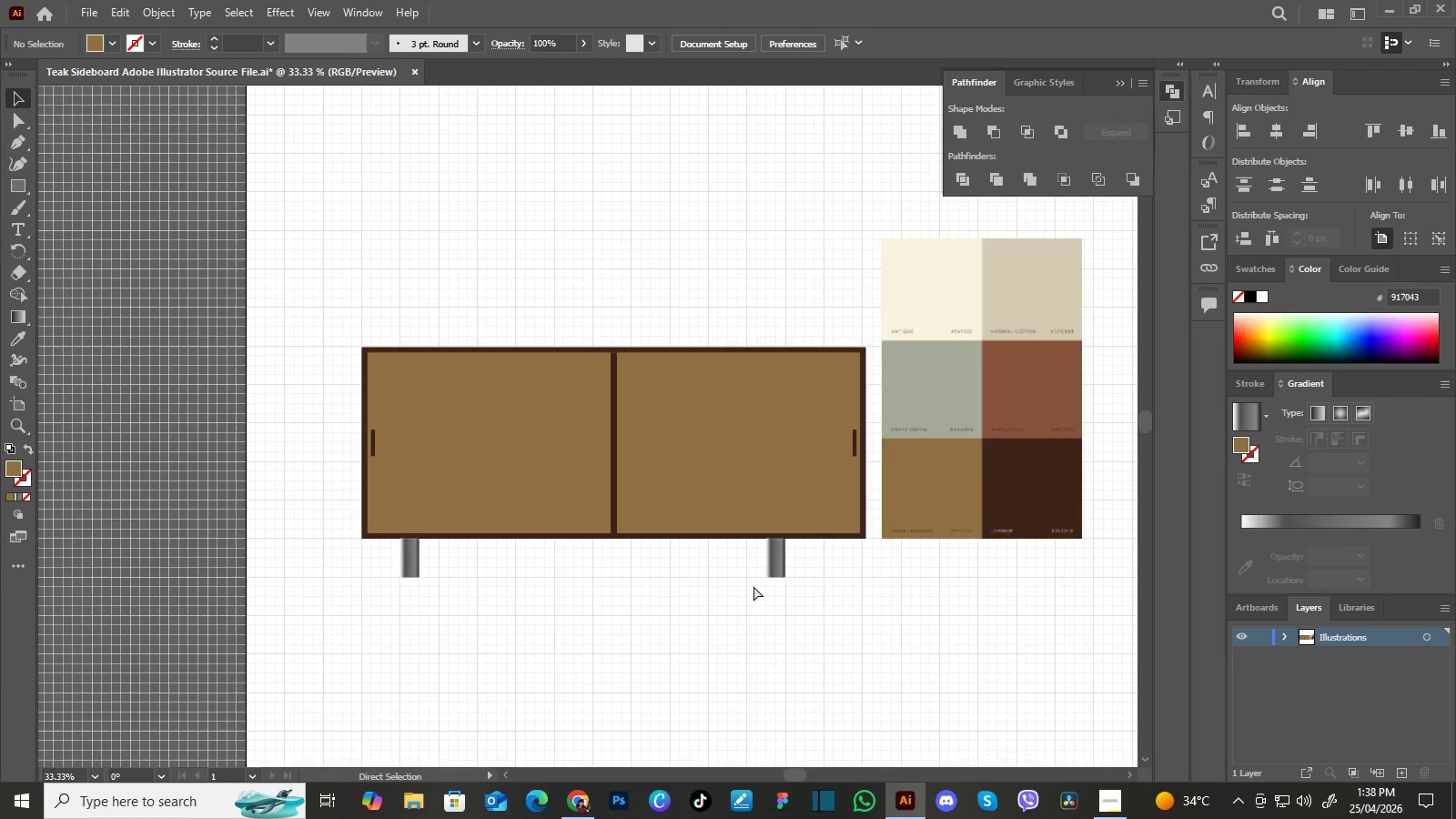 
key(Control+Equal)
 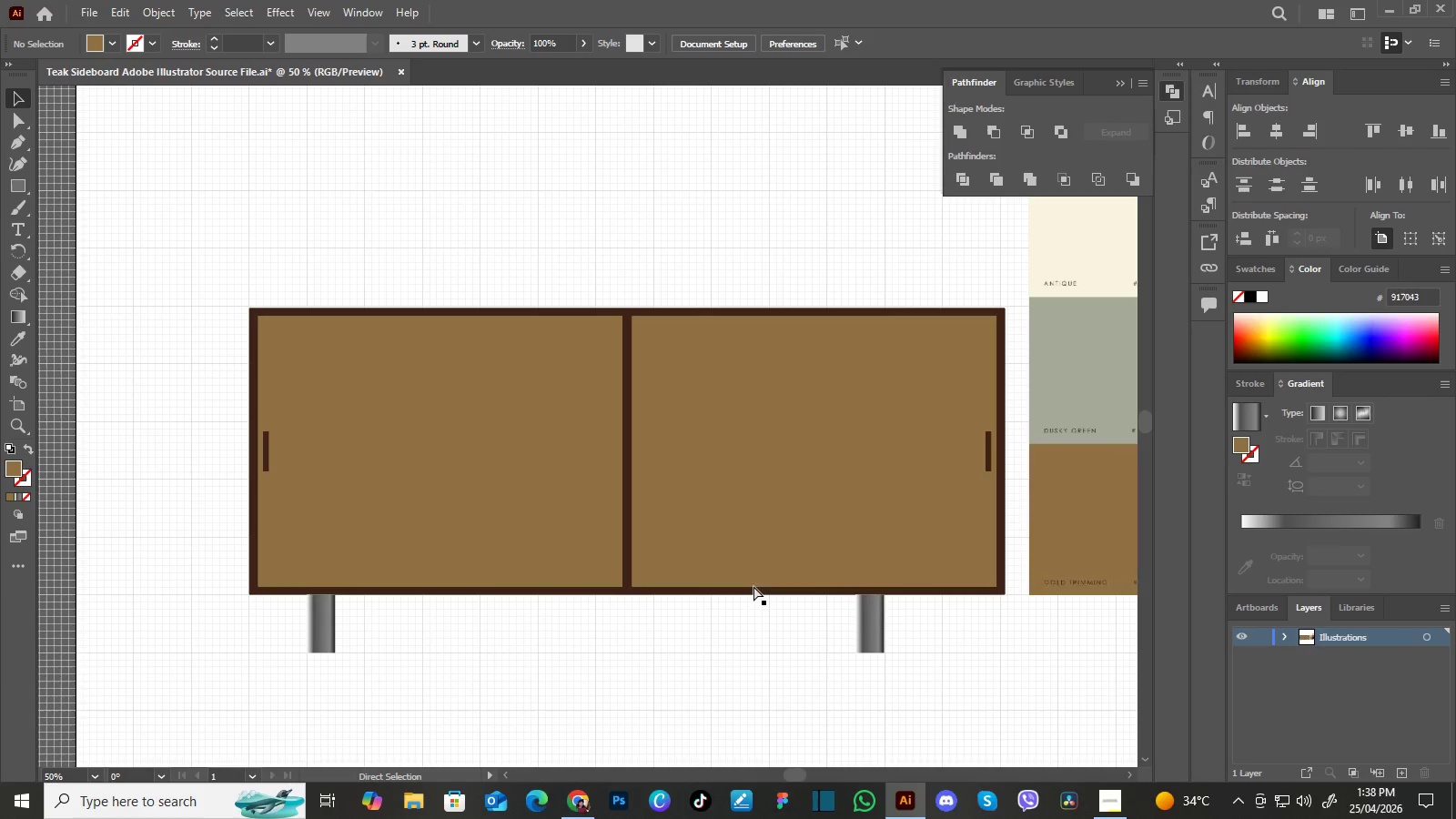 
key(Control+Equal)
 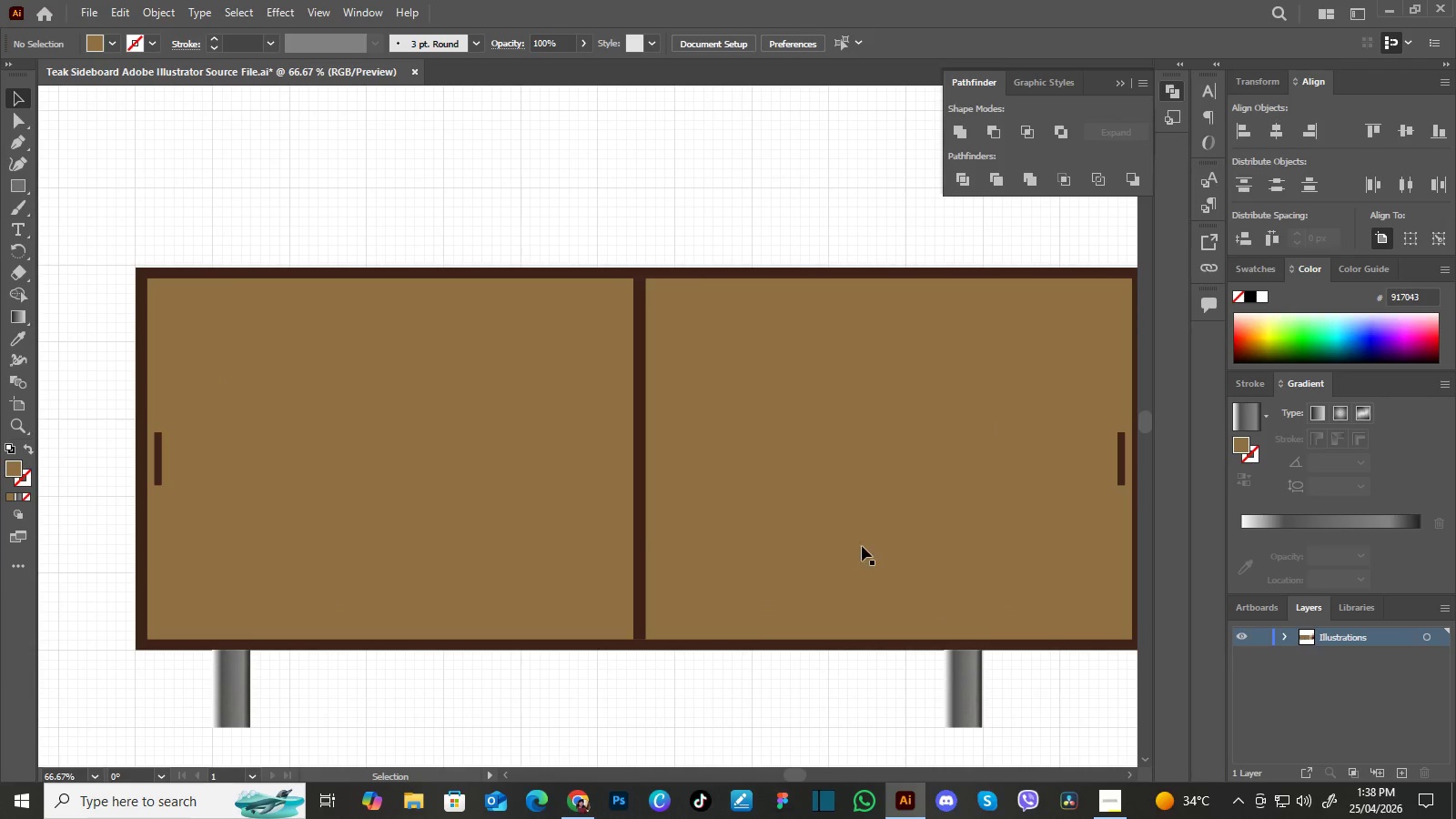 
hold_key(key=Space, duration=1.0)
 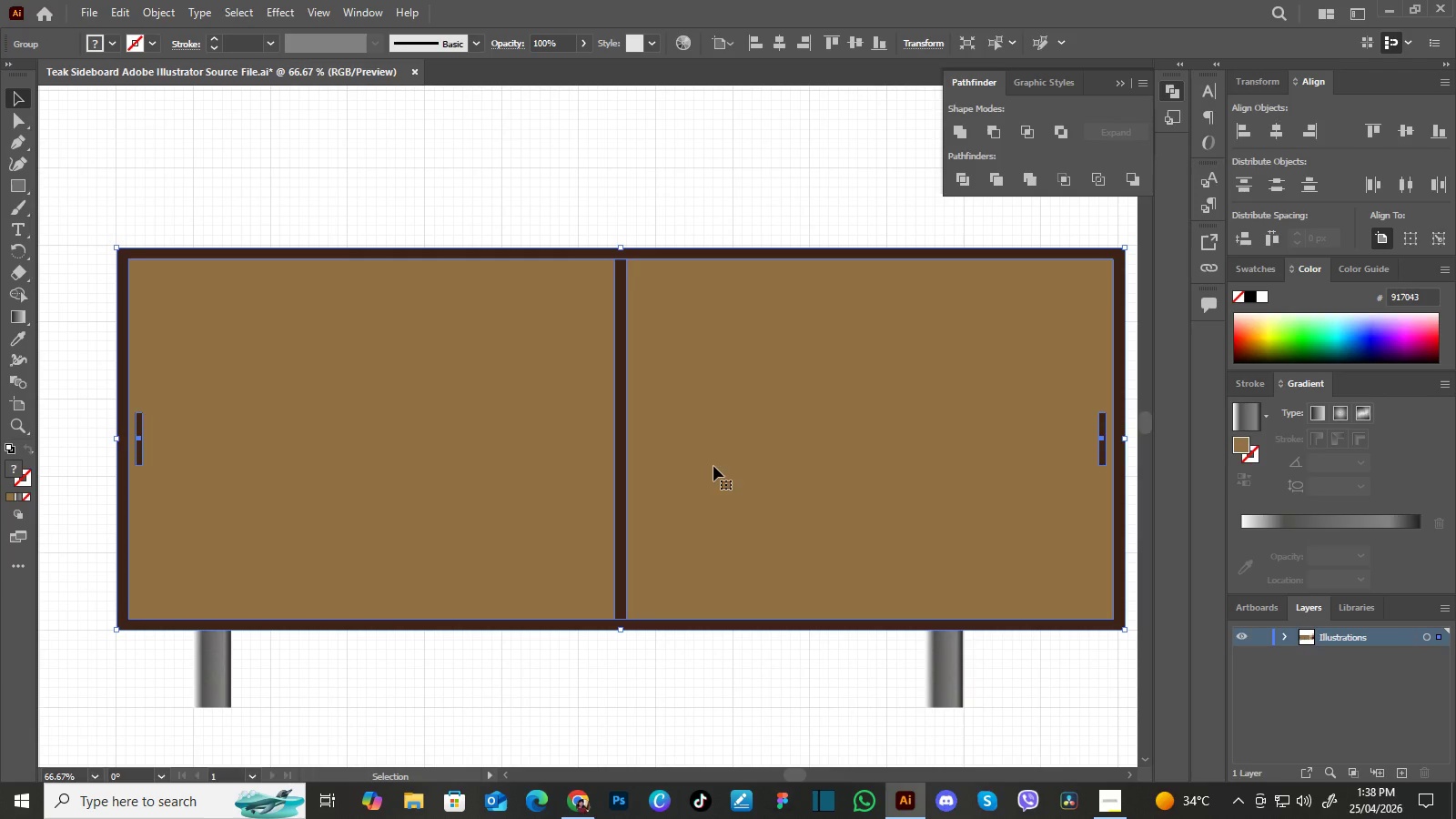 
left_click_drag(start_coordinate=[867, 551], to_coordinate=[848, 530])
 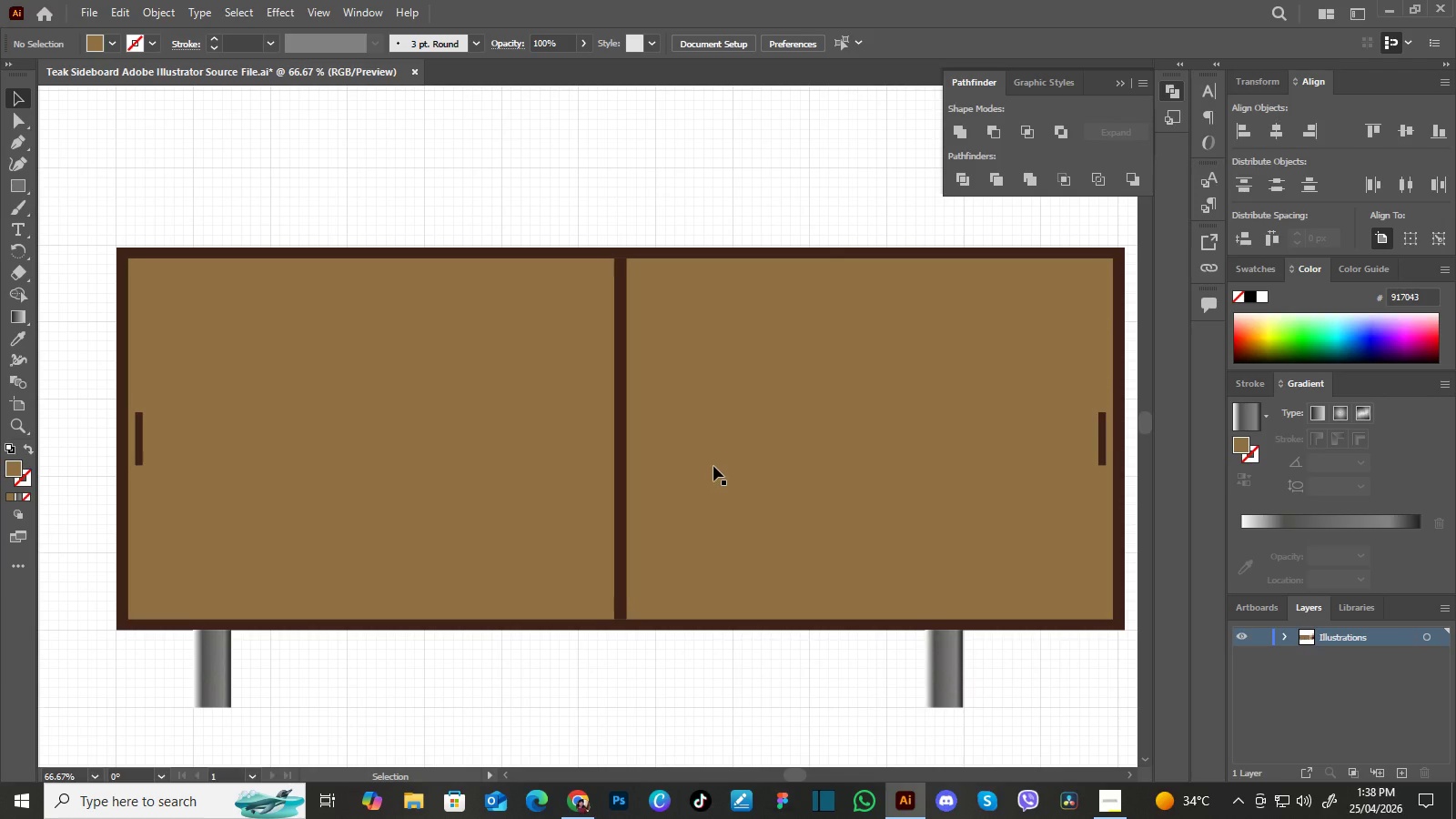 
left_click([713, 466])
 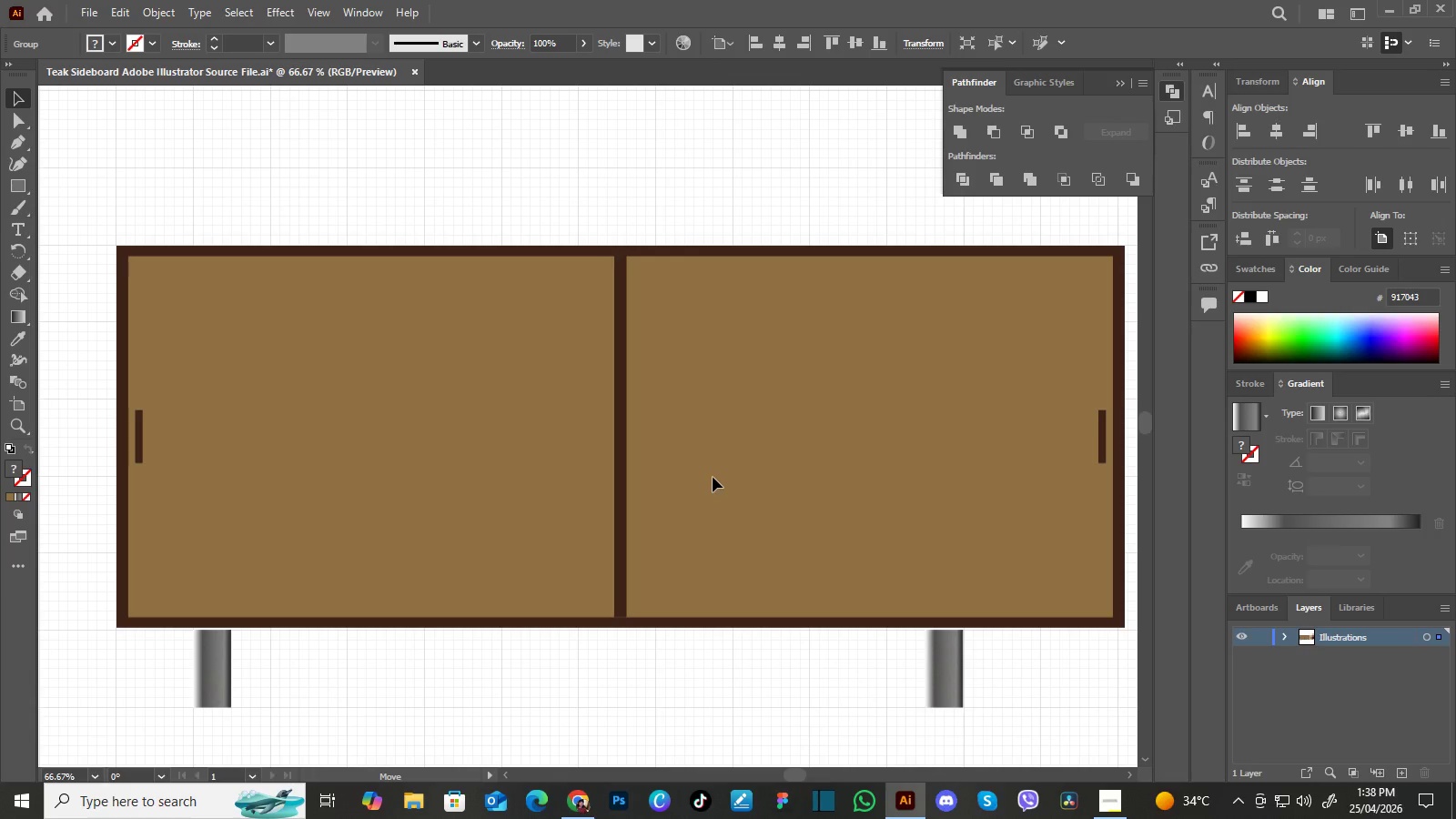 
wait(16.38)
 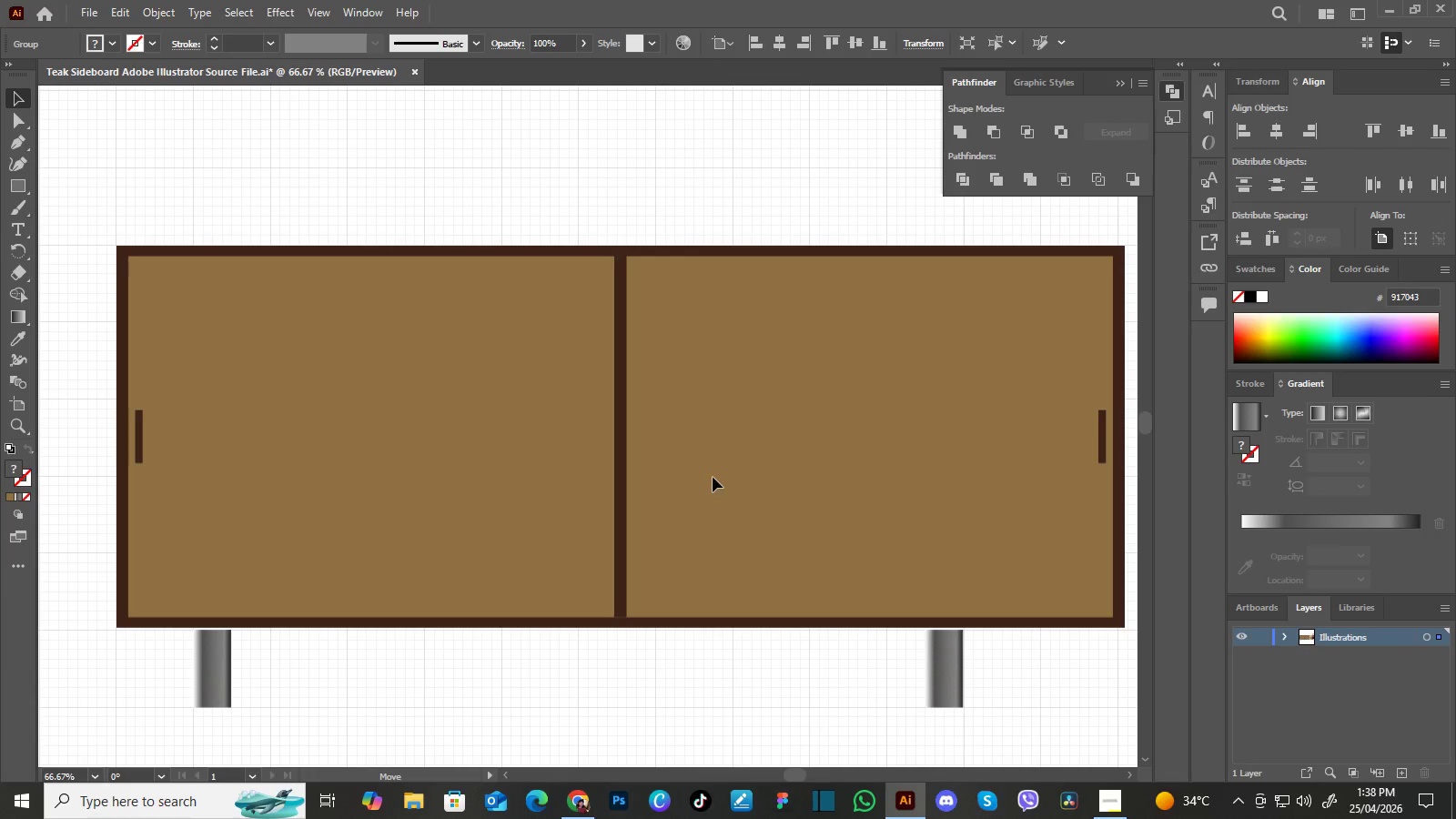 
hold_key(key=Space, duration=0.86)
 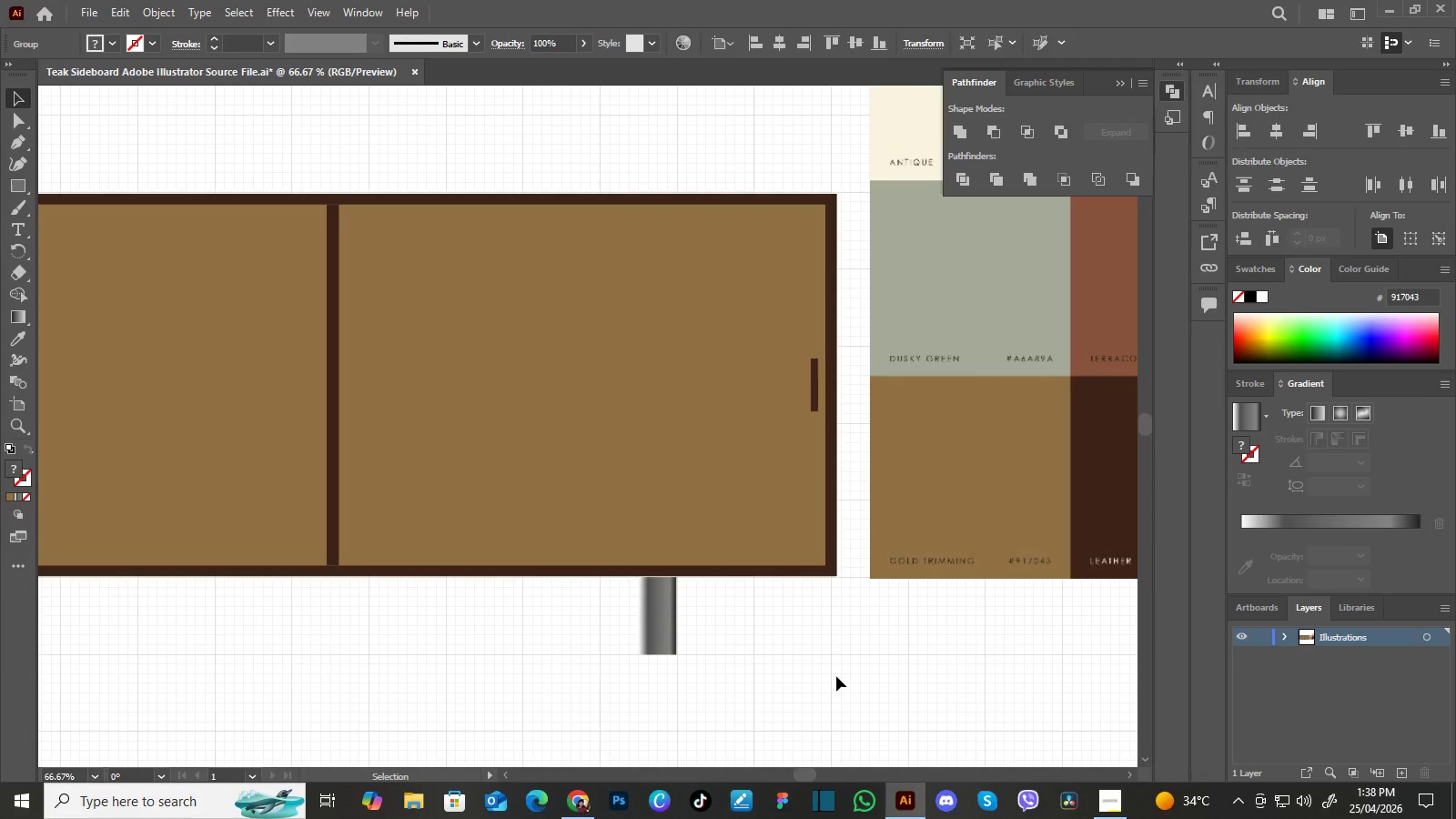 
left_click_drag(start_coordinate=[916, 509], to_coordinate=[630, 456])
 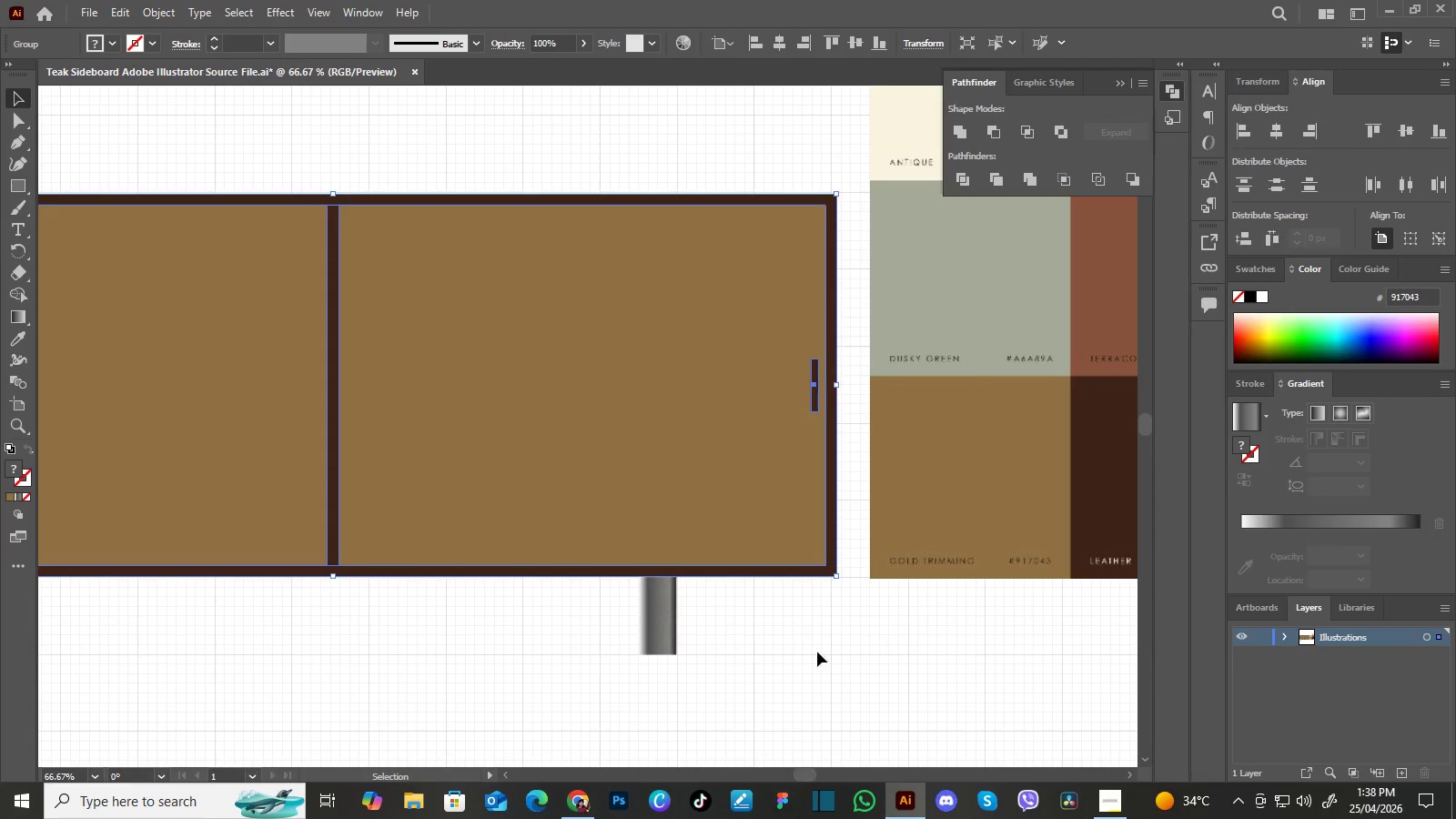 
left_click([836, 676])
 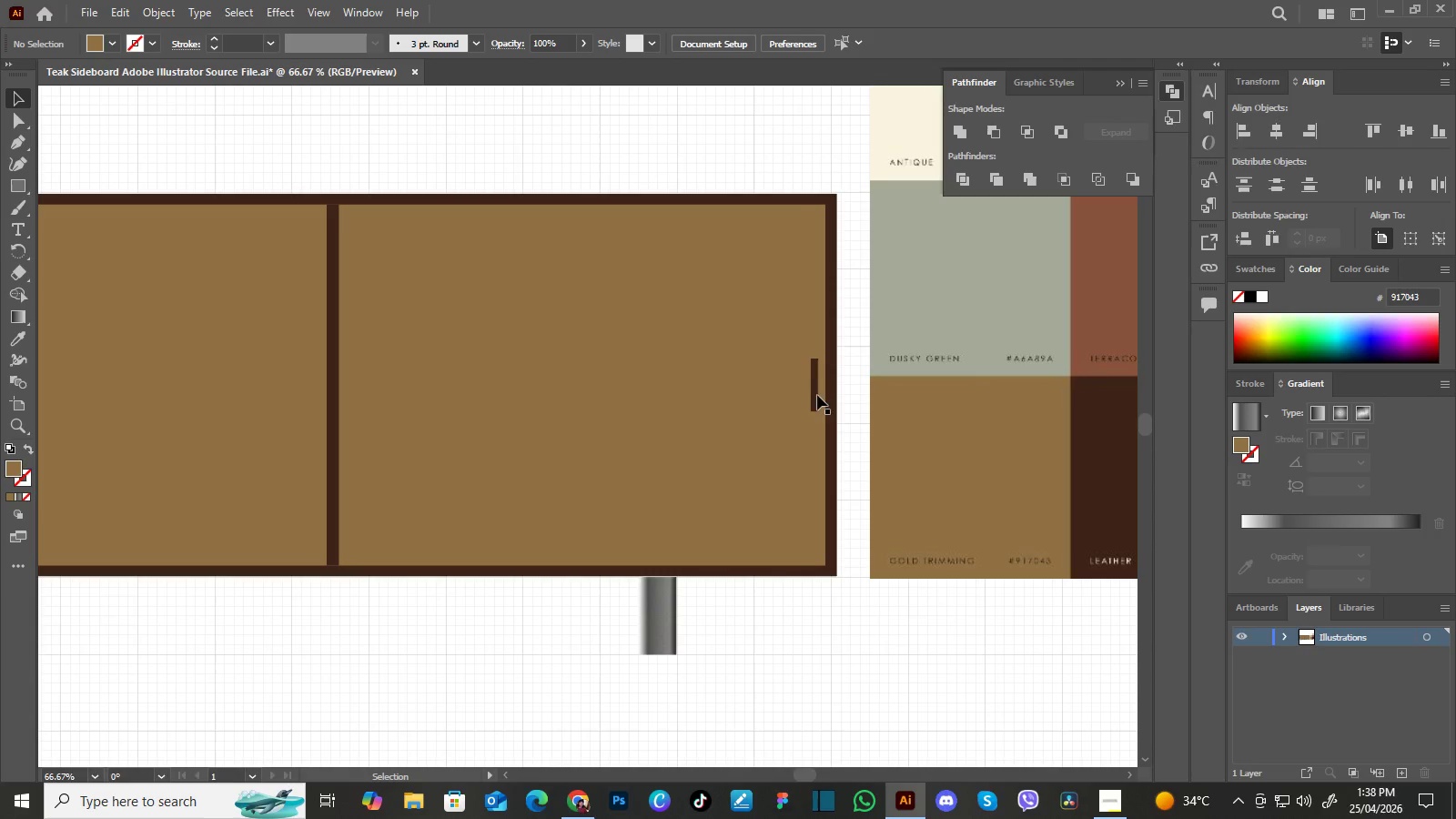 
left_click([806, 416])
 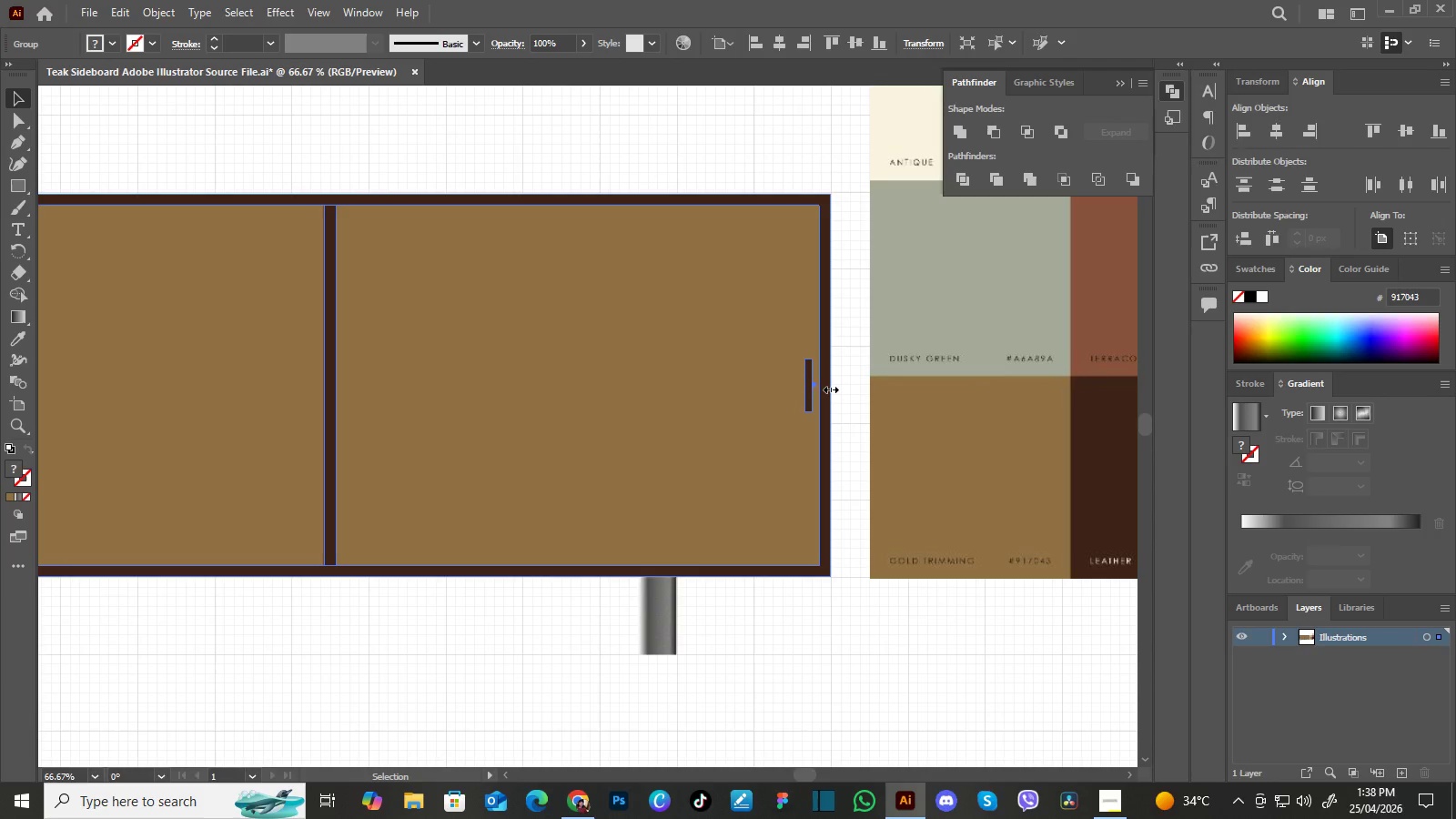 
left_click([787, 566])
 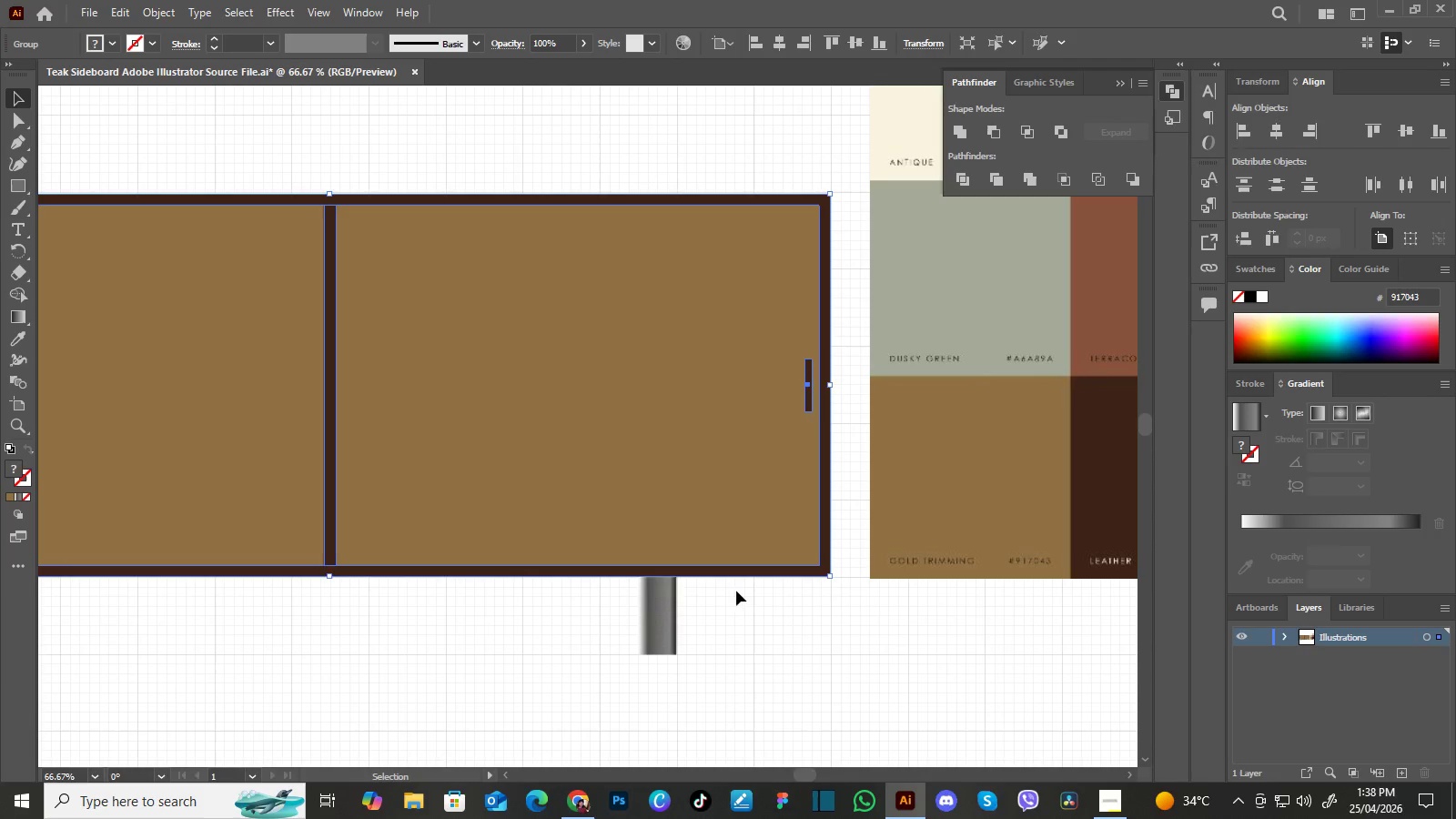 
hold_key(key=Space, duration=1.34)
 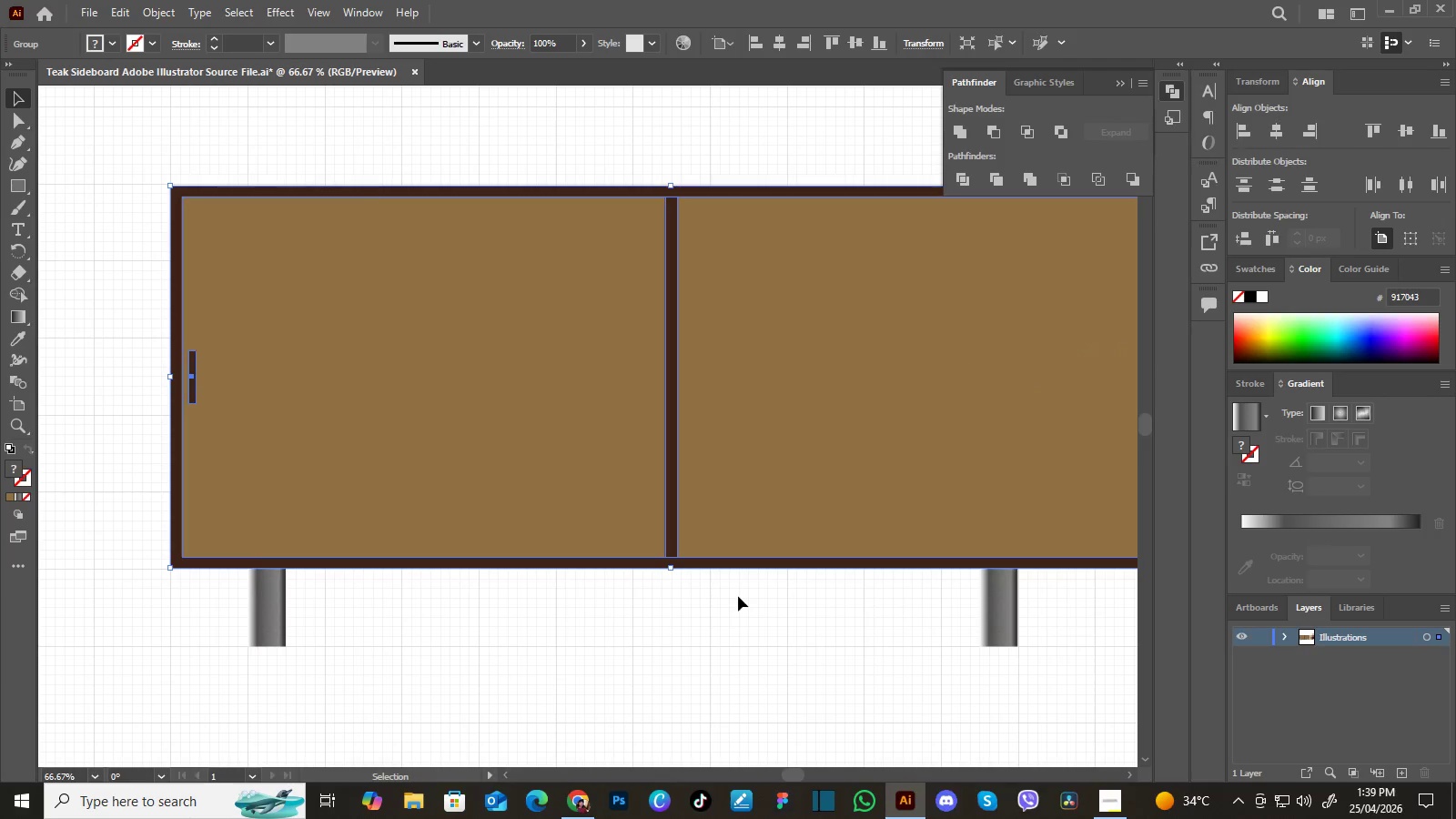 
left_click_drag(start_coordinate=[537, 584], to_coordinate=[848, 573])
 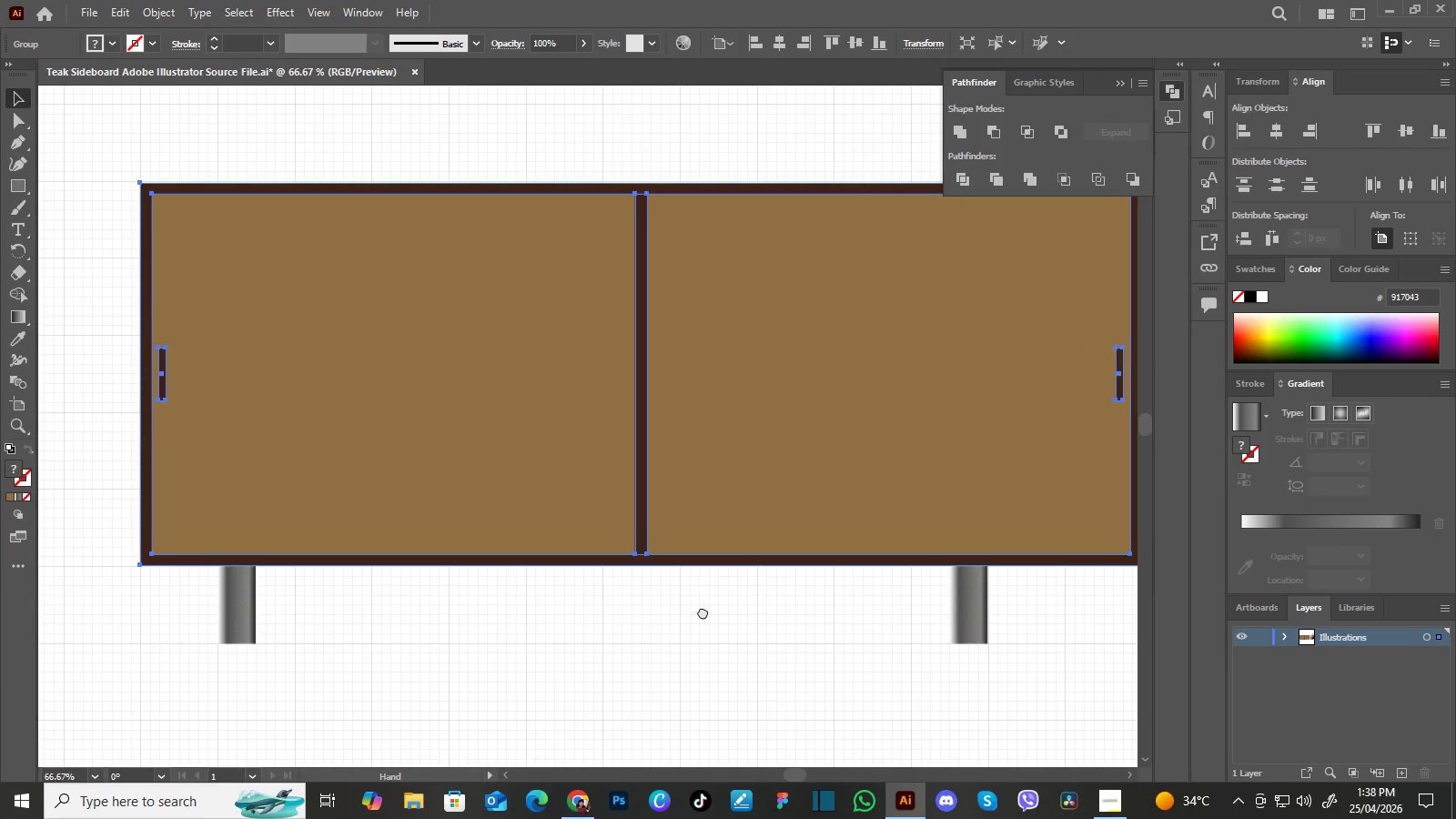 
left_click_drag(start_coordinate=[703, 612], to_coordinate=[733, 614])
 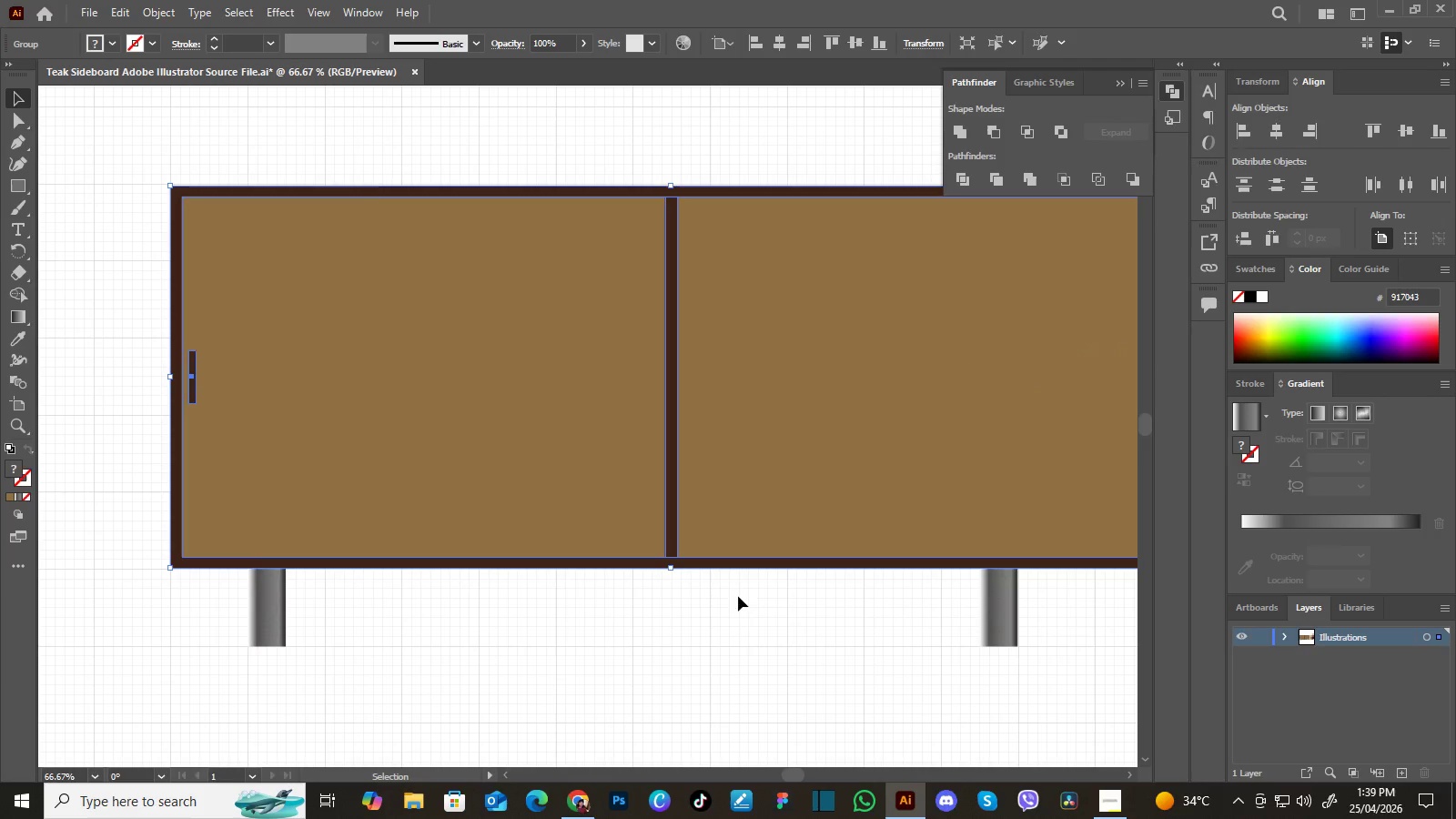 
left_click([744, 639])
 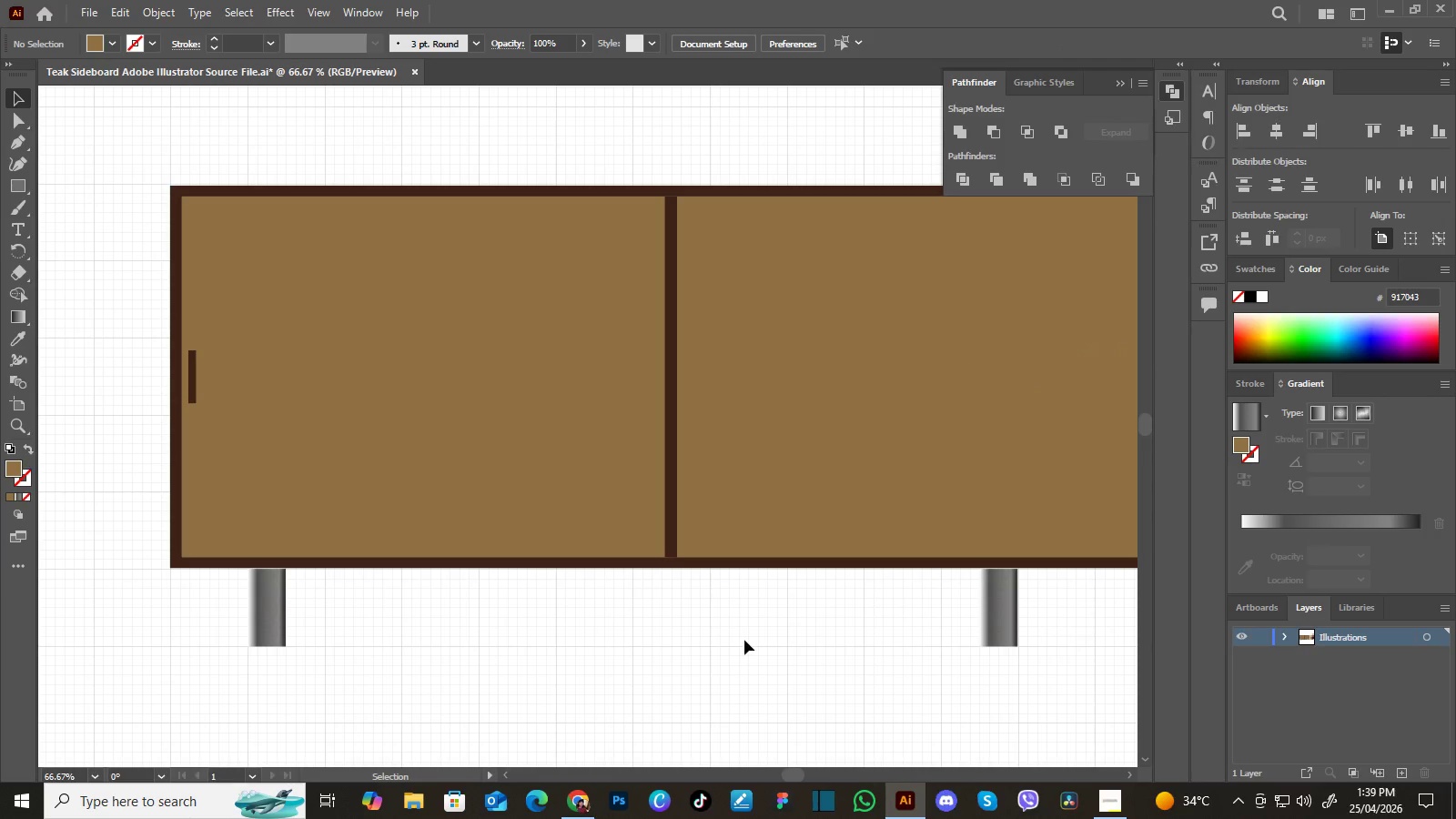 
hold_key(key=Space, duration=0.62)
 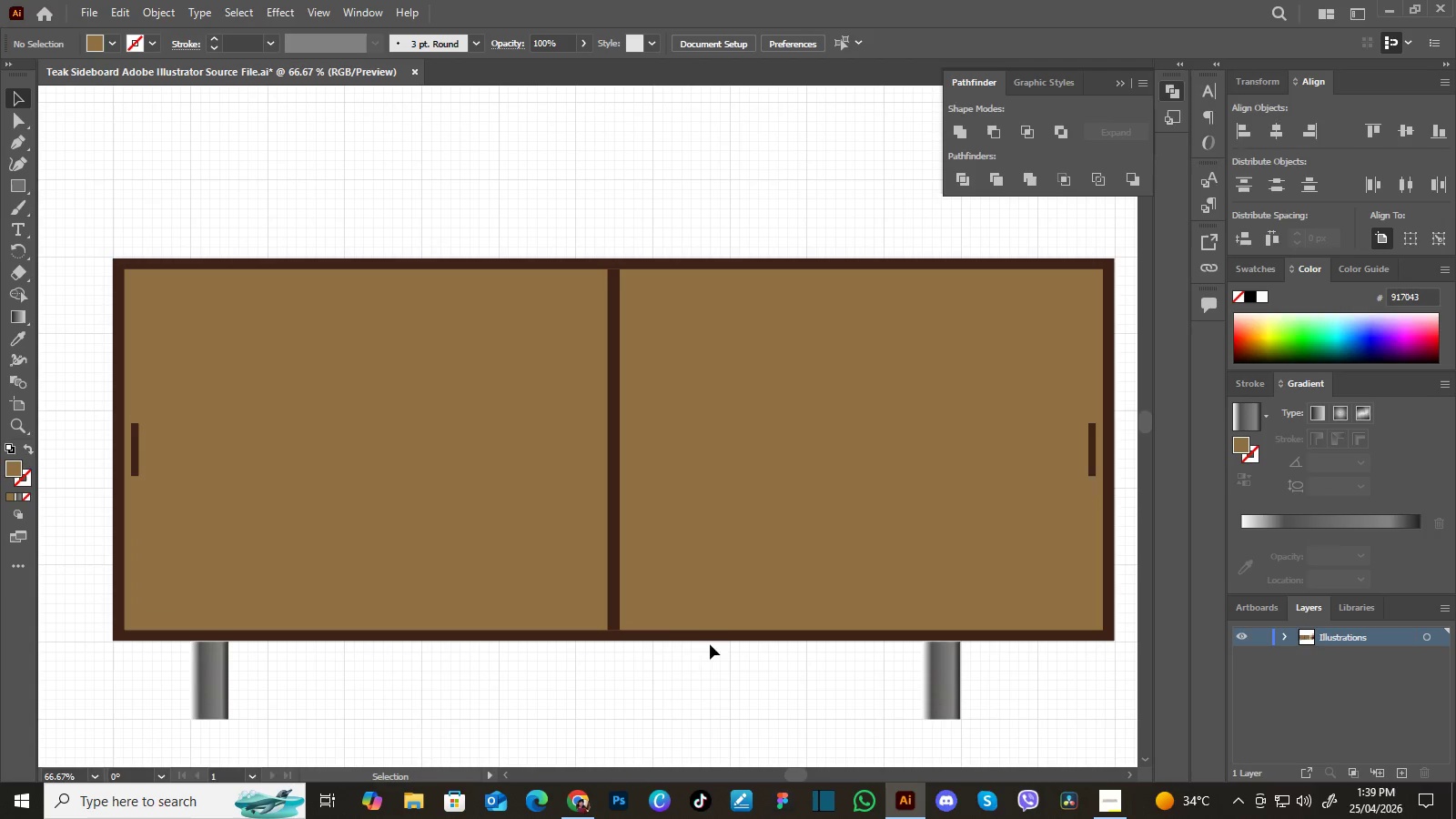 
left_click_drag(start_coordinate=[744, 640], to_coordinate=[687, 713])
 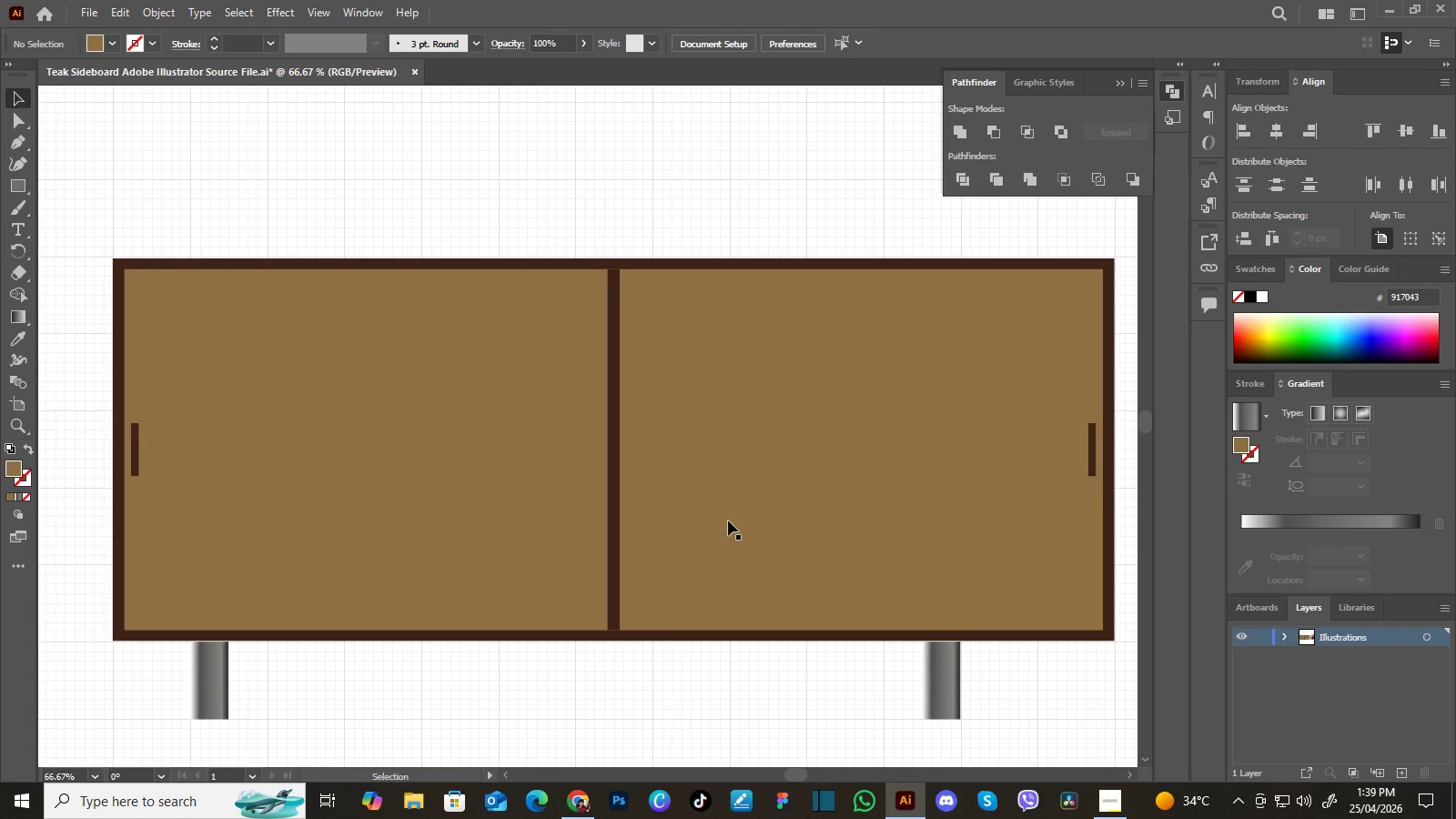 
hold_key(key=Space, duration=1.5)
 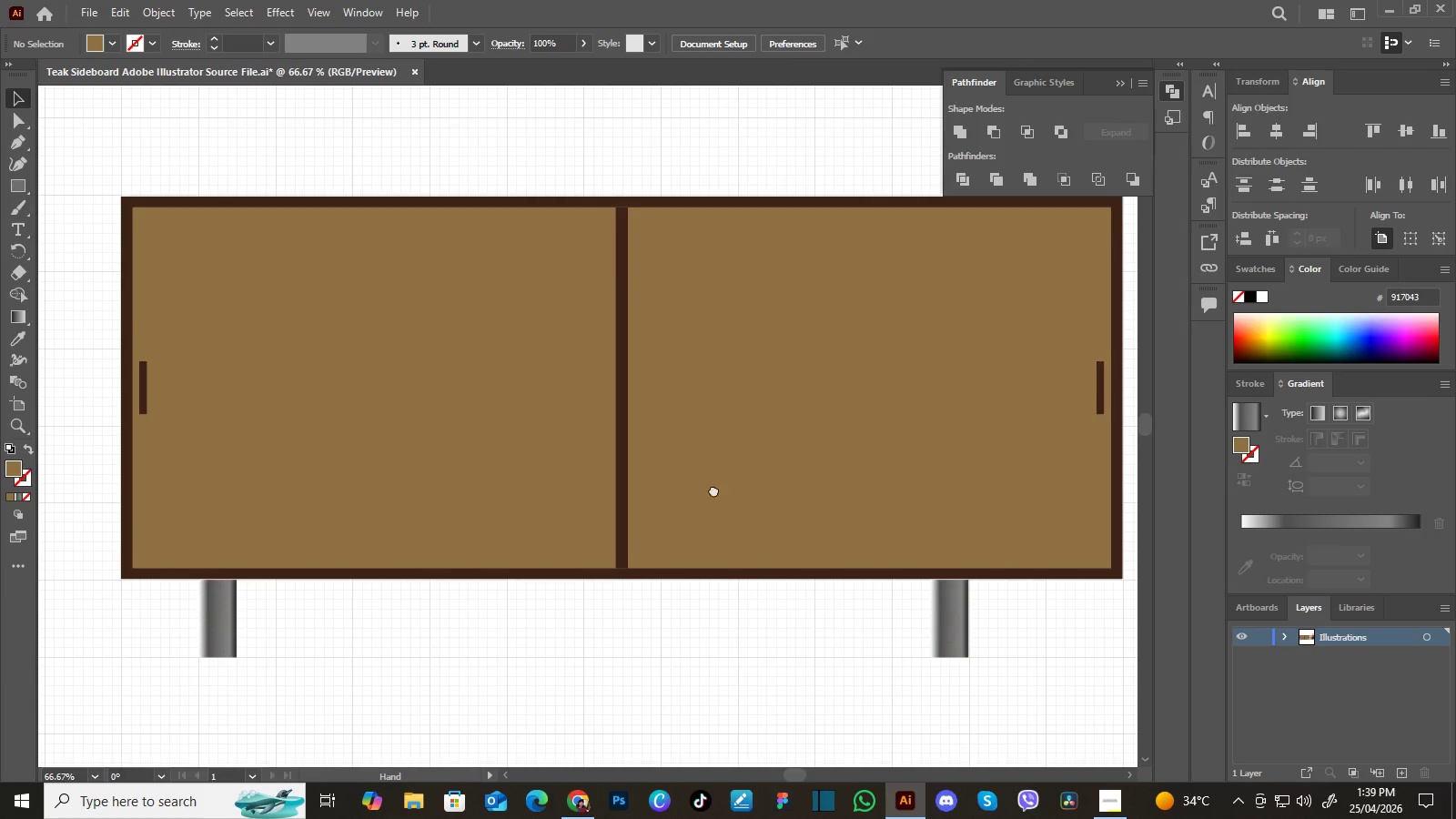 
left_click_drag(start_coordinate=[767, 612], to_coordinate=[775, 551])
 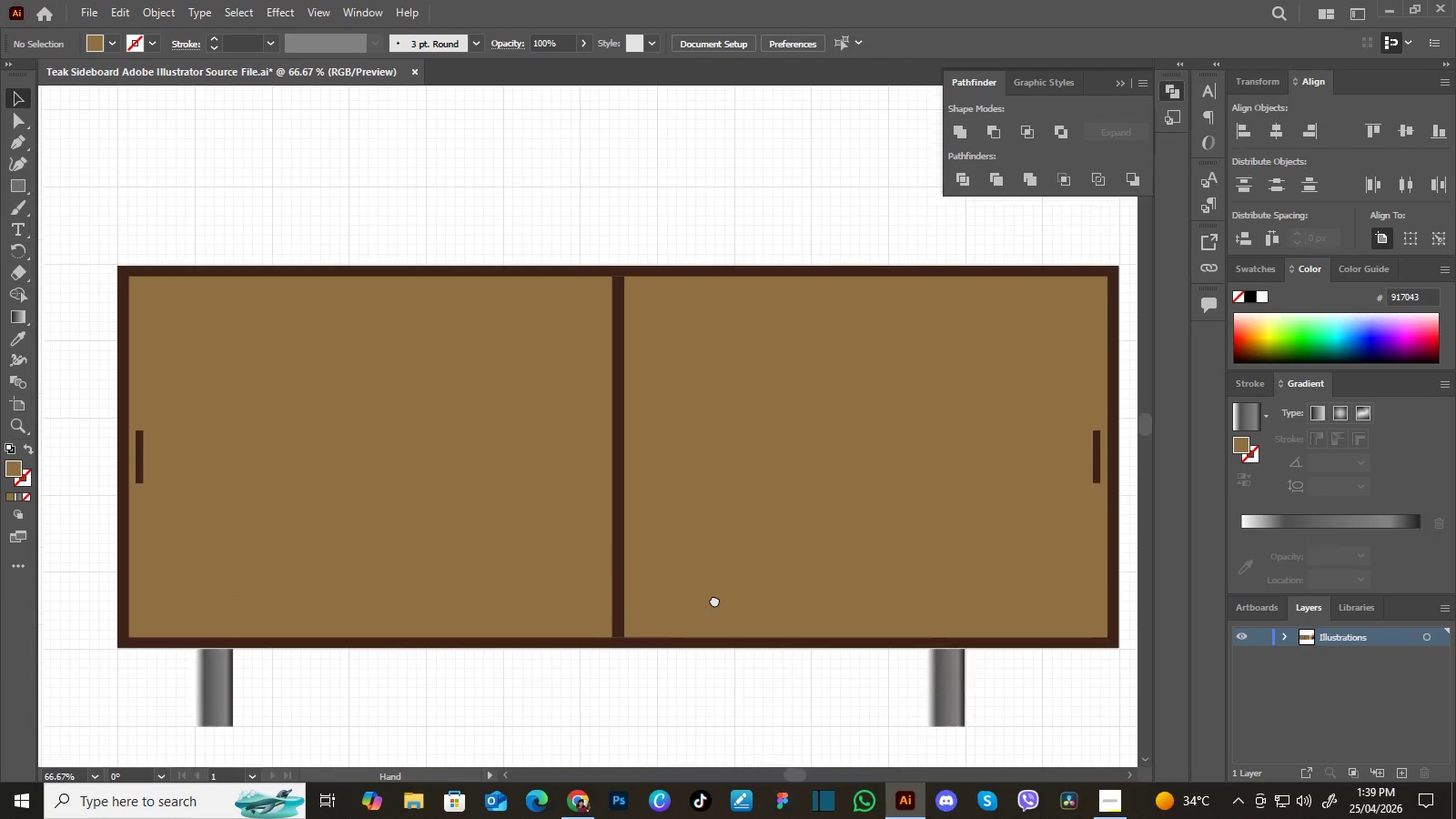 
hold_key(key=Space, duration=1.0)
 